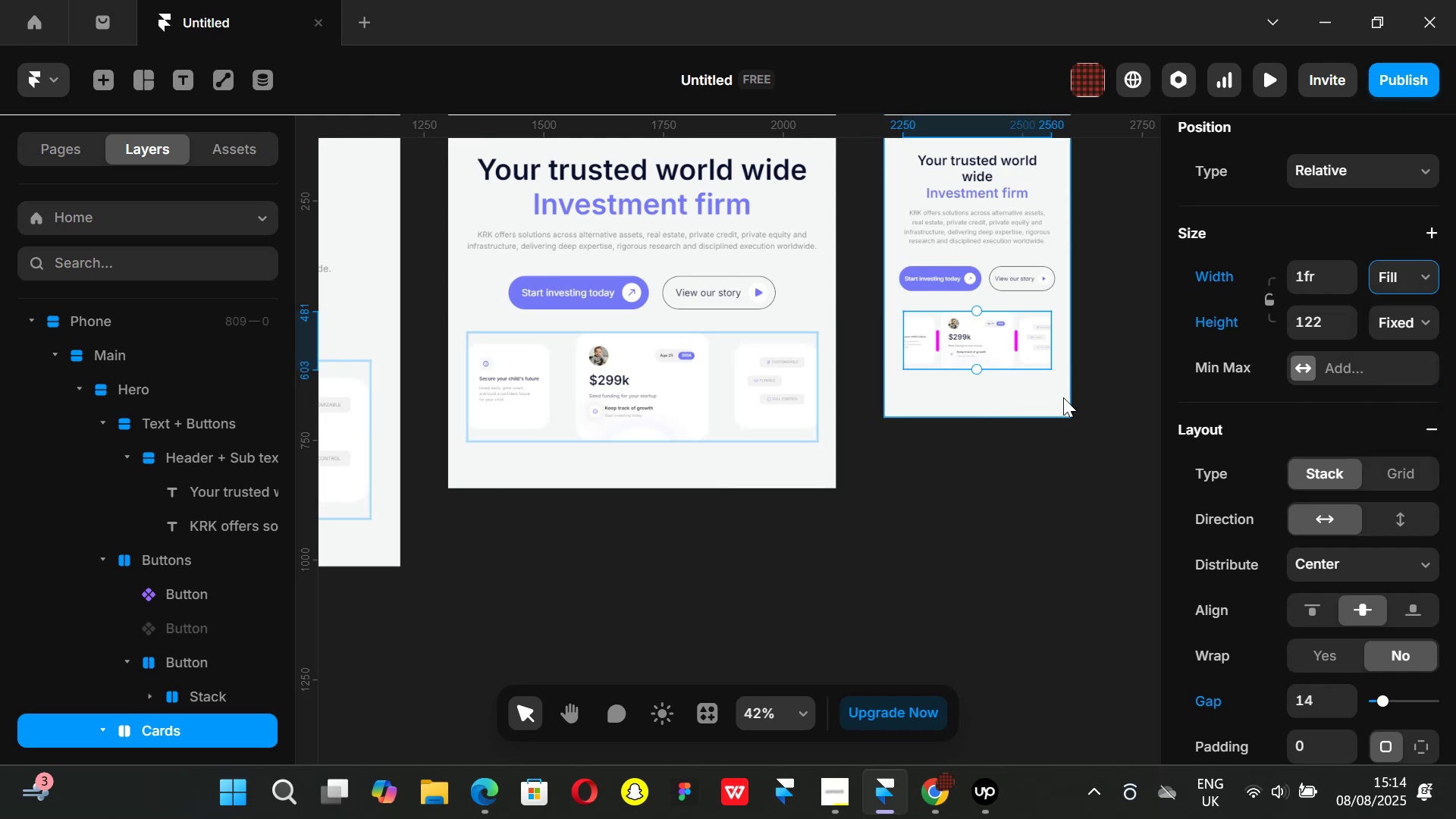 
hold_key(key=ControlLeft, duration=0.87)
scroll: coordinate [1023, 354], scroll_direction: up, amount: 1.0
 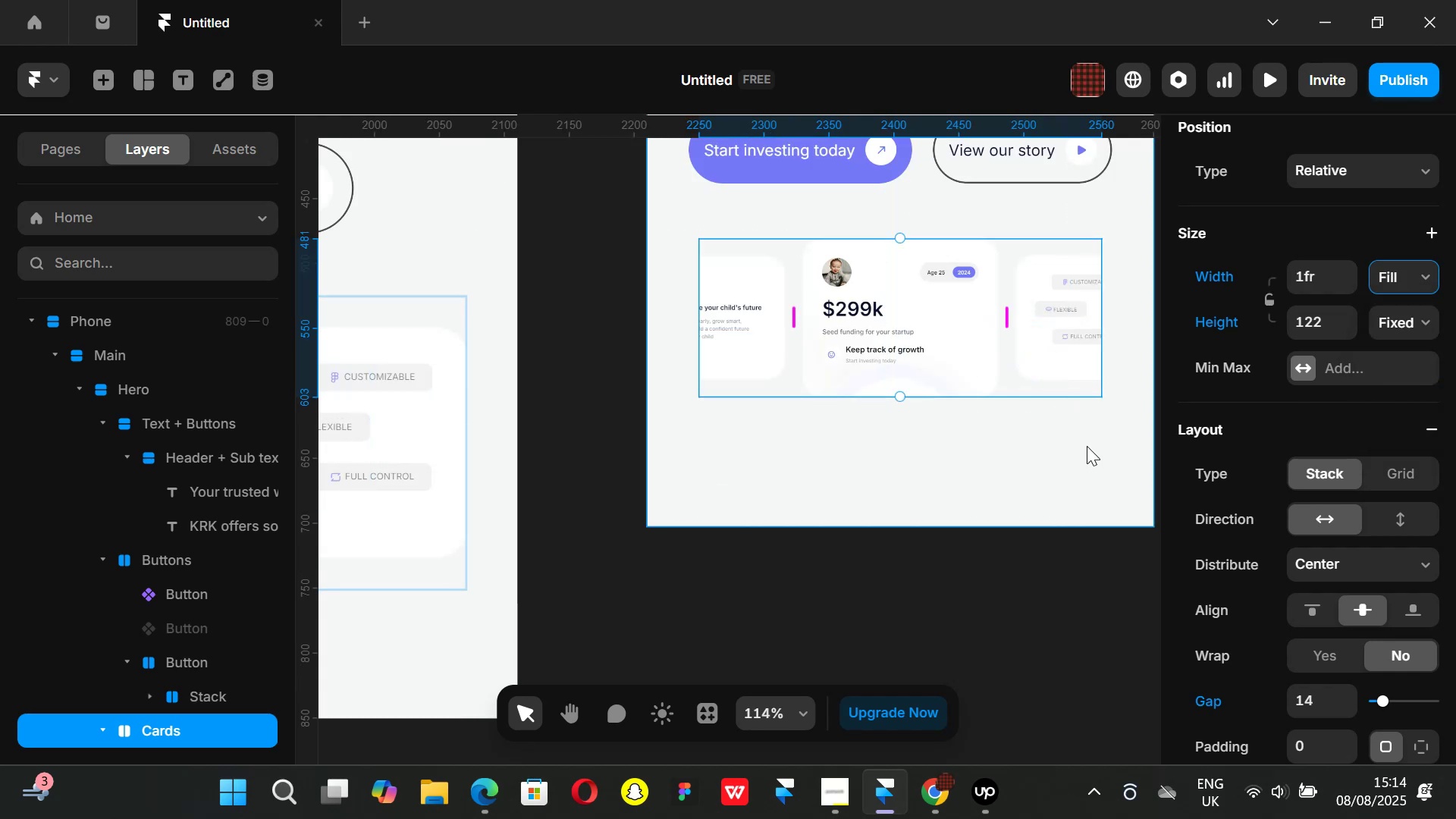 
key(Control+Z)
 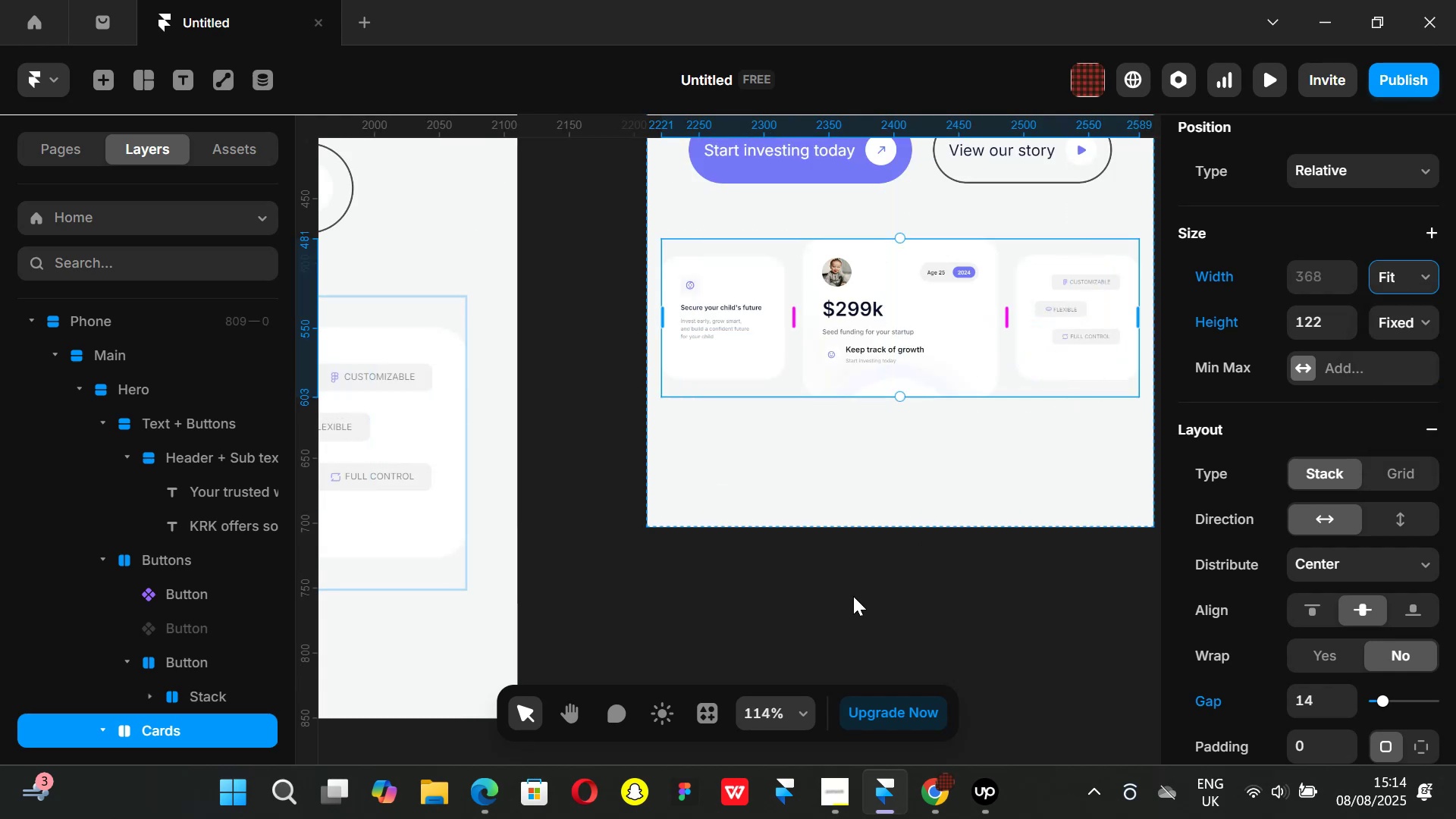 
left_click([853, 596])
 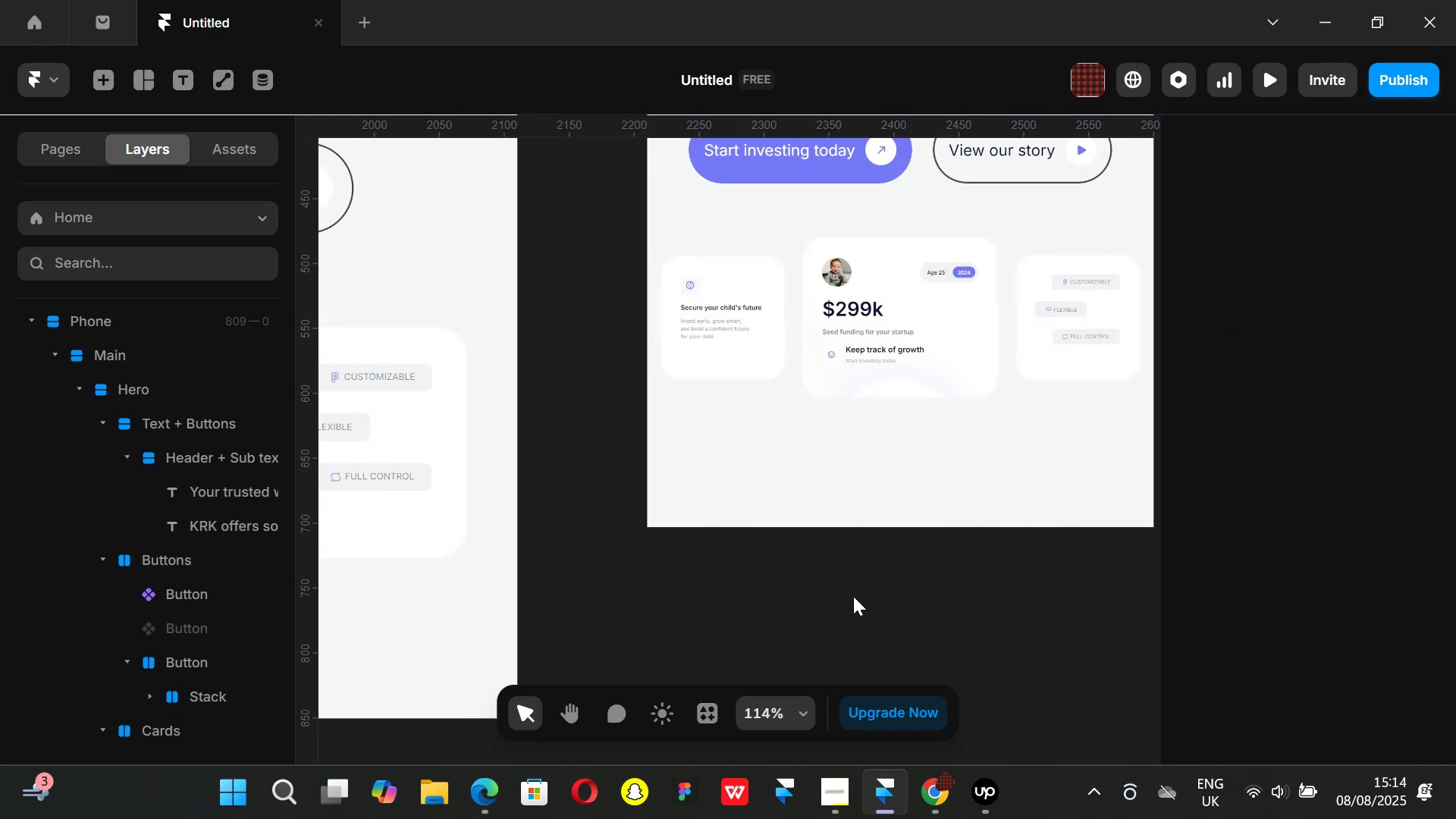 
hold_key(key=ControlLeft, duration=0.96)
scroll: coordinate [870, 587], scroll_direction: down, amount: 8.0
 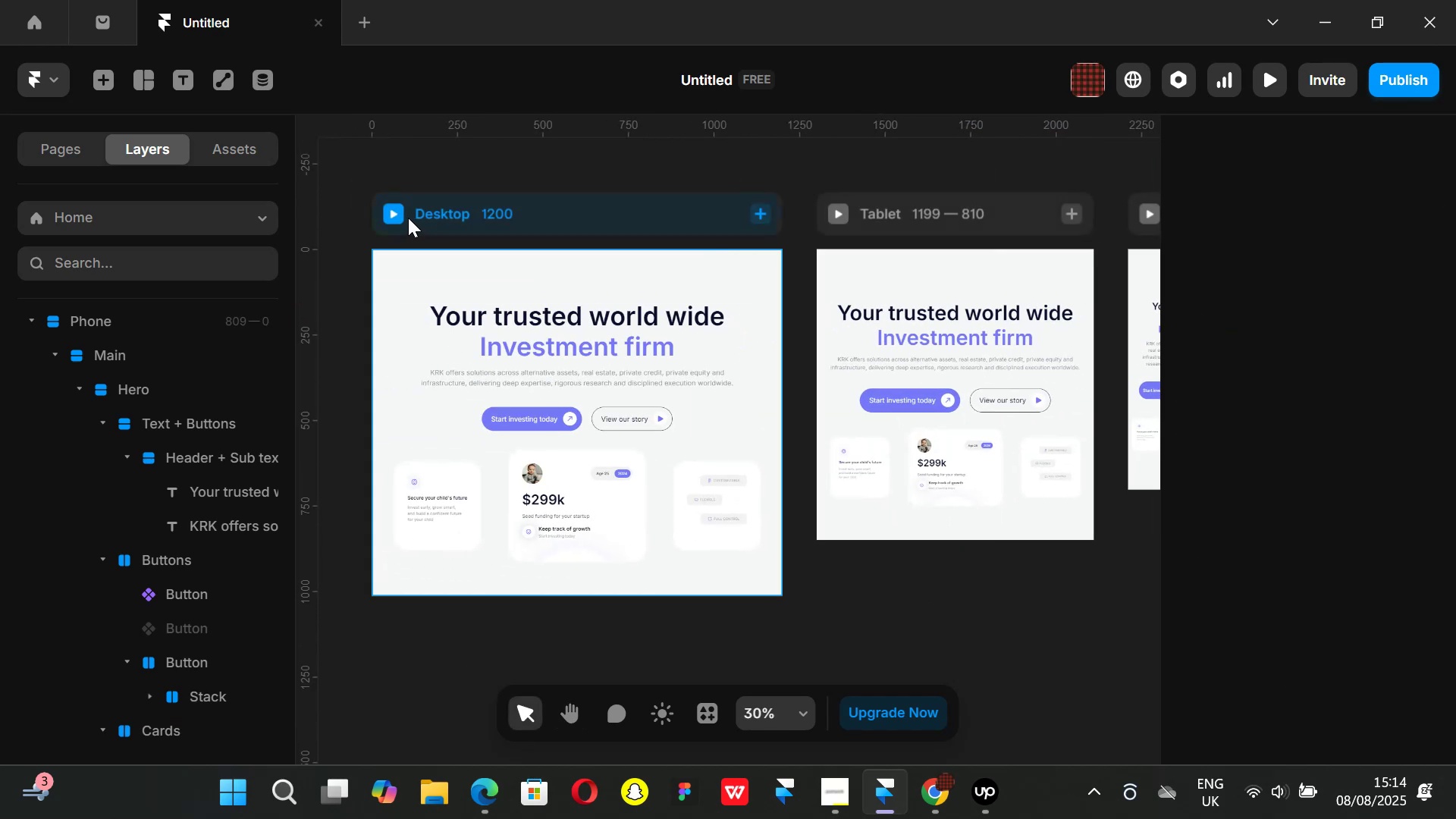 
left_click([398, 213])
 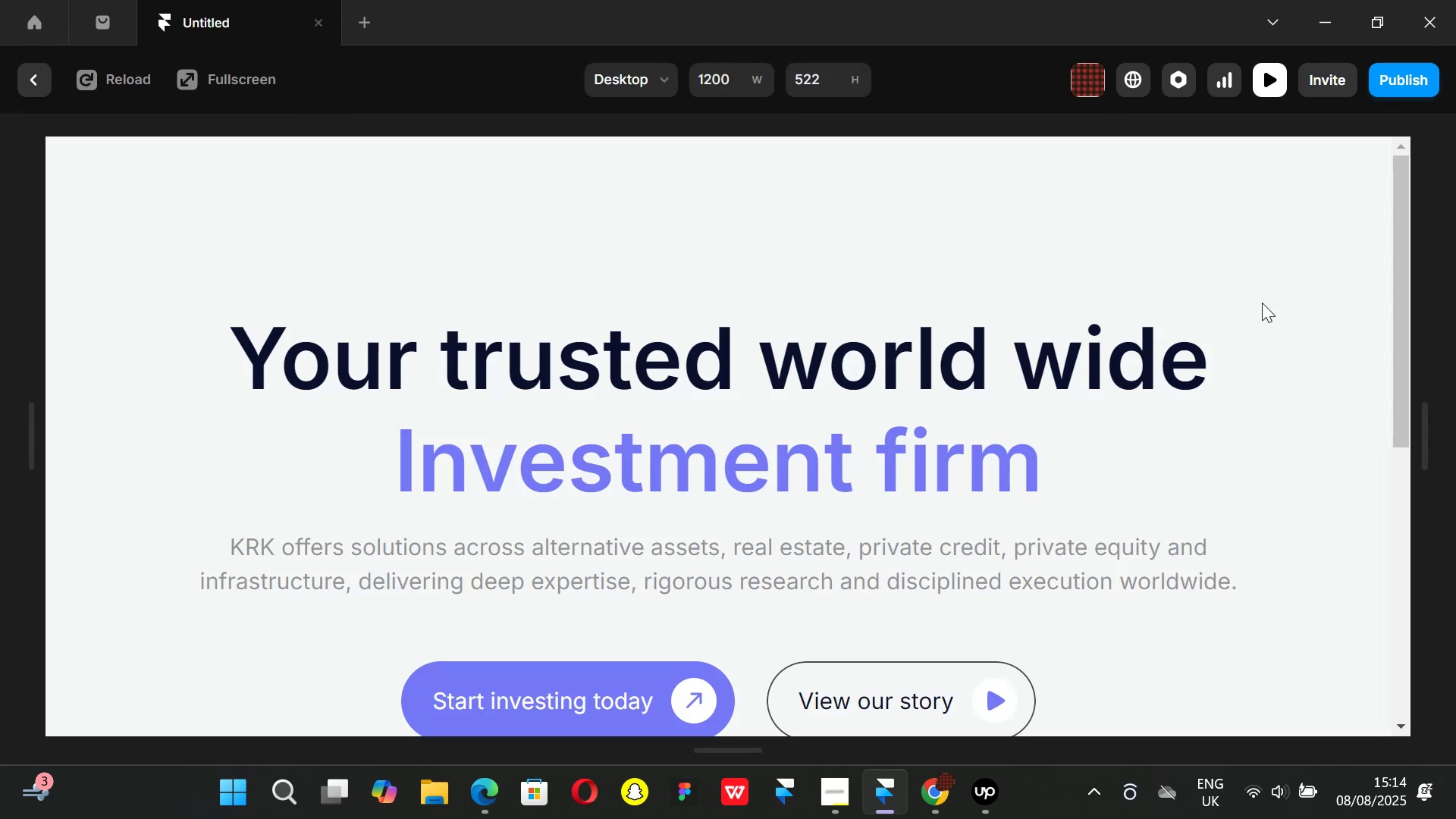 
scroll: coordinate [965, 391], scroll_direction: down, amount: 4.0
 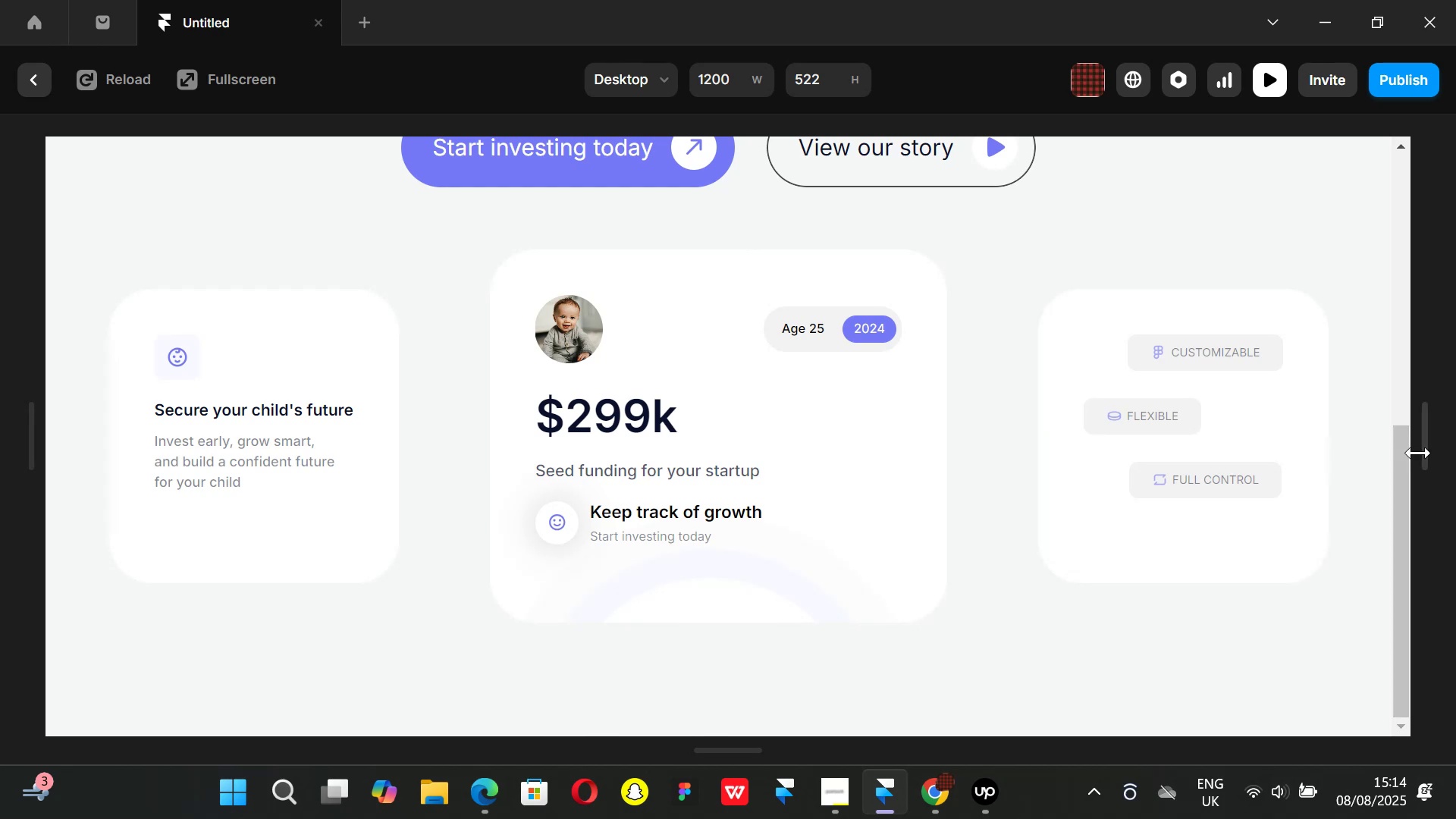 
left_click_drag(start_coordinate=[1427, 452], to_coordinate=[909, 429])
 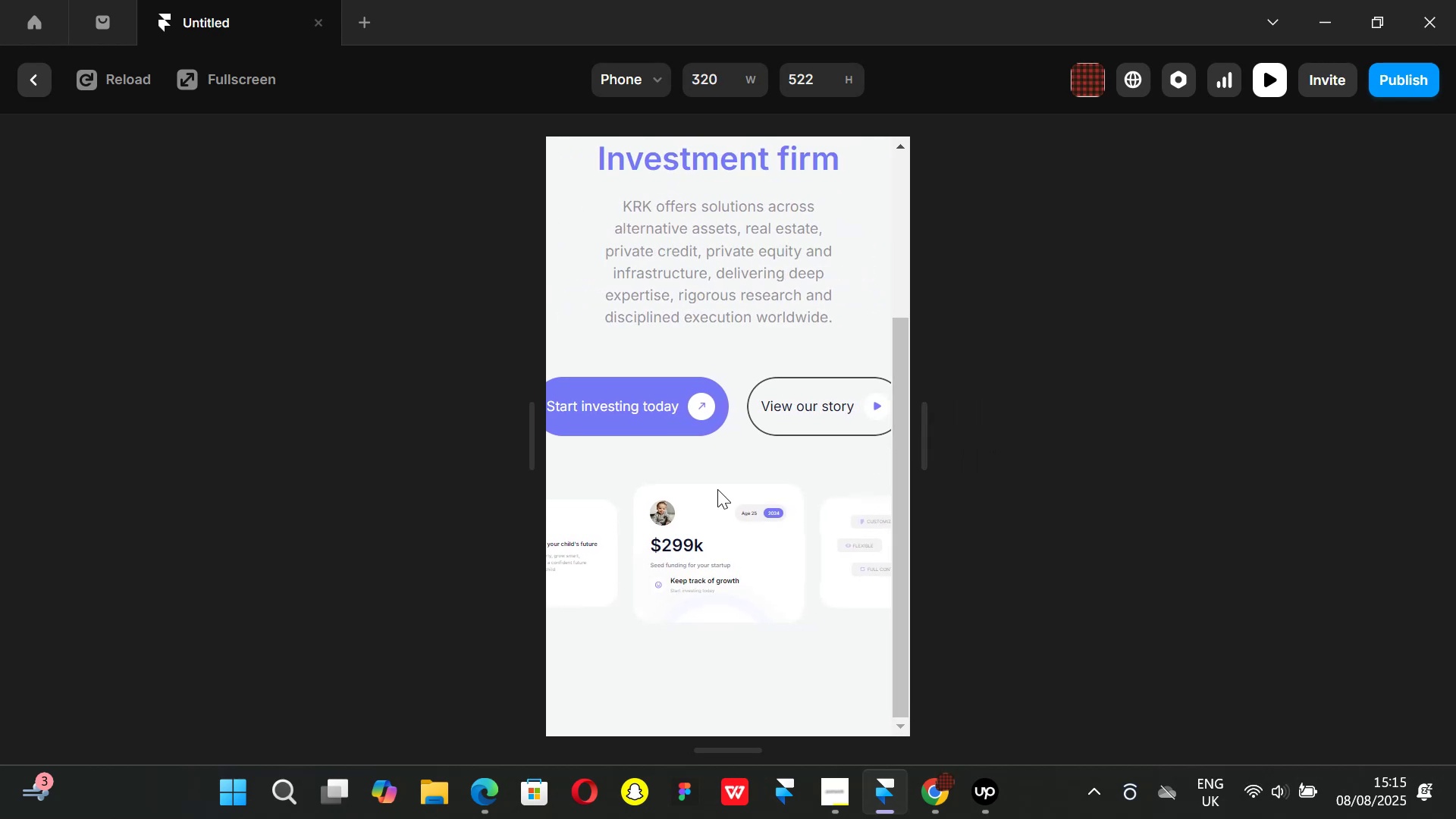 
scroll: coordinate [717, 489], scroll_direction: up, amount: 1.0
 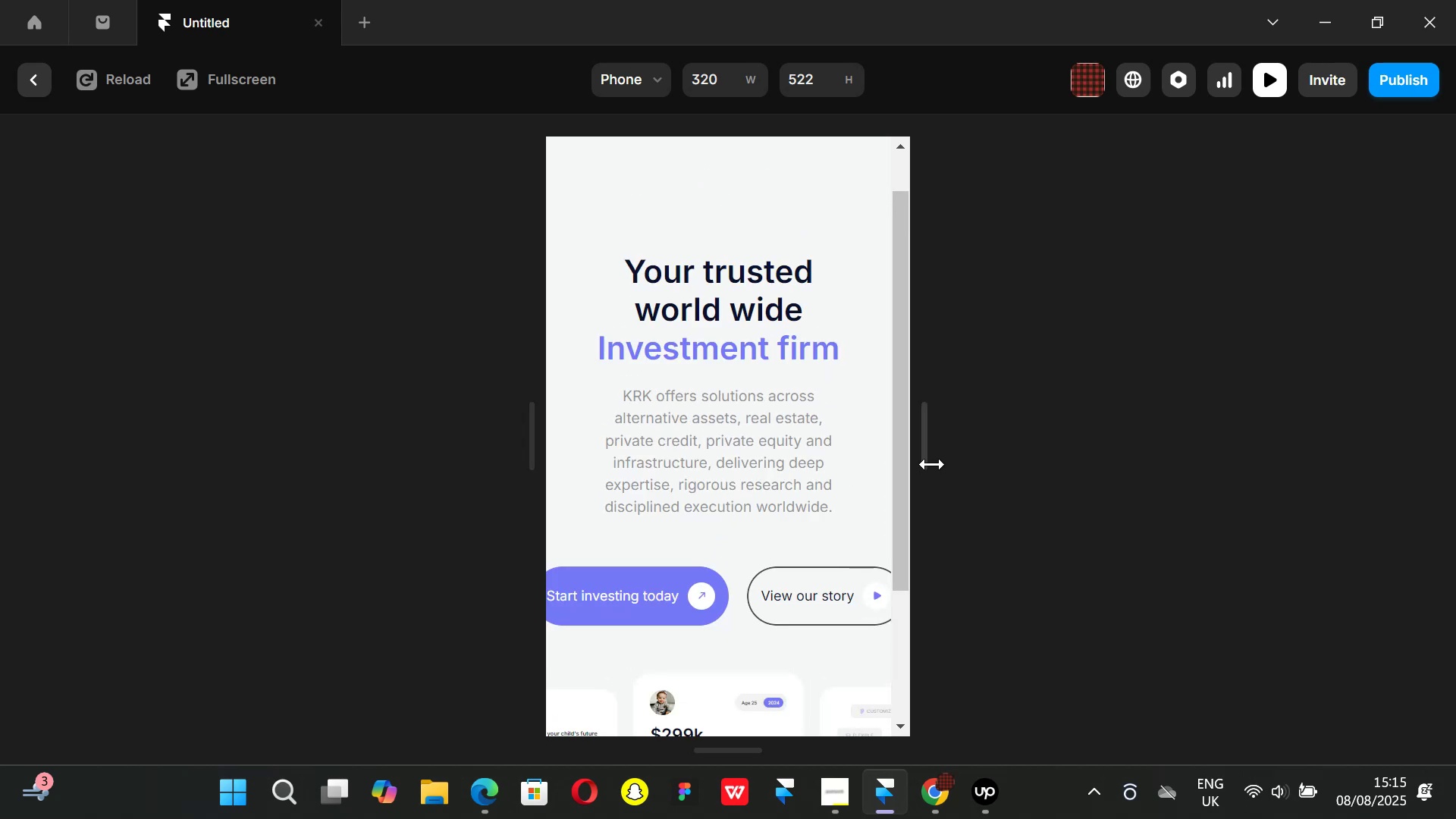 
left_click_drag(start_coordinate=[932, 464], to_coordinate=[1089, 458])
 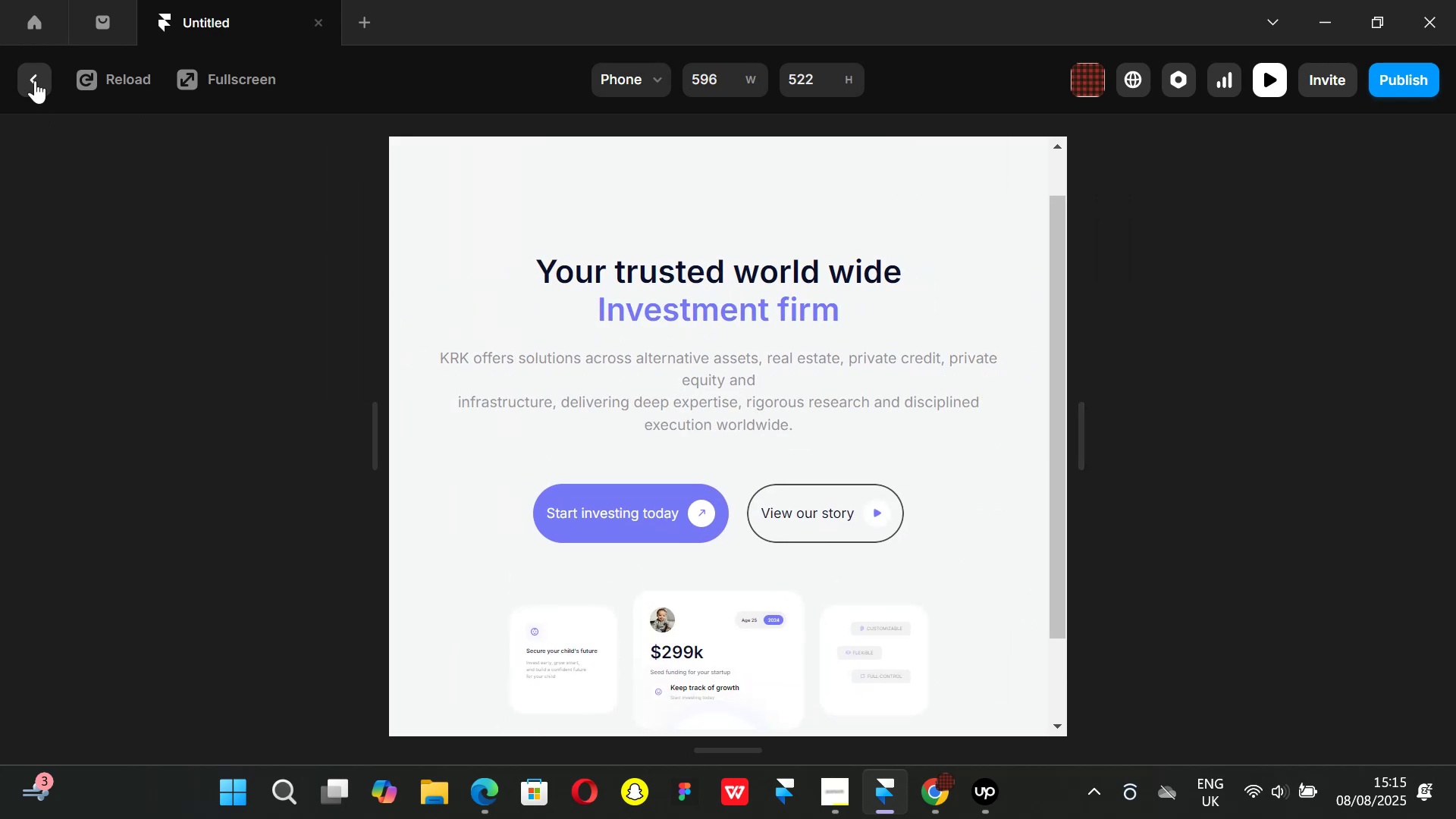 
left_click([33, 74])
 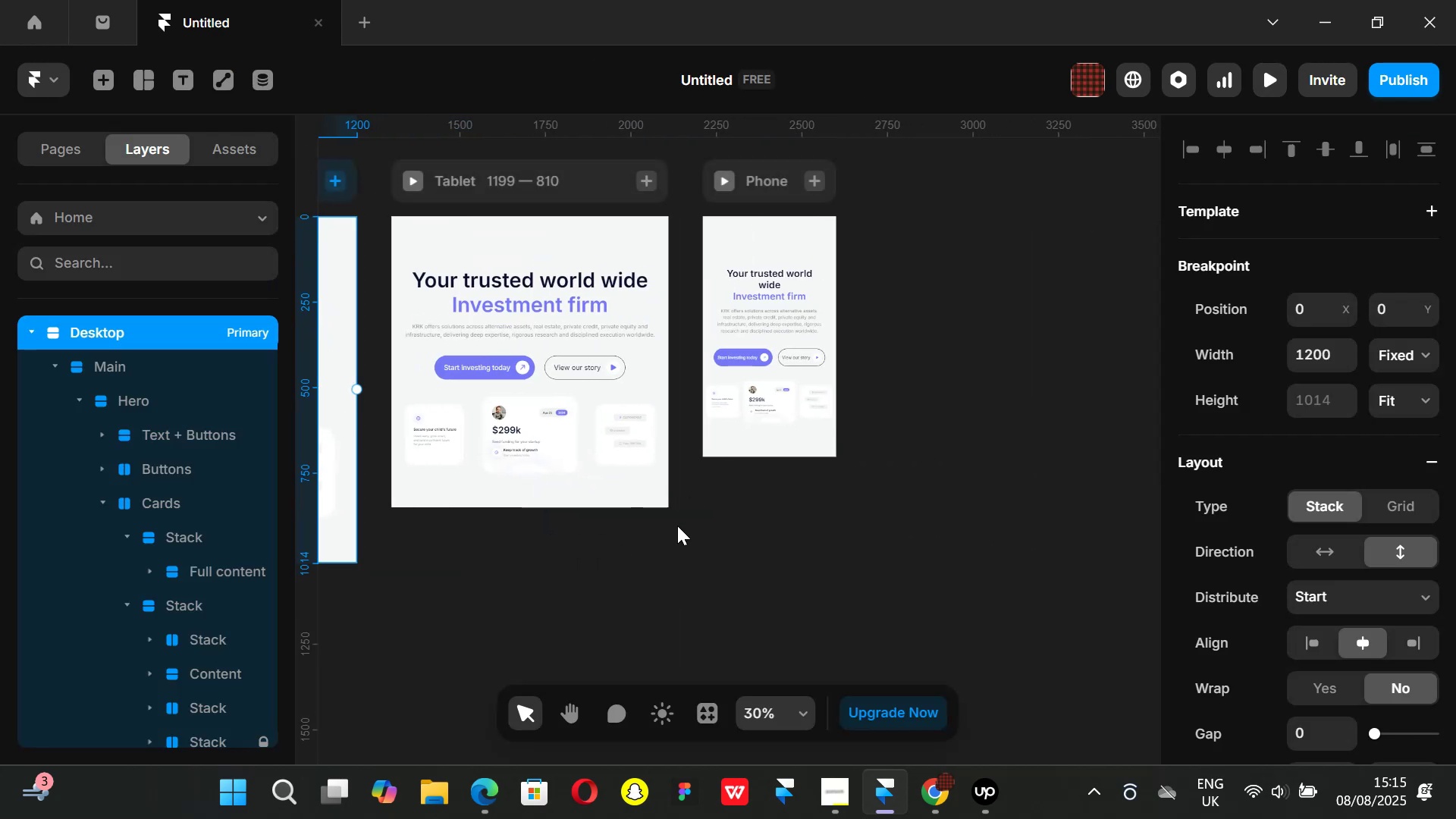 
left_click([783, 569])
 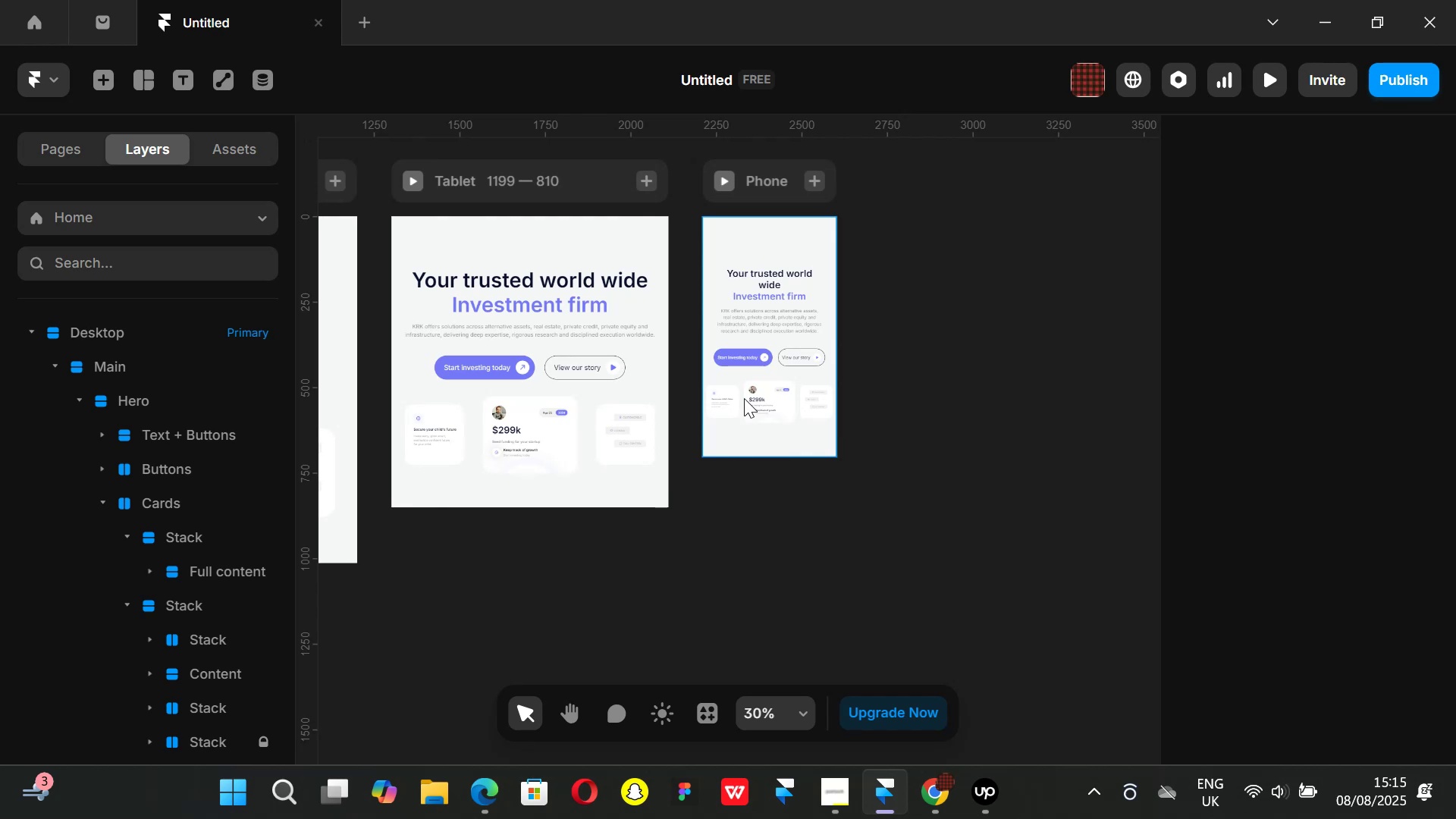 
hold_key(key=ControlLeft, duration=1.31)
scroll: coordinate [787, 369], scroll_direction: up, amount: 7.0
 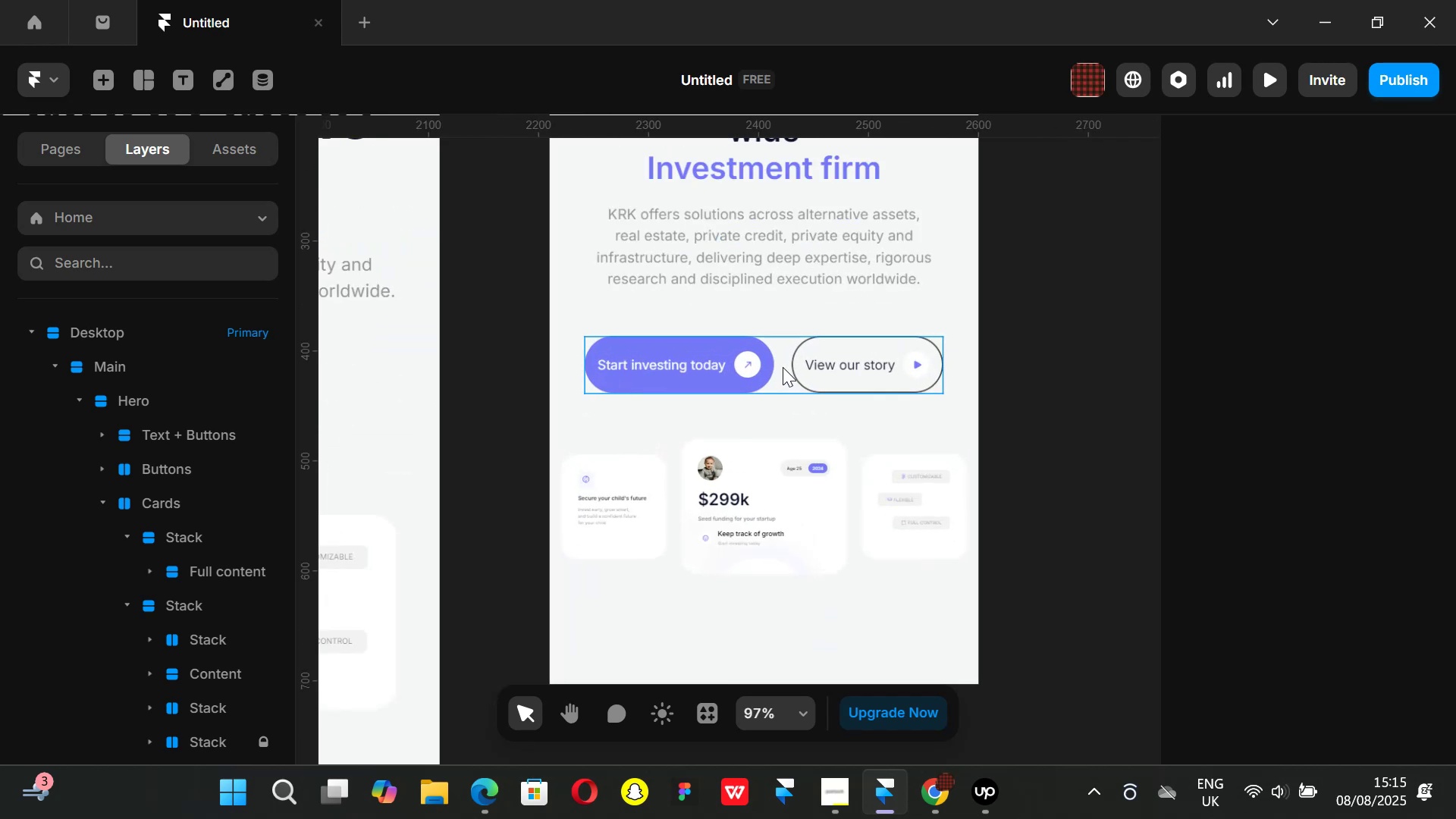 
left_click([783, 367])
 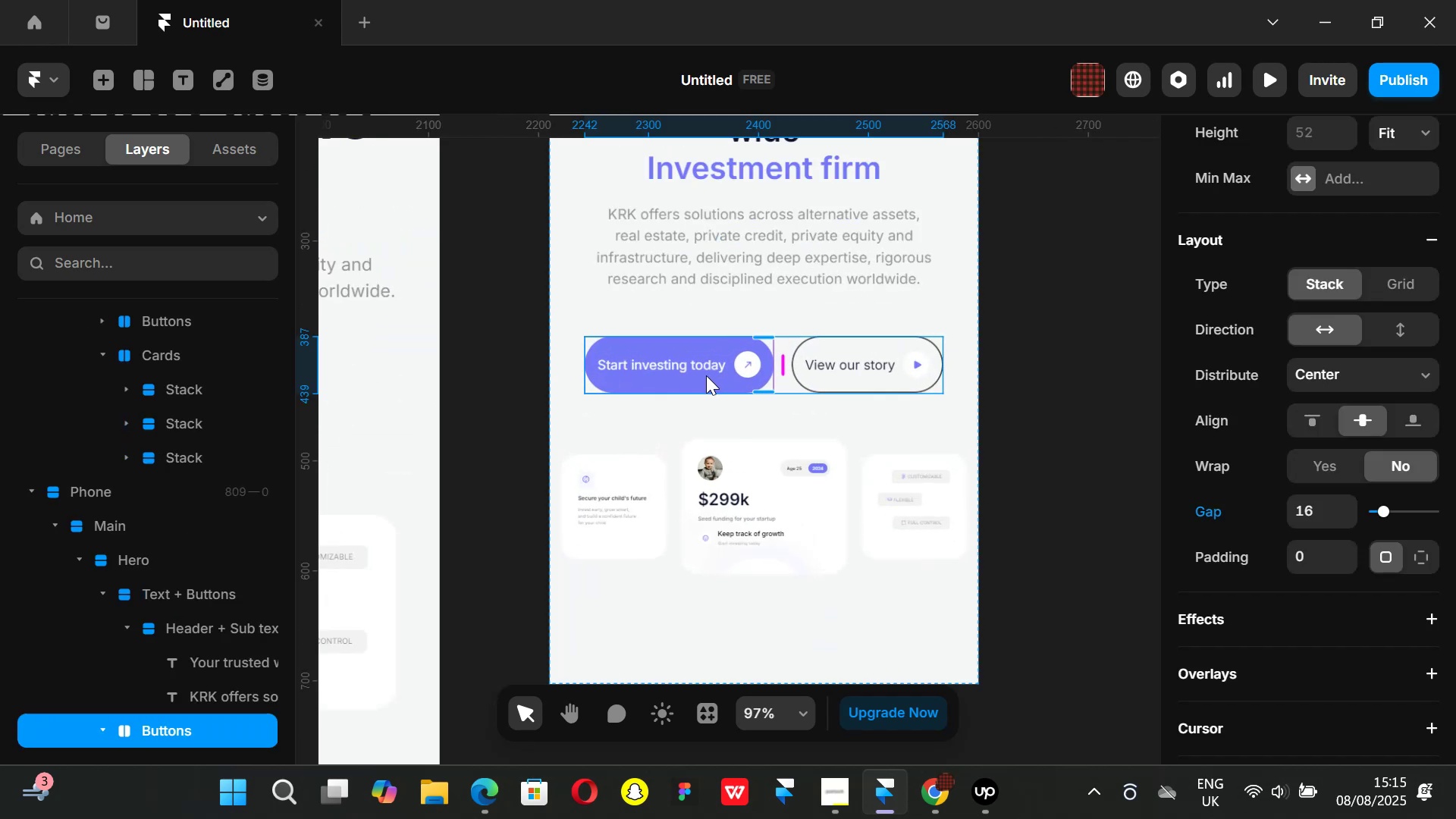 
left_click([706, 375])
 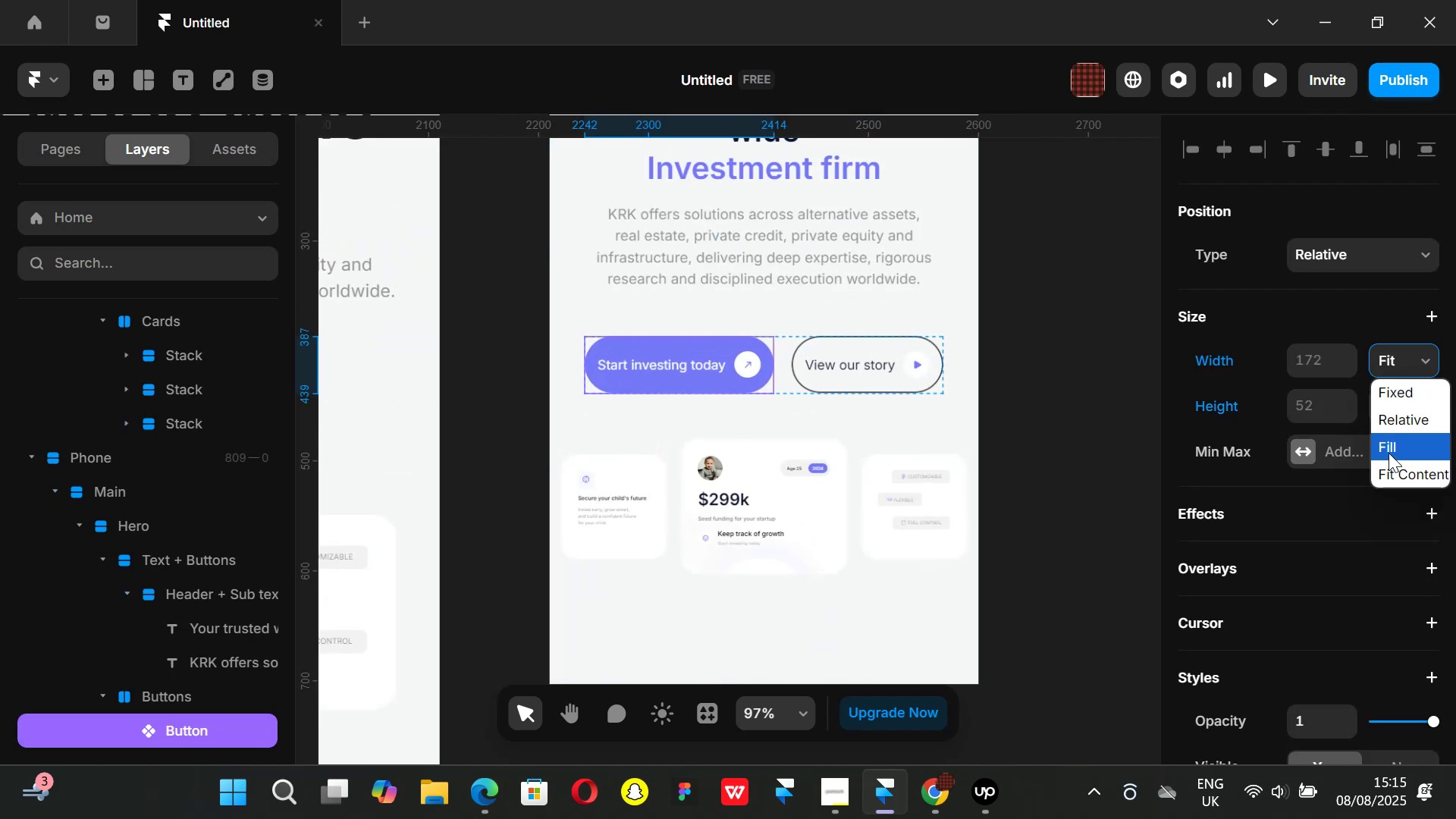 
wait(5.18)
 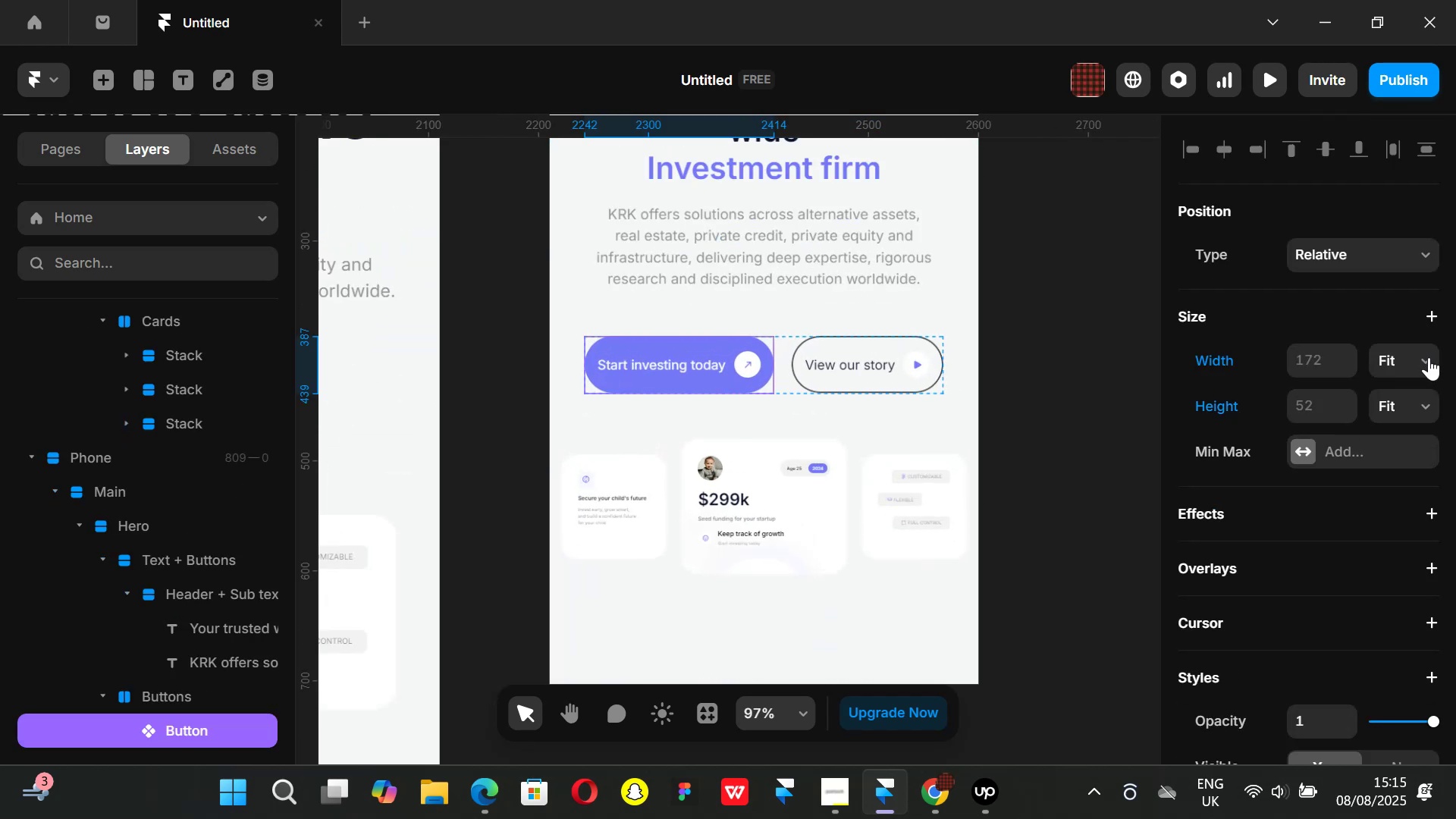 
left_click([1389, 453])
 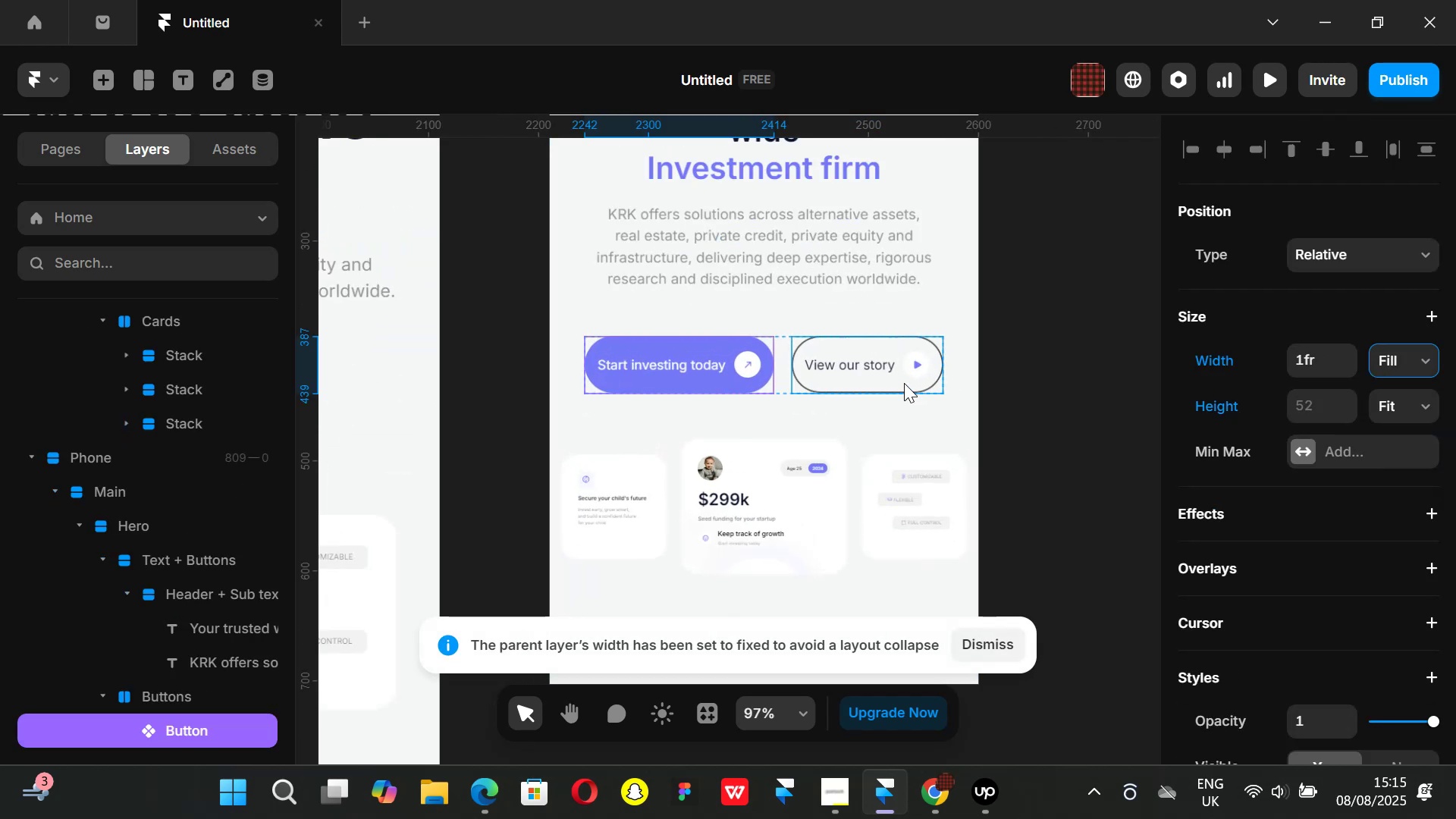 
left_click([904, 383])
 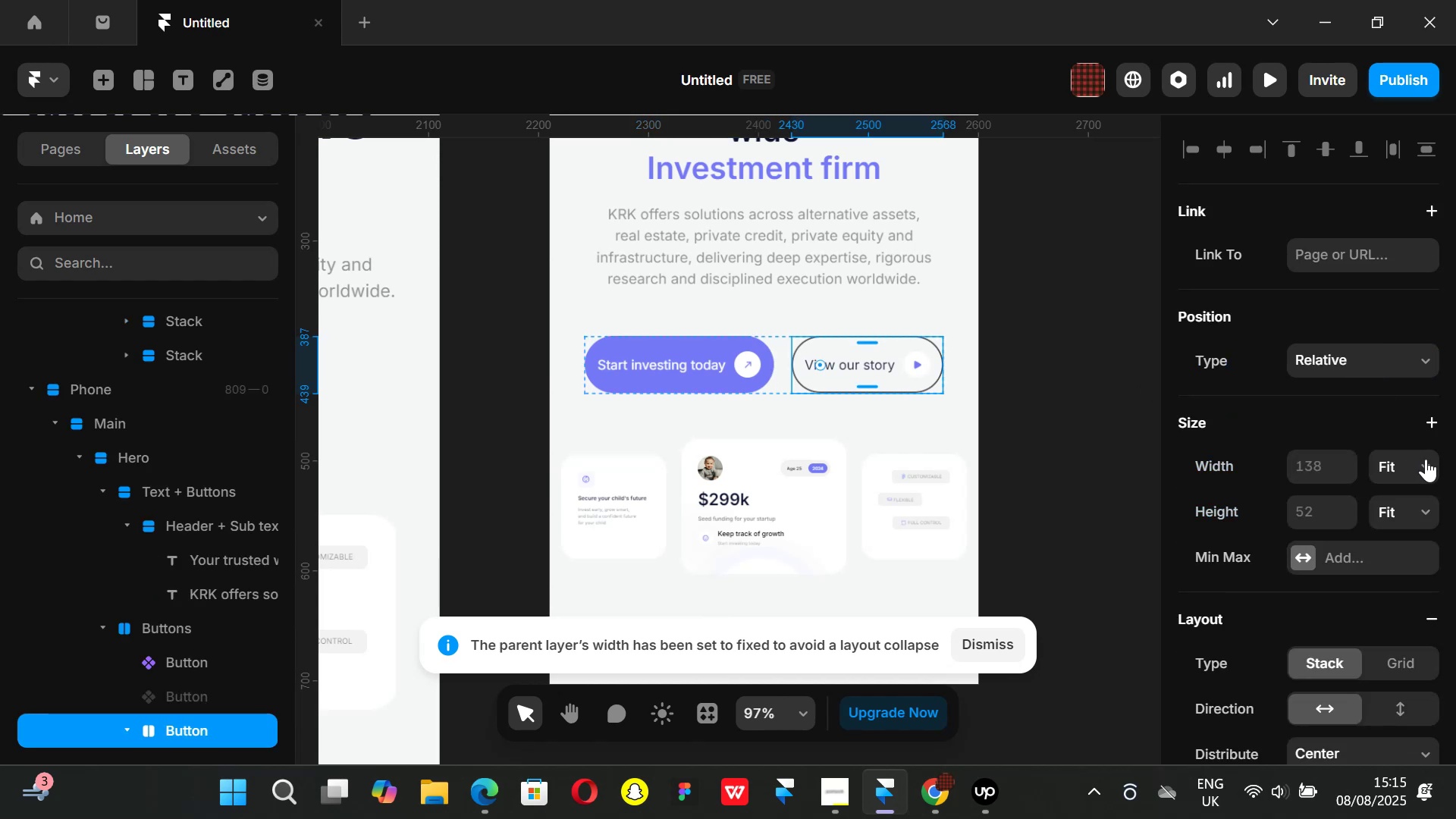 
left_click([1426, 459])
 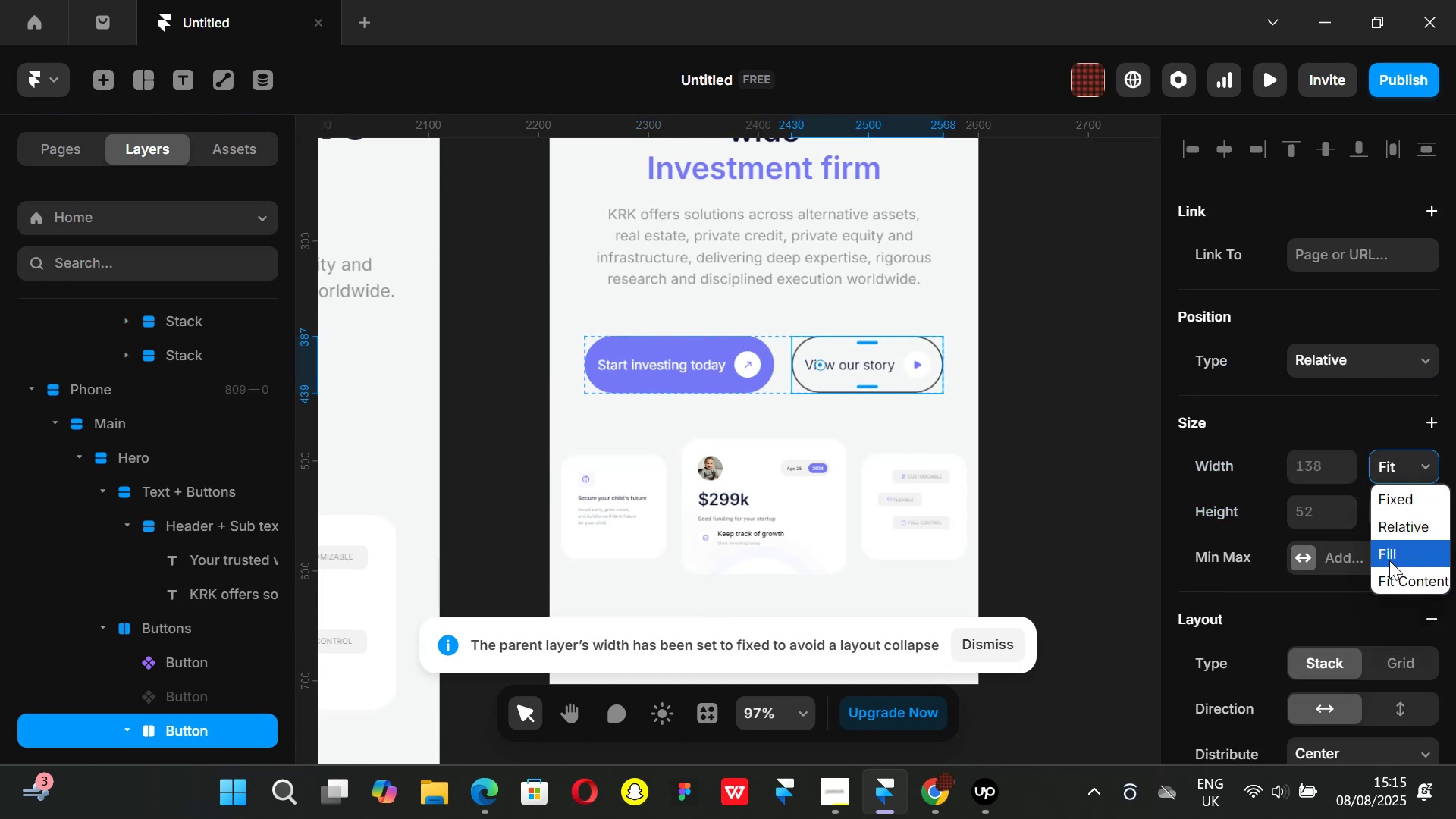 
left_click([1389, 560])
 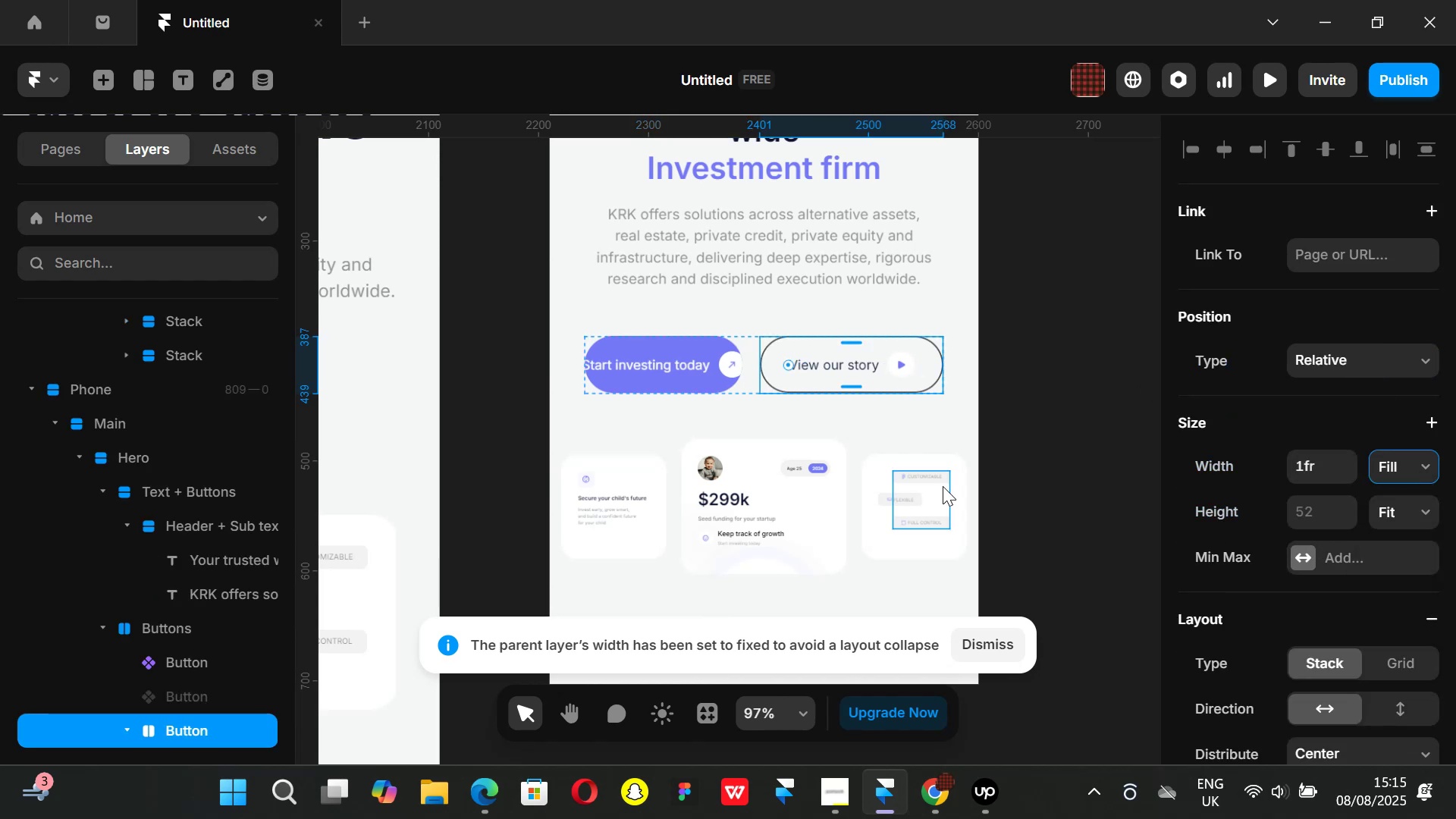 
key(Control+Z)
 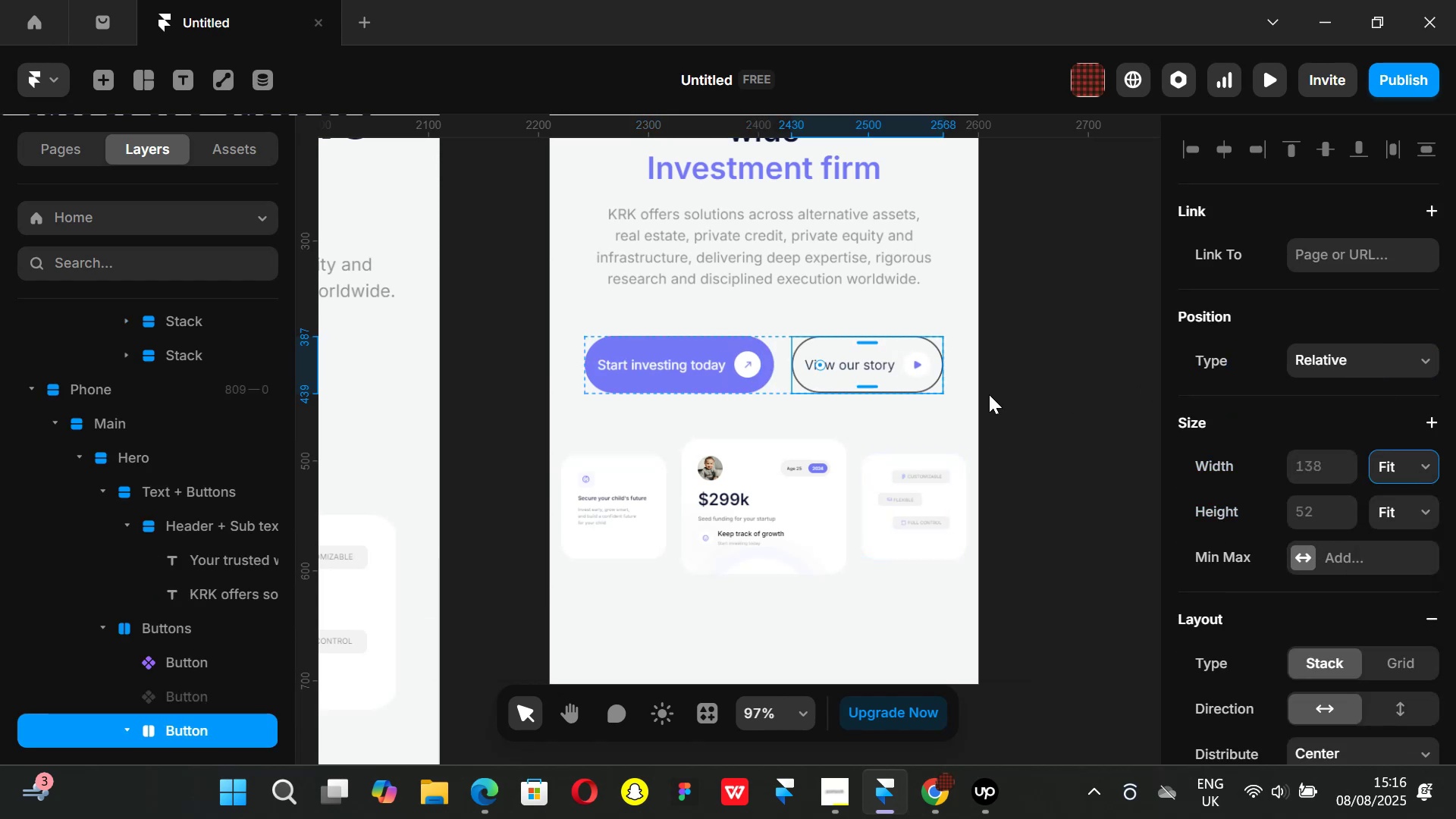 
left_click([733, 390])
 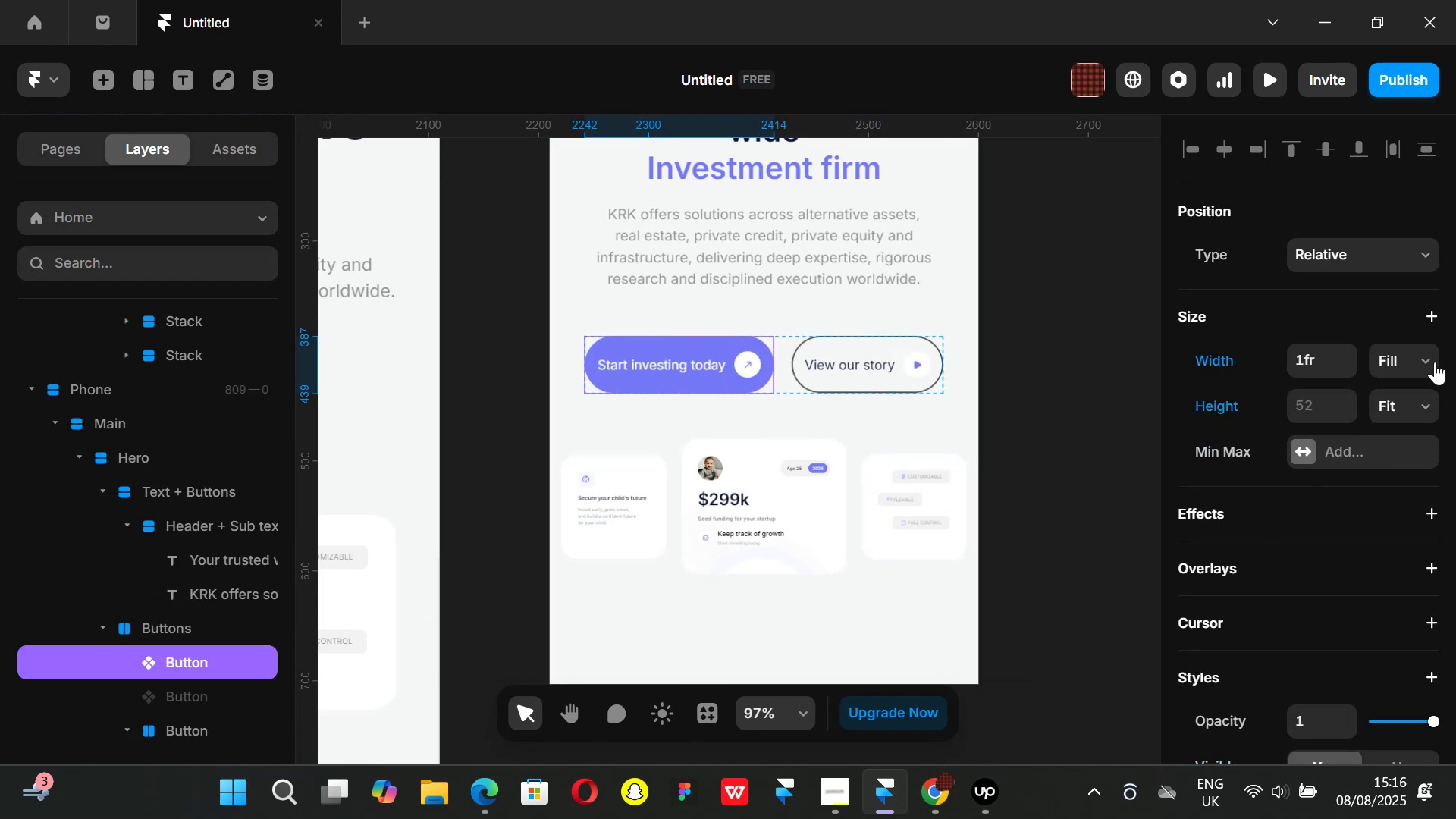 
left_click([1424, 359])
 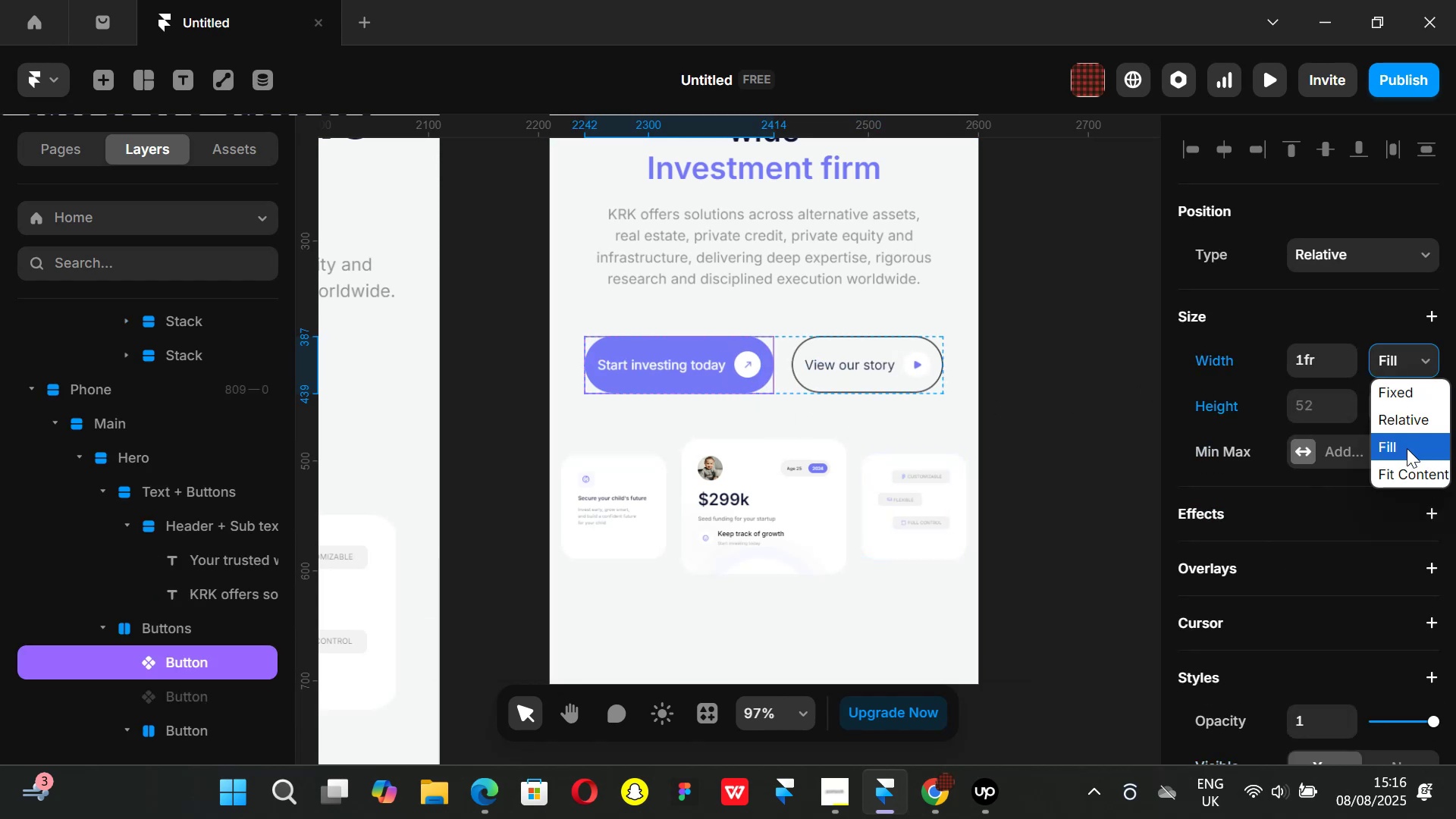 
left_click([1408, 474])
 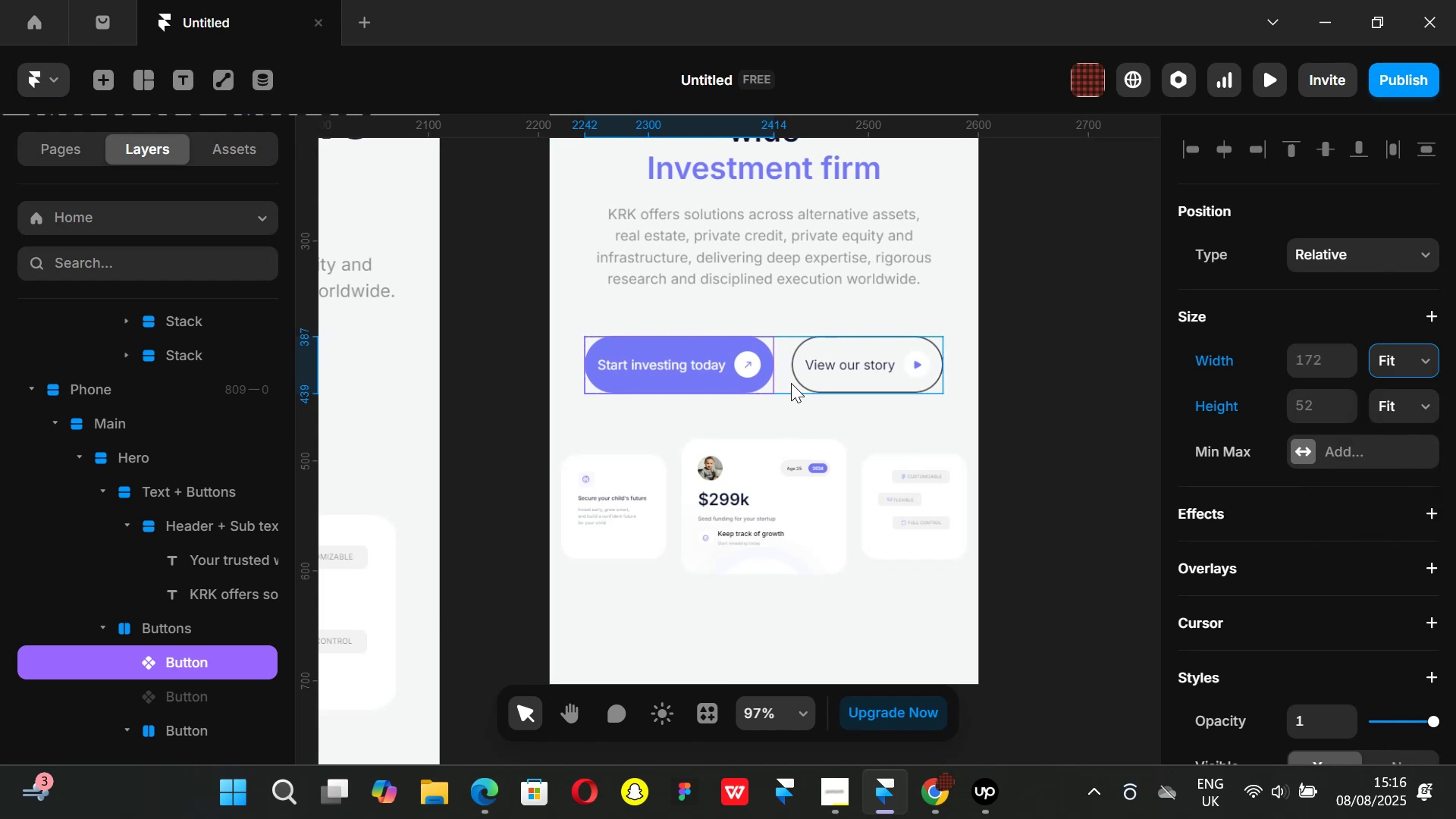 
left_click([790, 382])
 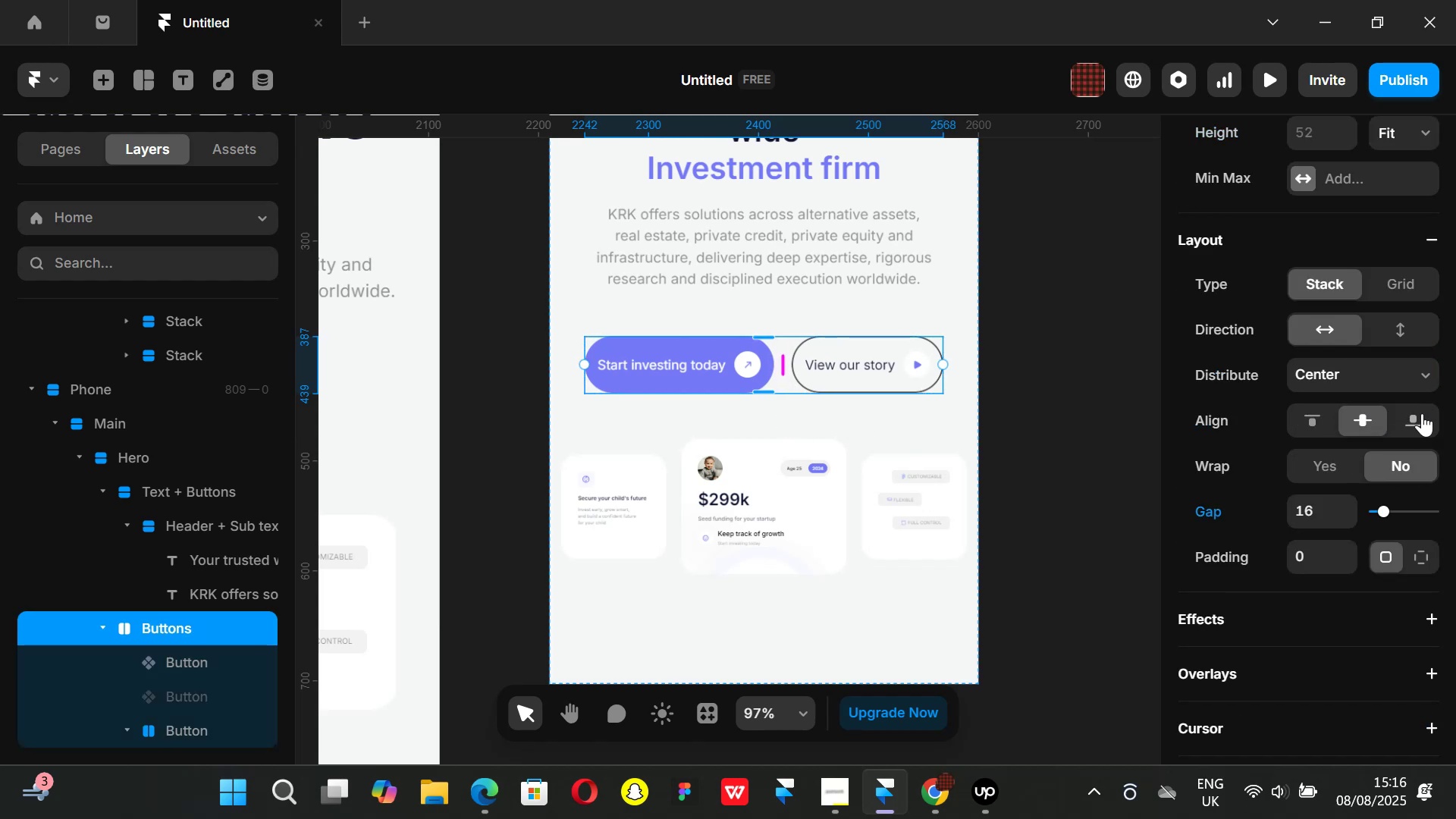 
scroll: coordinate [1350, 391], scroll_direction: up, amount: 2.0
 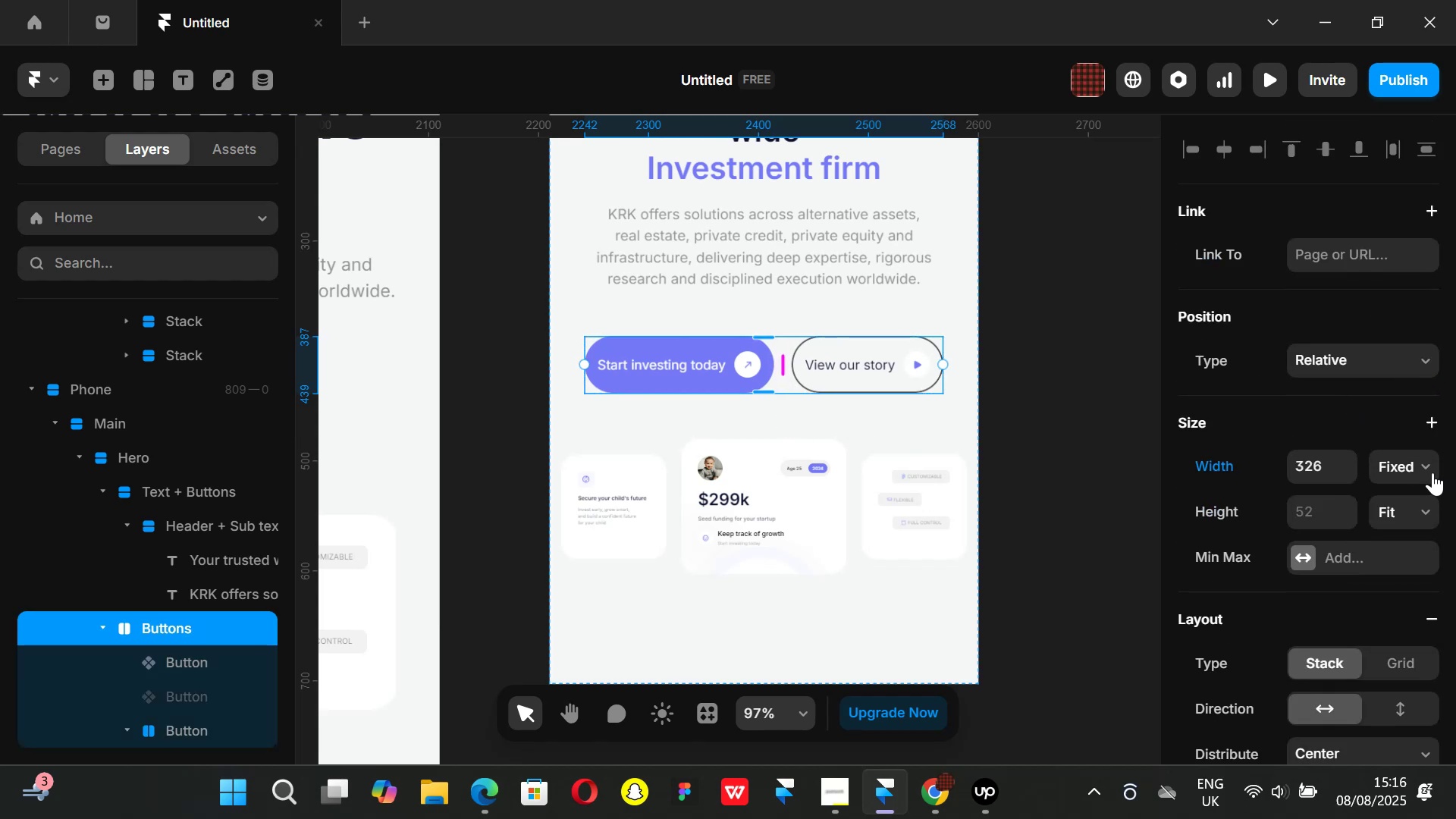 
left_click([1426, 465])
 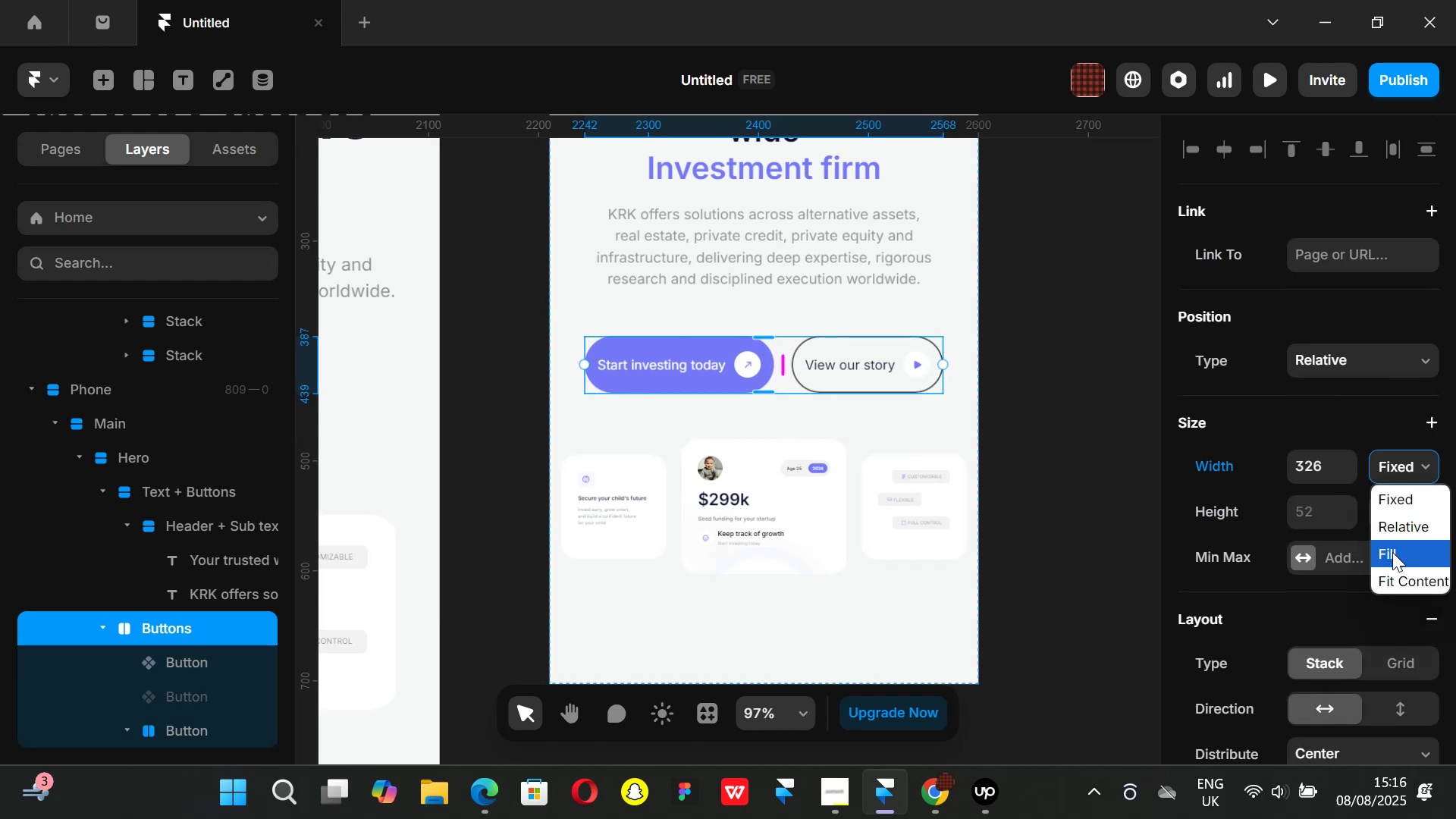 
left_click([1392, 552])
 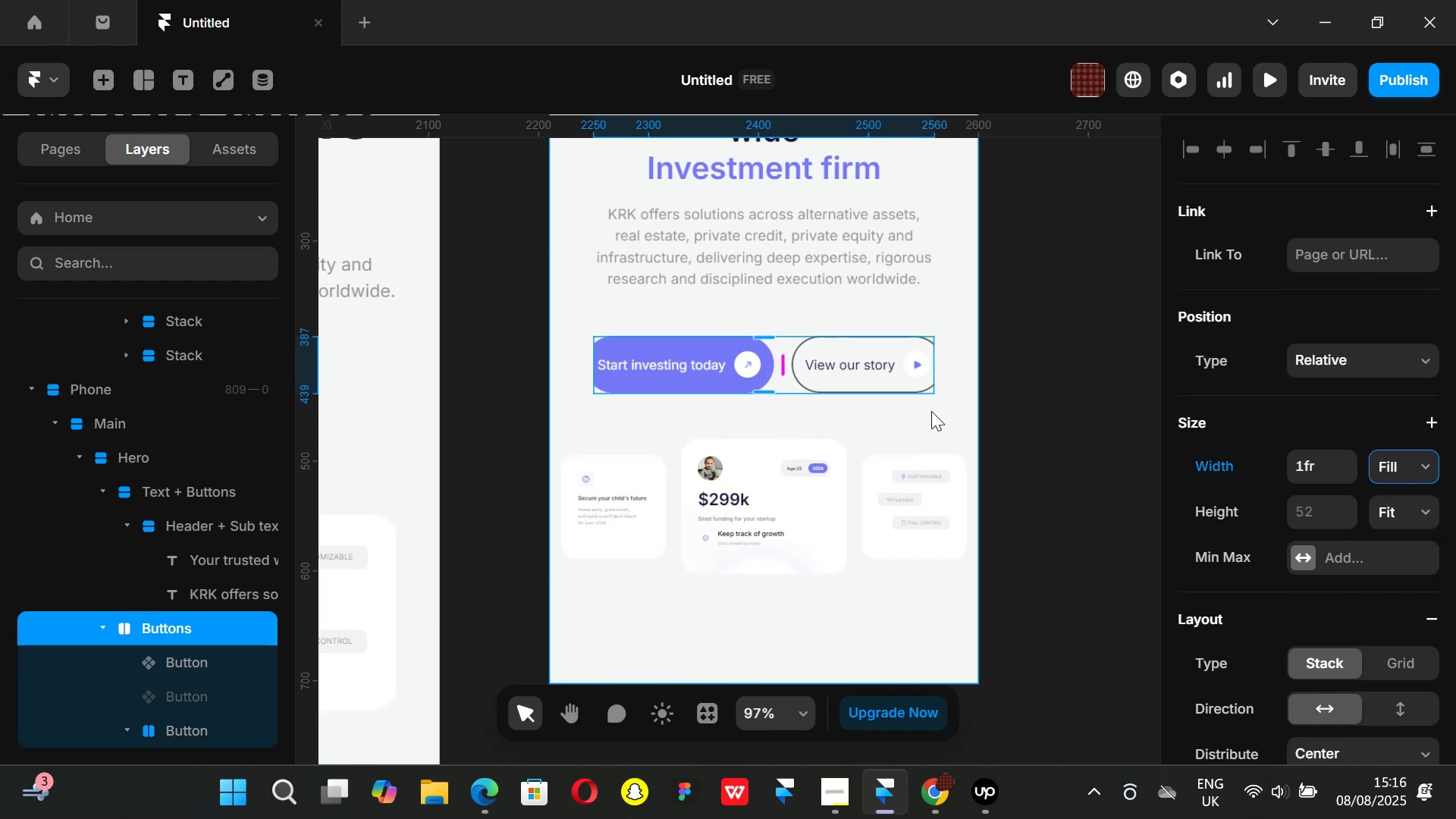 
key(Control+Z)
 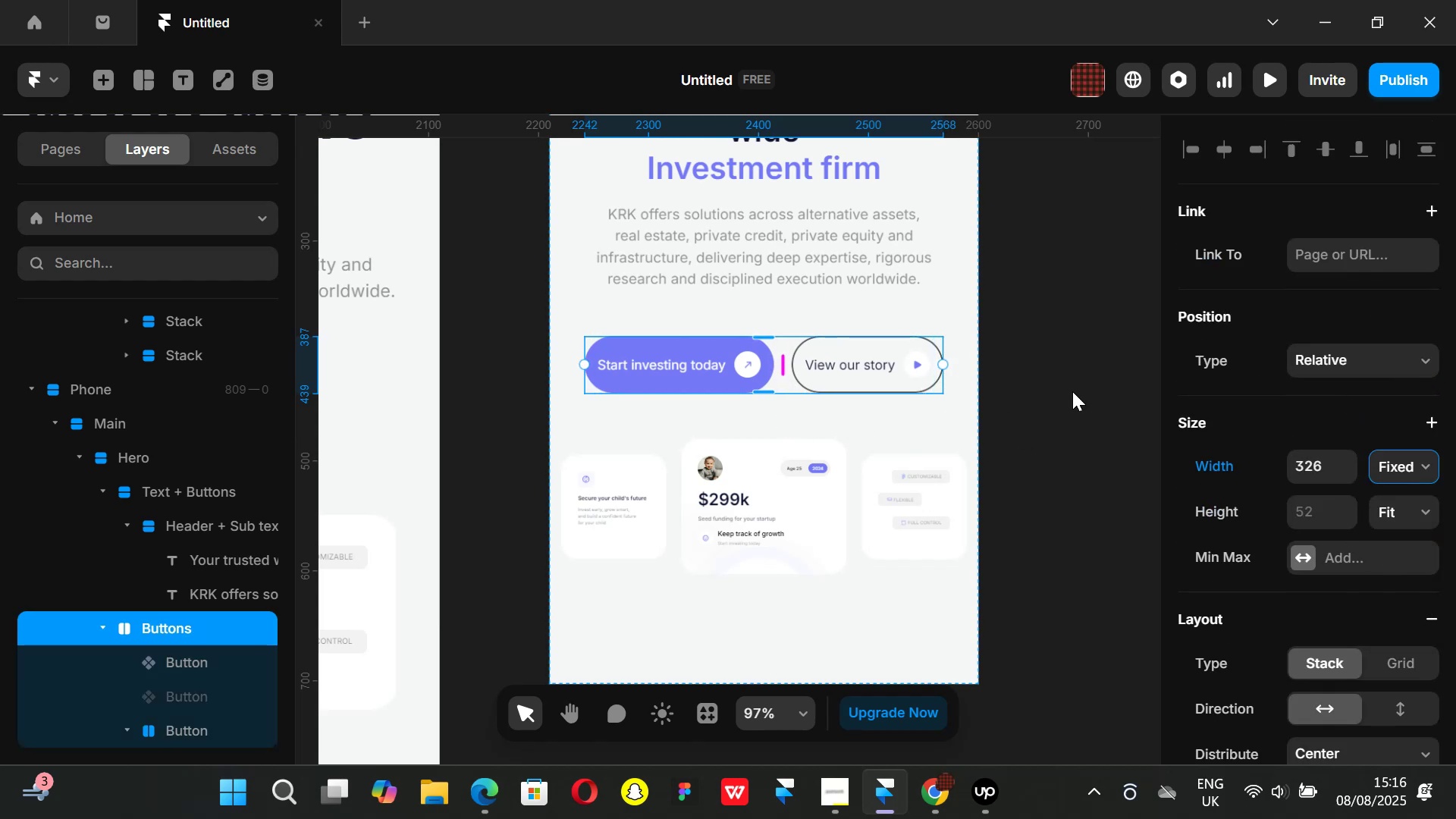 
left_click([1072, 391])
 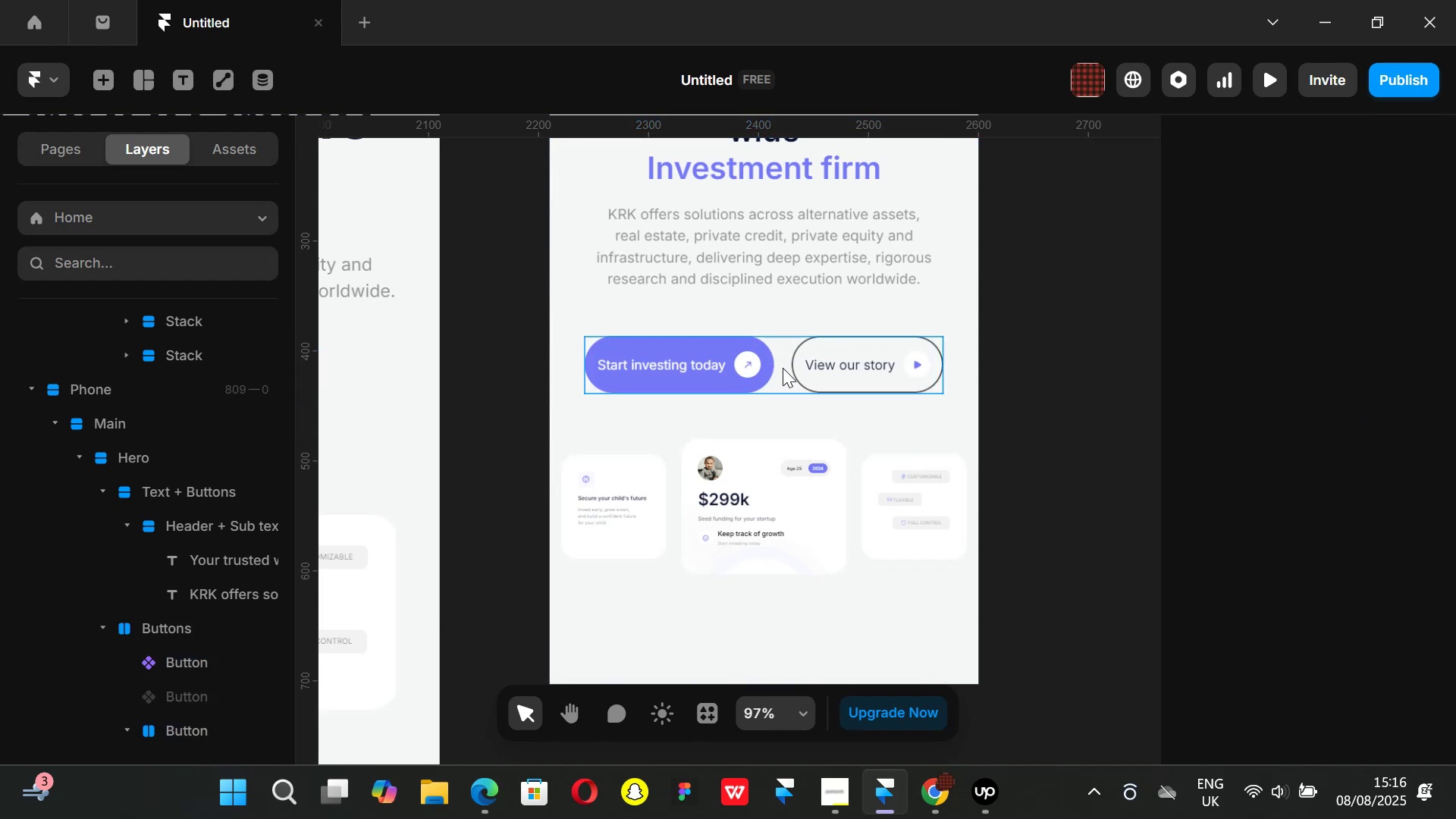 
left_click([783, 368])
 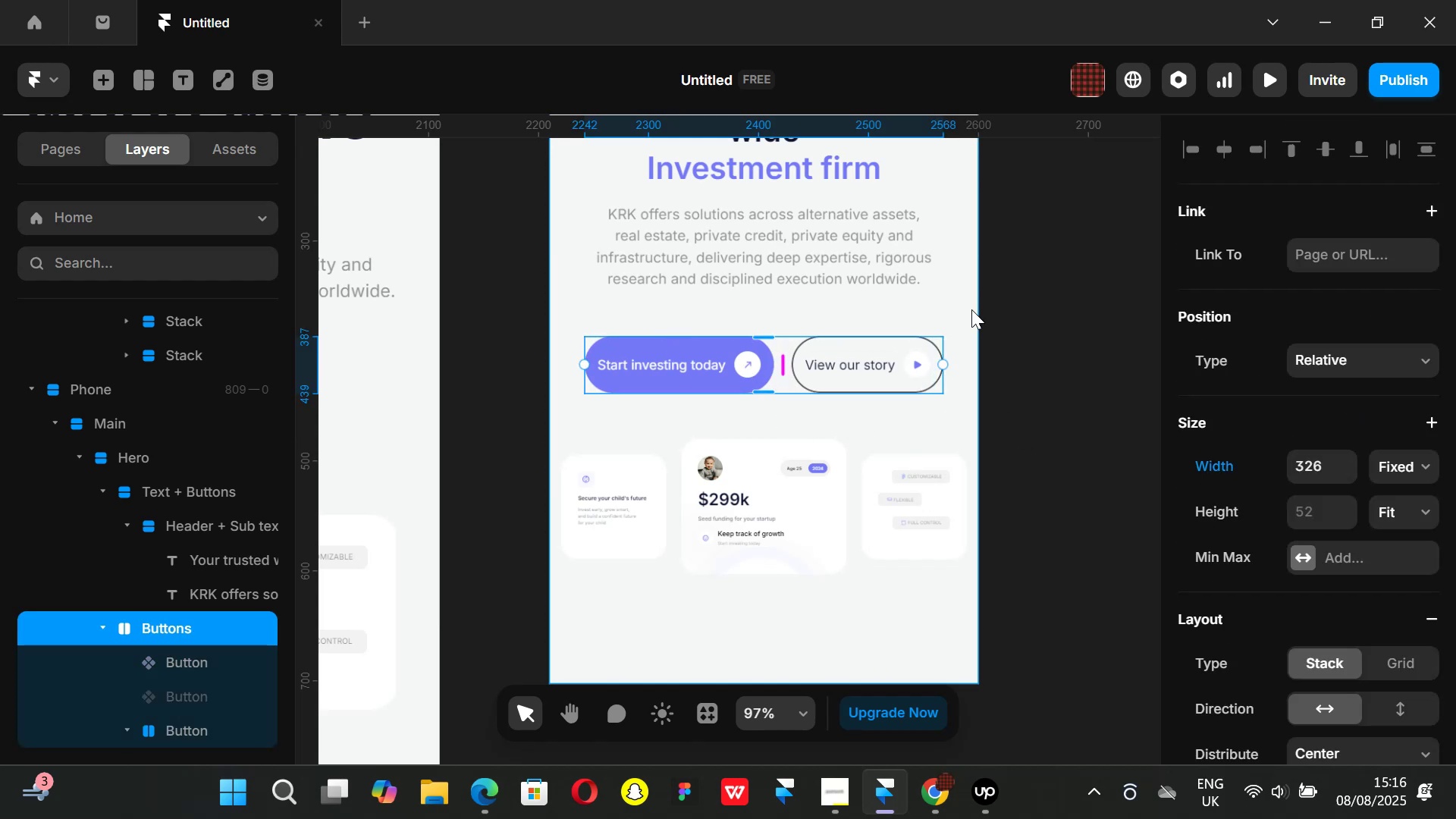 
left_click([1112, 319])
 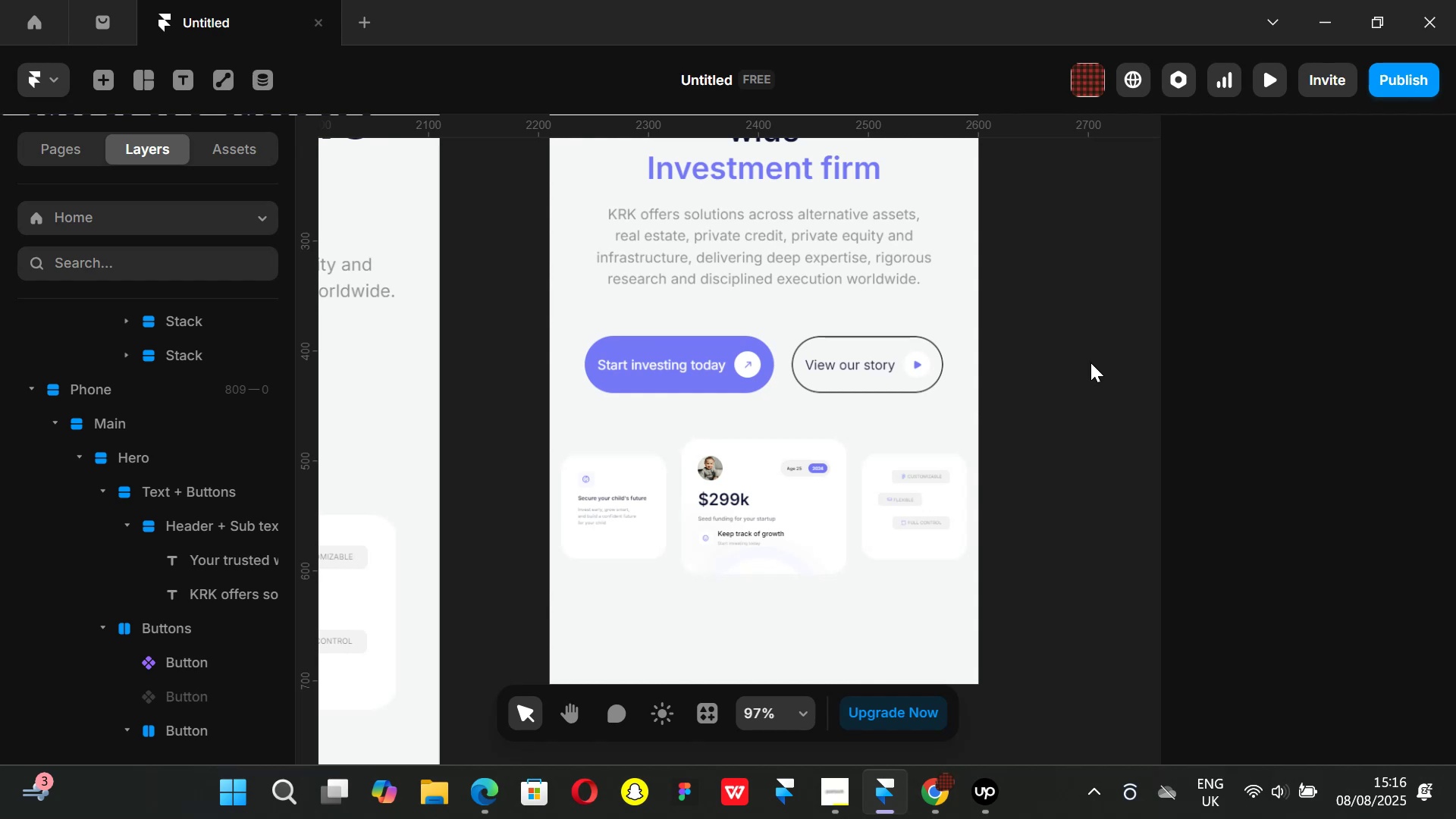 
hold_key(key=ControlLeft, duration=1.08)
scroll: coordinate [1090, 363], scroll_direction: down, amount: 3.0
 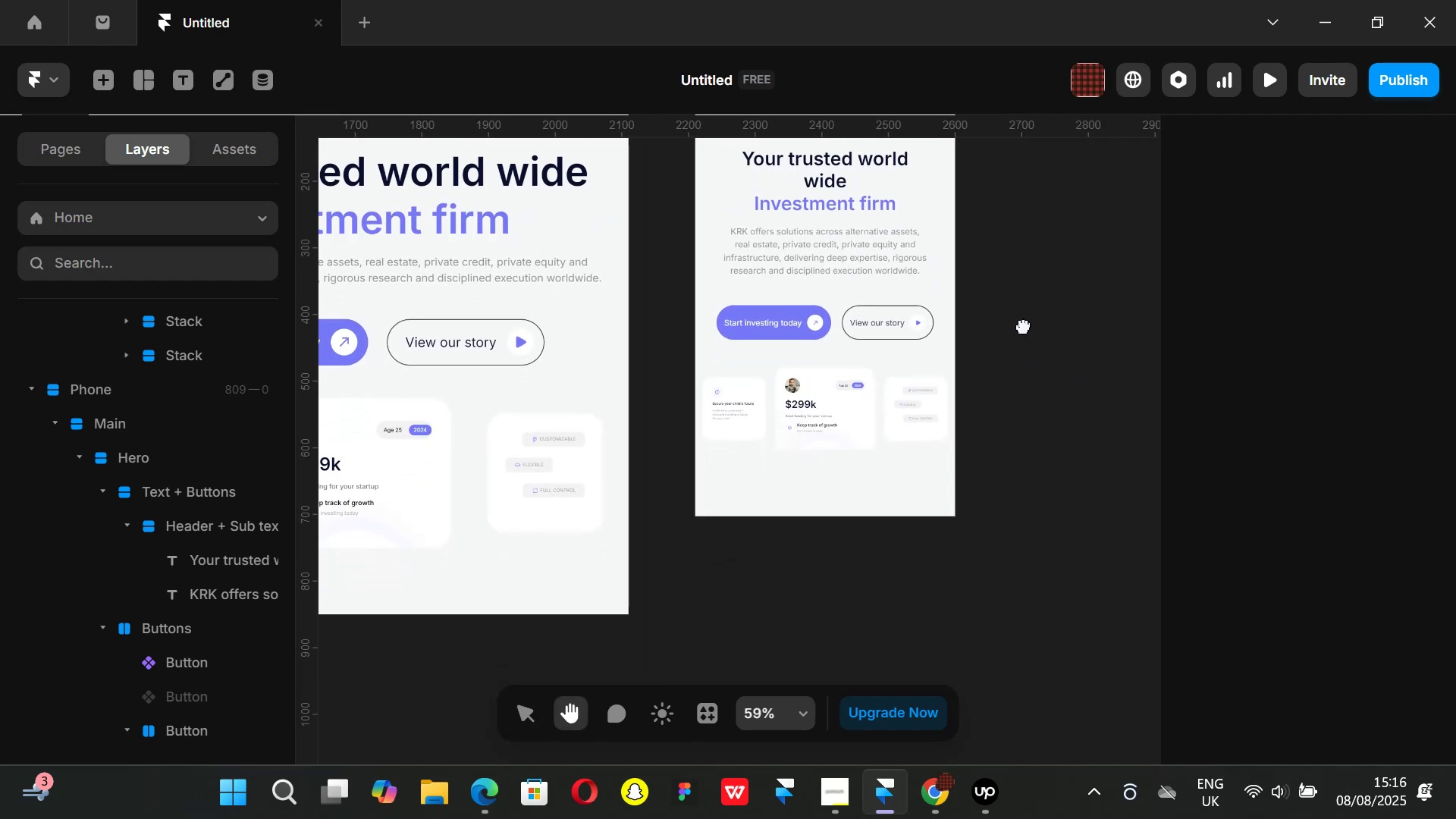 
wait(8.05)
 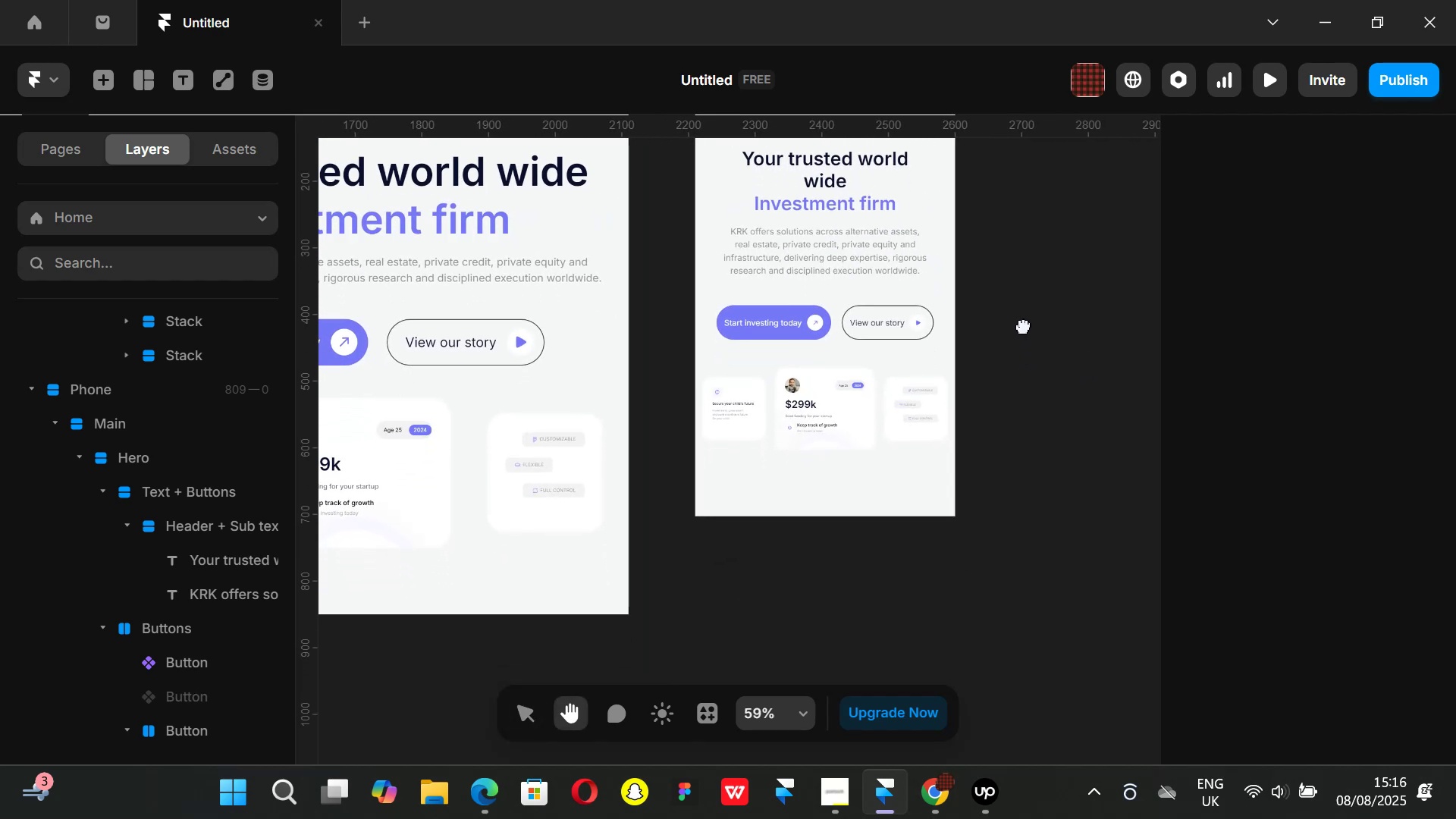 
left_click([822, 367])
 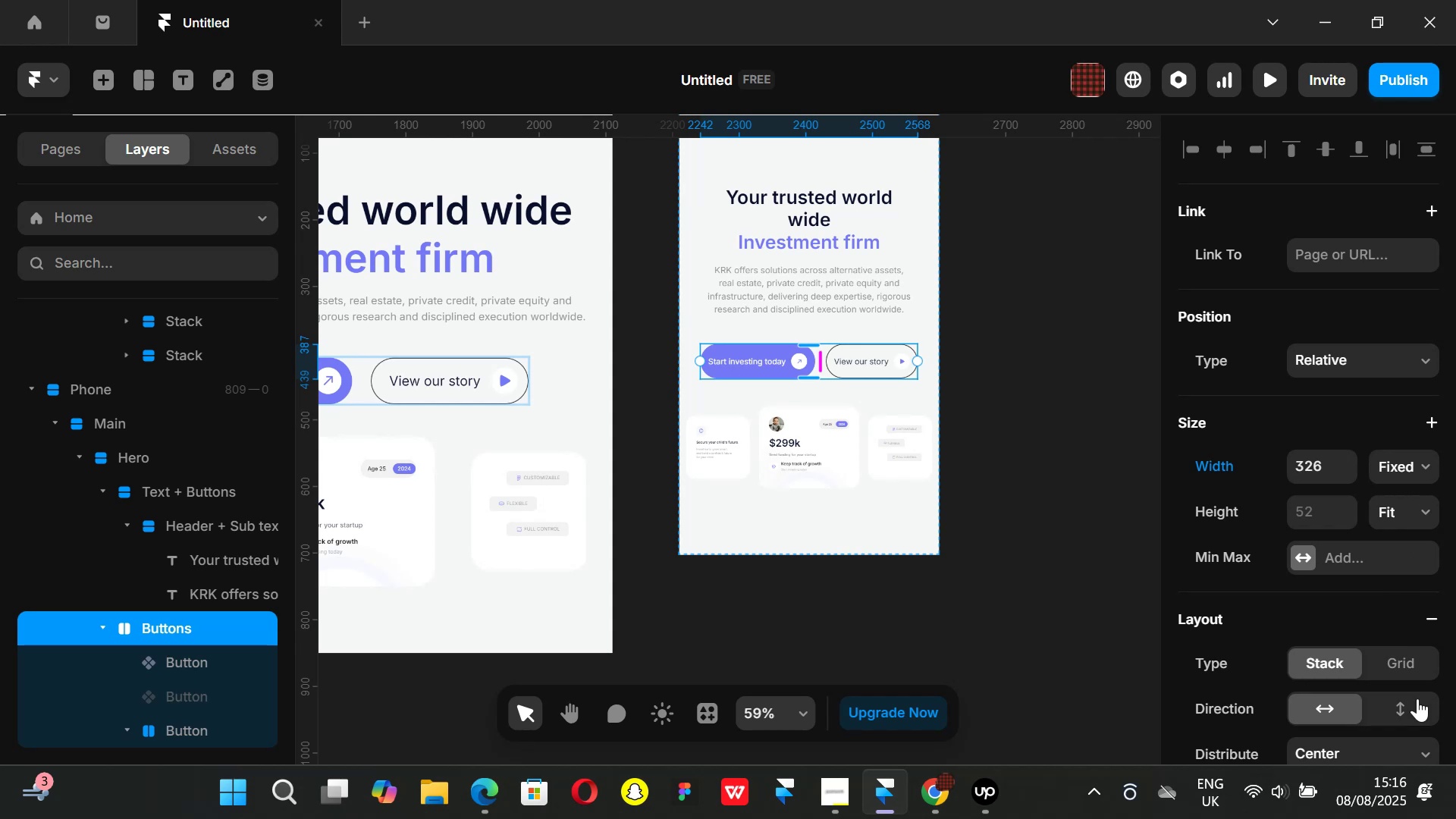 
left_click([1404, 703])
 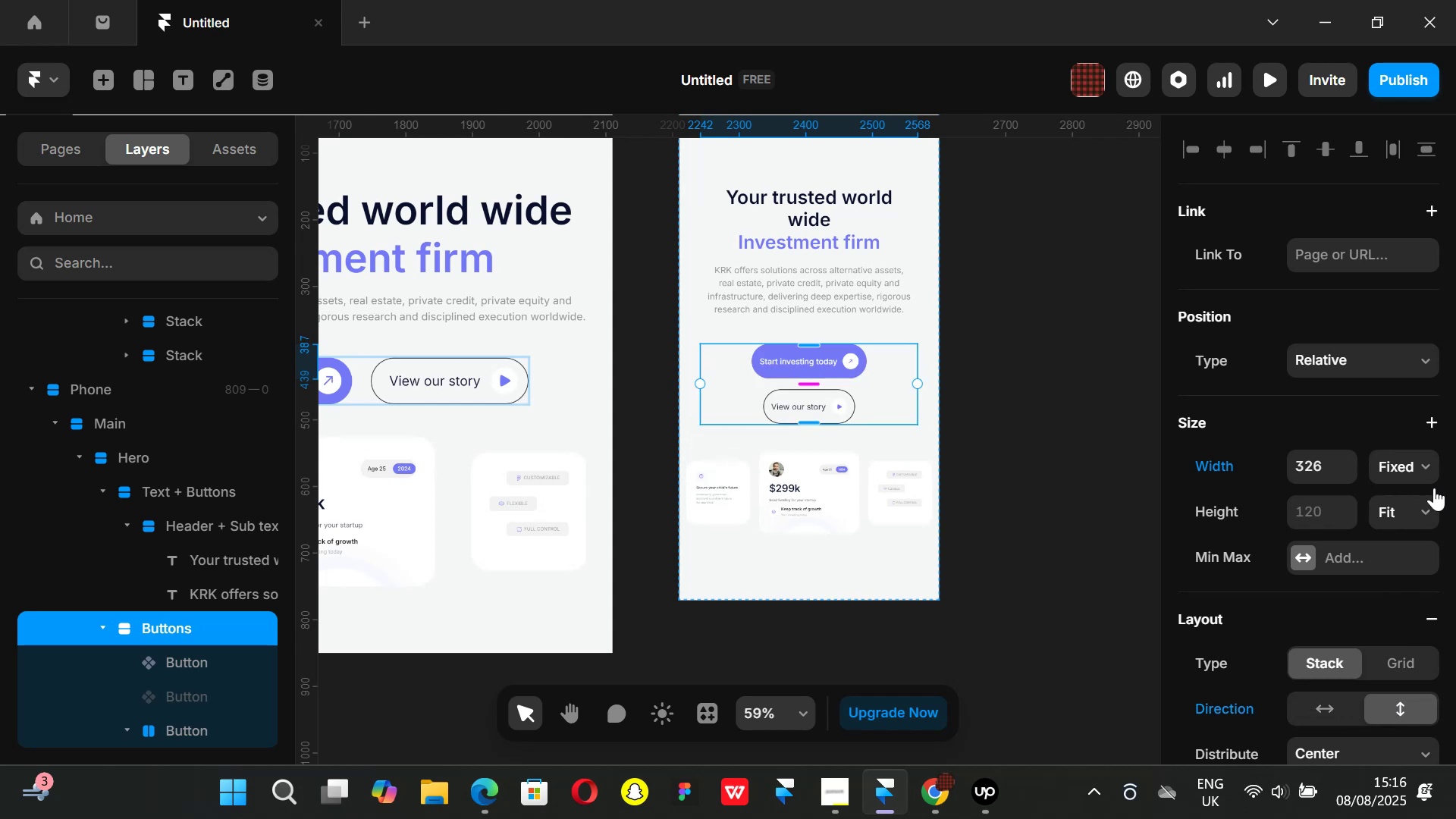 
left_click([1426, 459])
 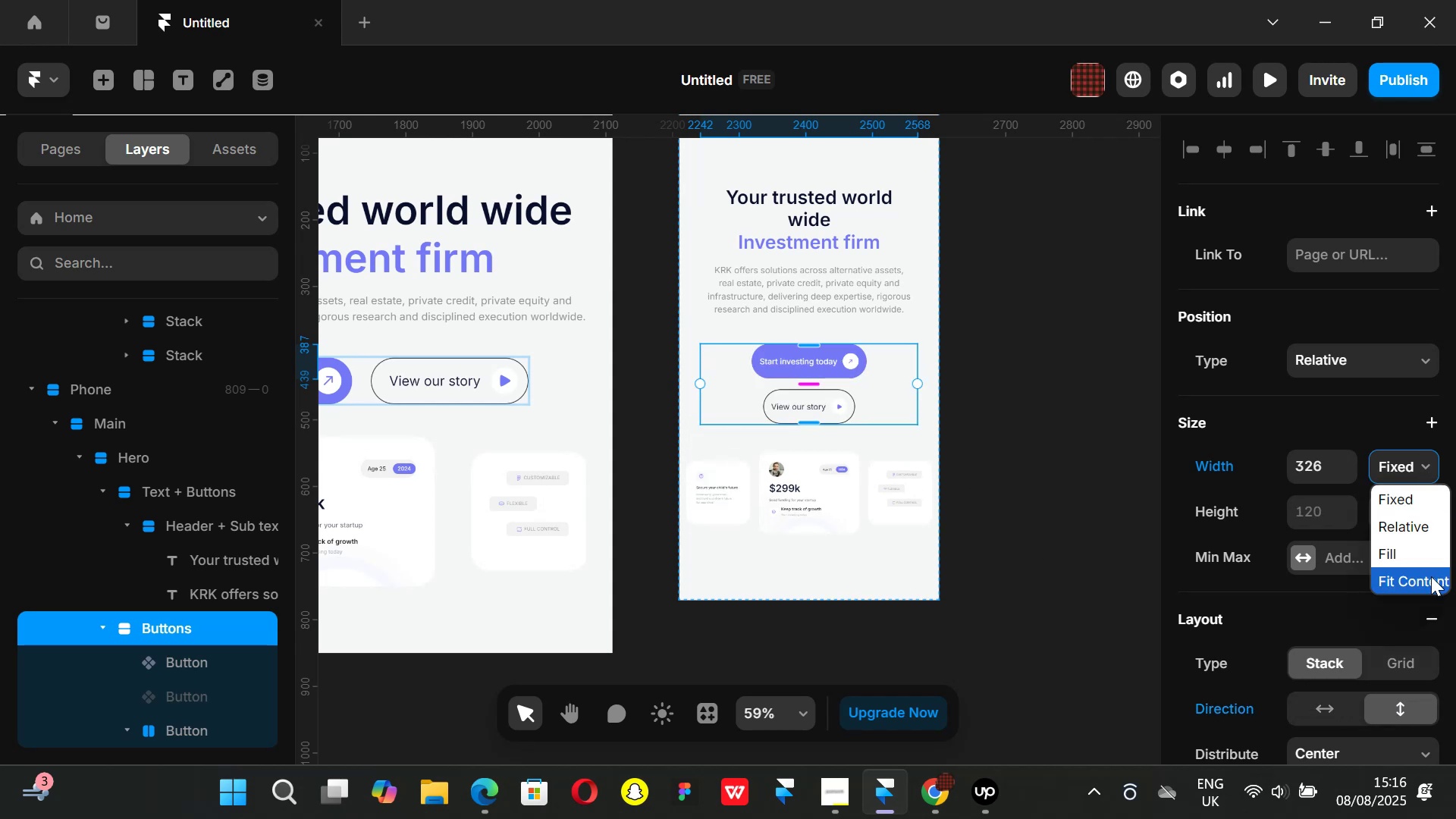 
left_click([1431, 576])
 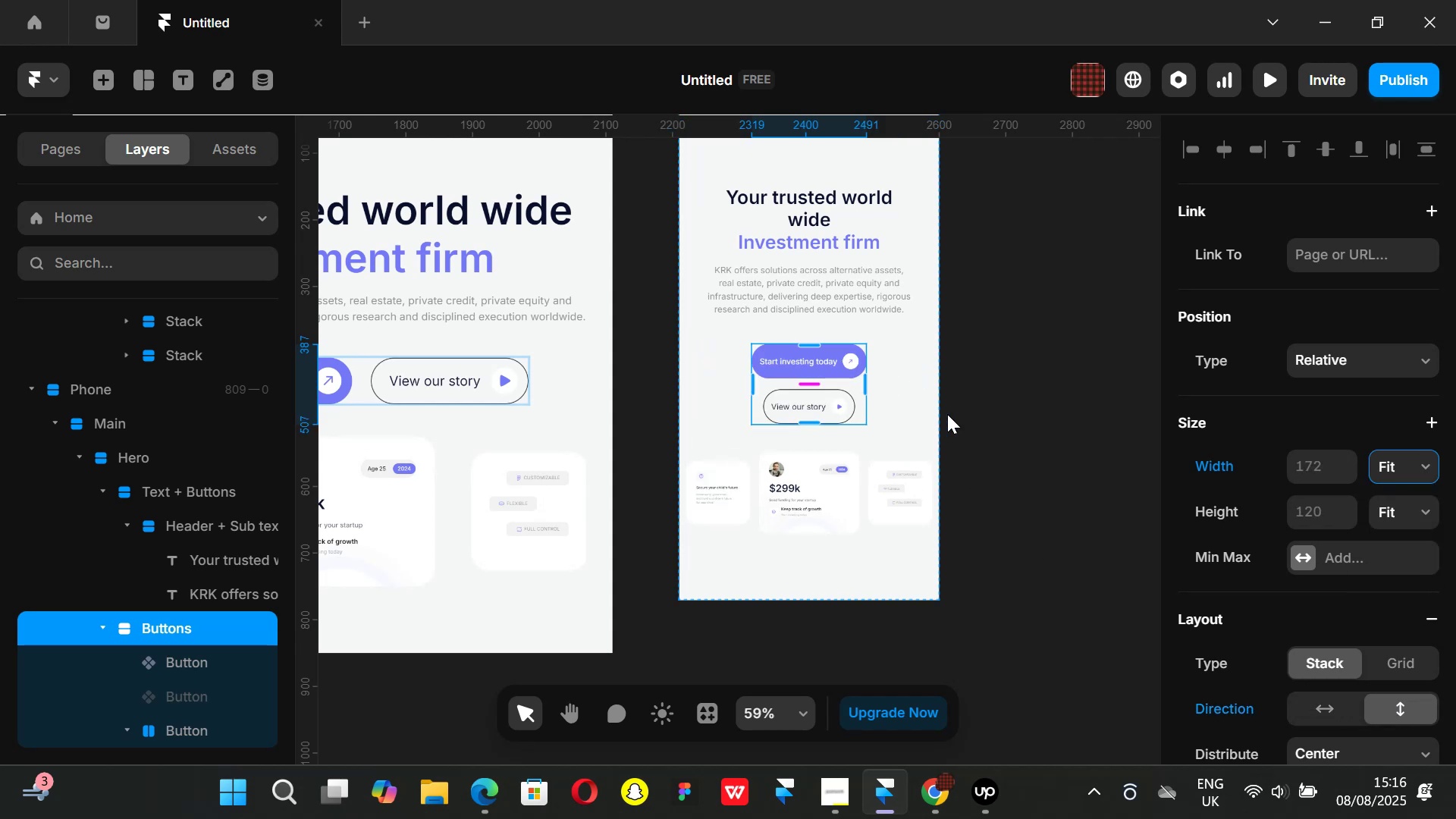 
hold_key(key=ControlLeft, duration=0.77)
scroll: coordinate [811, 428], scroll_direction: up, amount: 2.0
 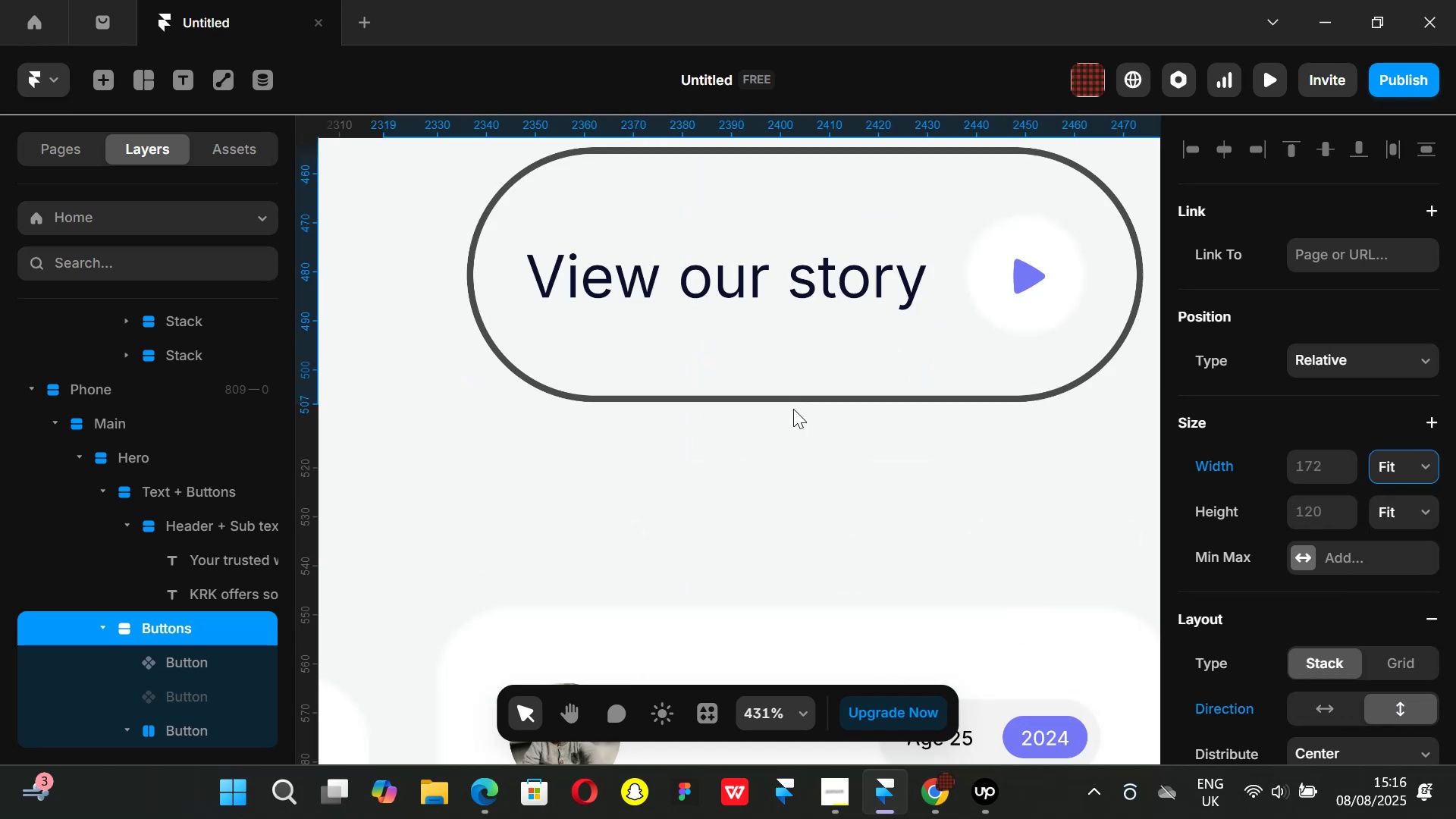 
hold_key(key=ControlLeft, duration=1.07)
scroll: coordinate [789, 405], scroll_direction: down, amount: 2.0
 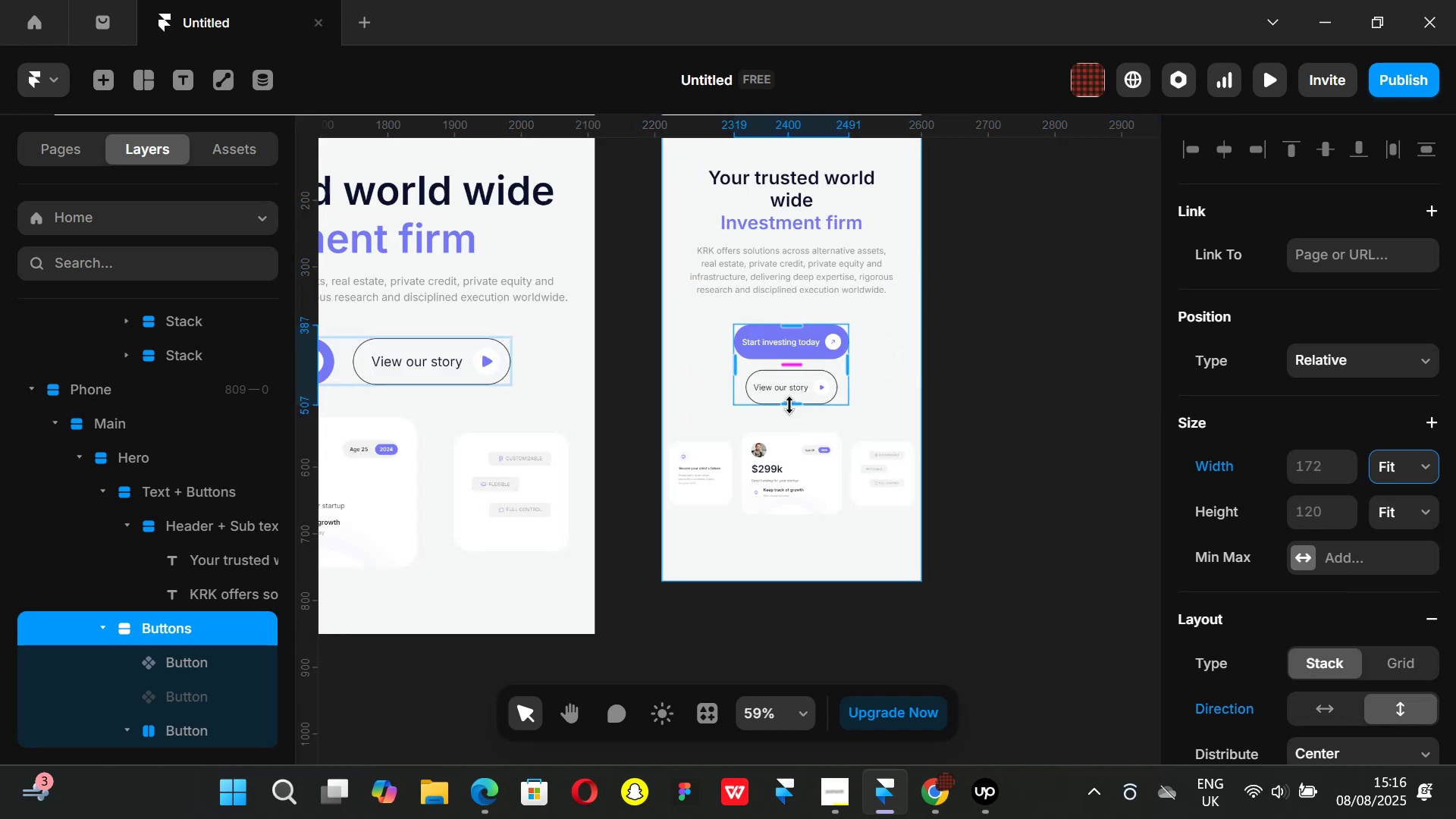 
scroll: coordinate [787, 402], scroll_direction: up, amount: 1.0
 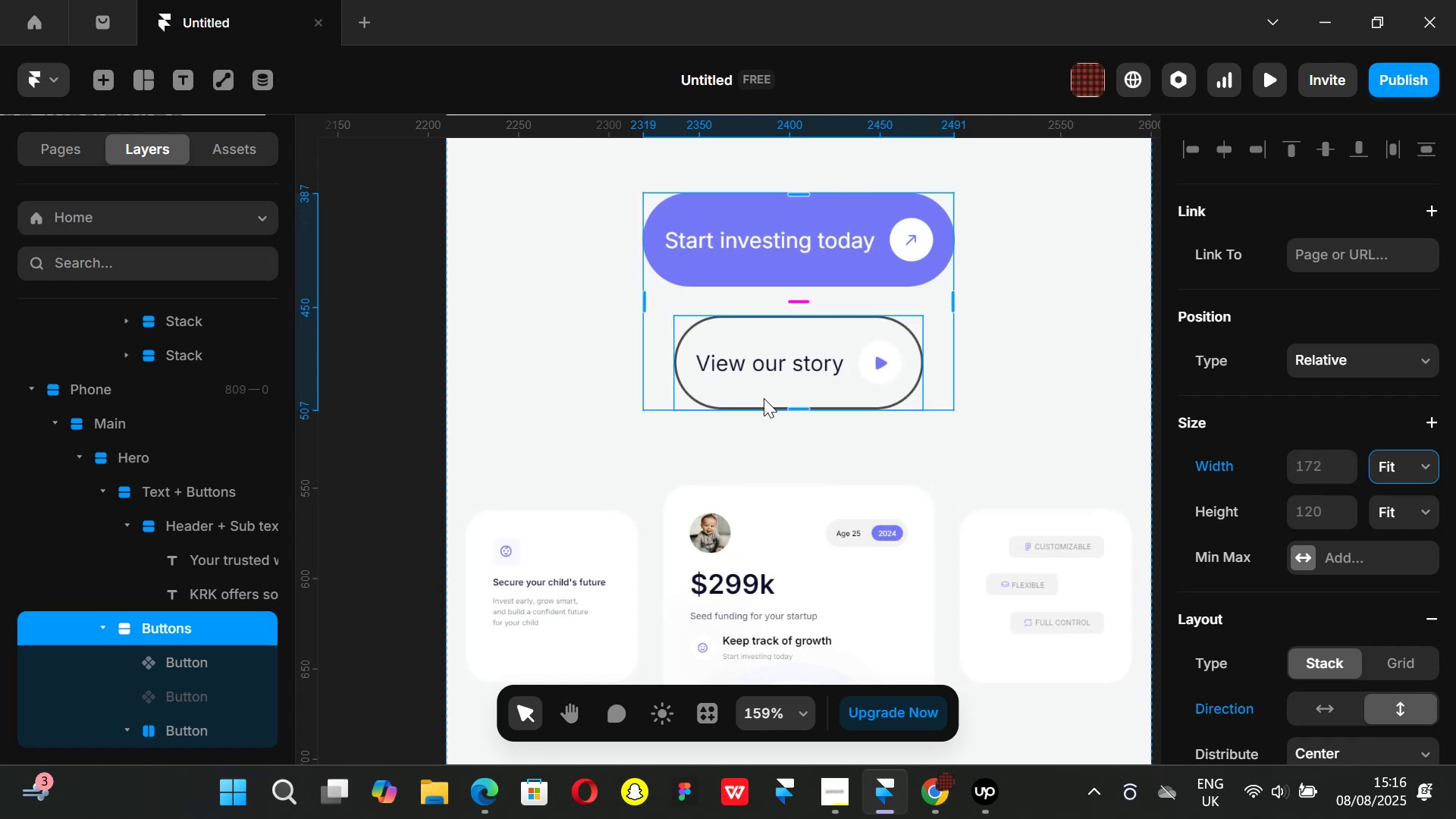 
left_click([763, 398])
 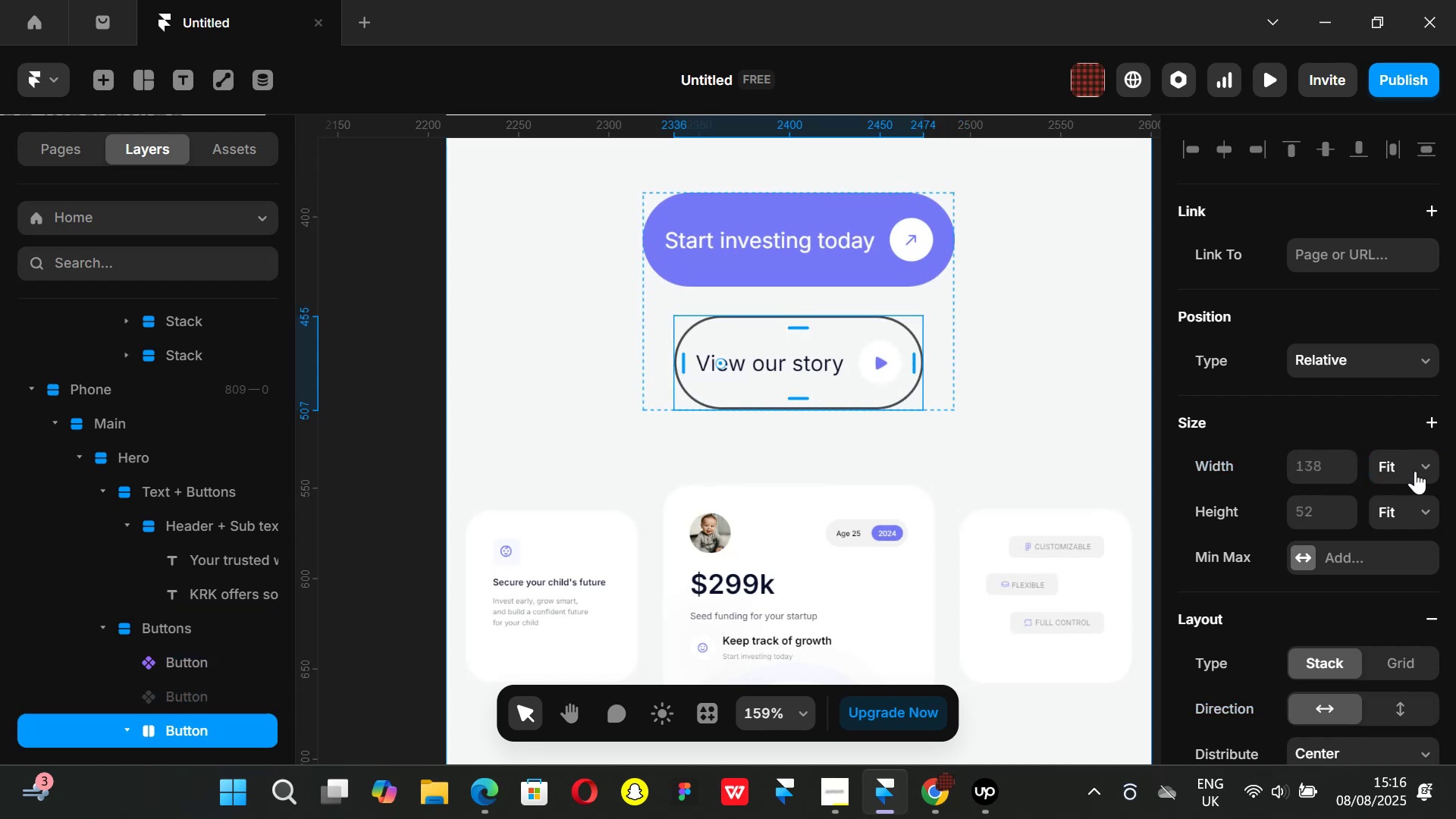 
left_click([1423, 471])
 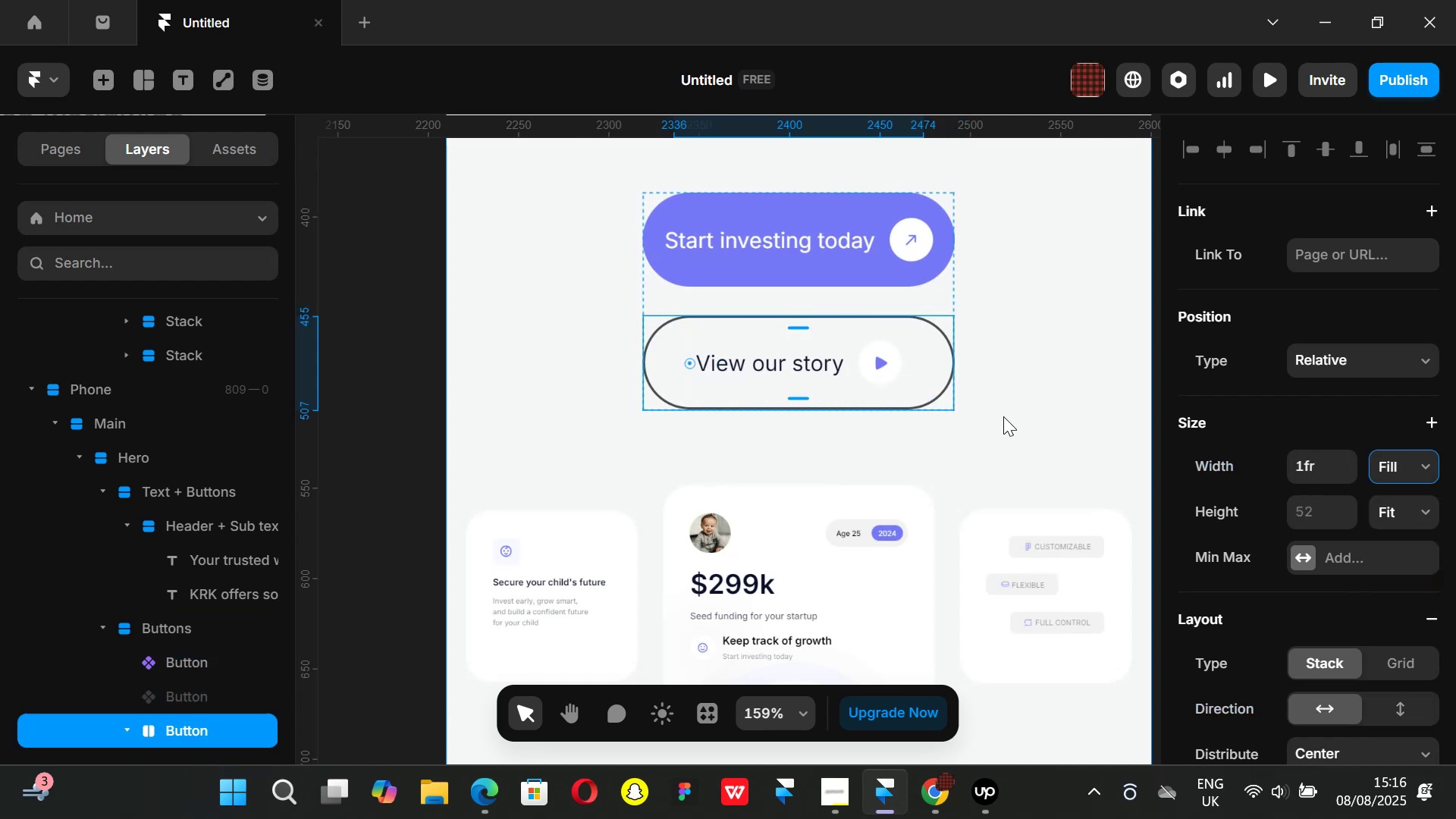 
hold_key(key=ControlLeft, duration=1.49)
scroll: coordinate [966, 396], scroll_direction: down, amount: 2.0
 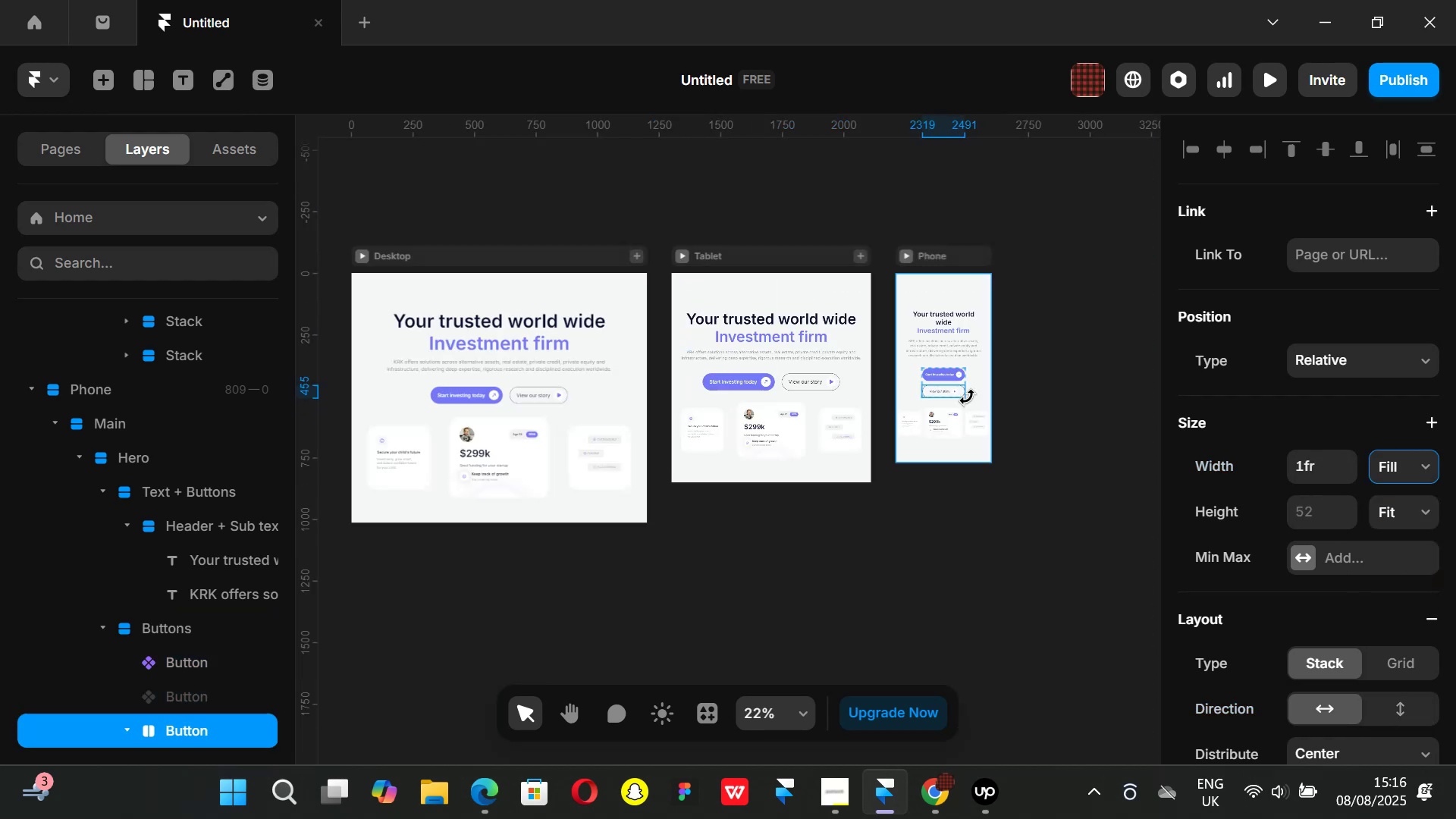 
scroll: coordinate [968, 386], scroll_direction: up, amount: 2.0
 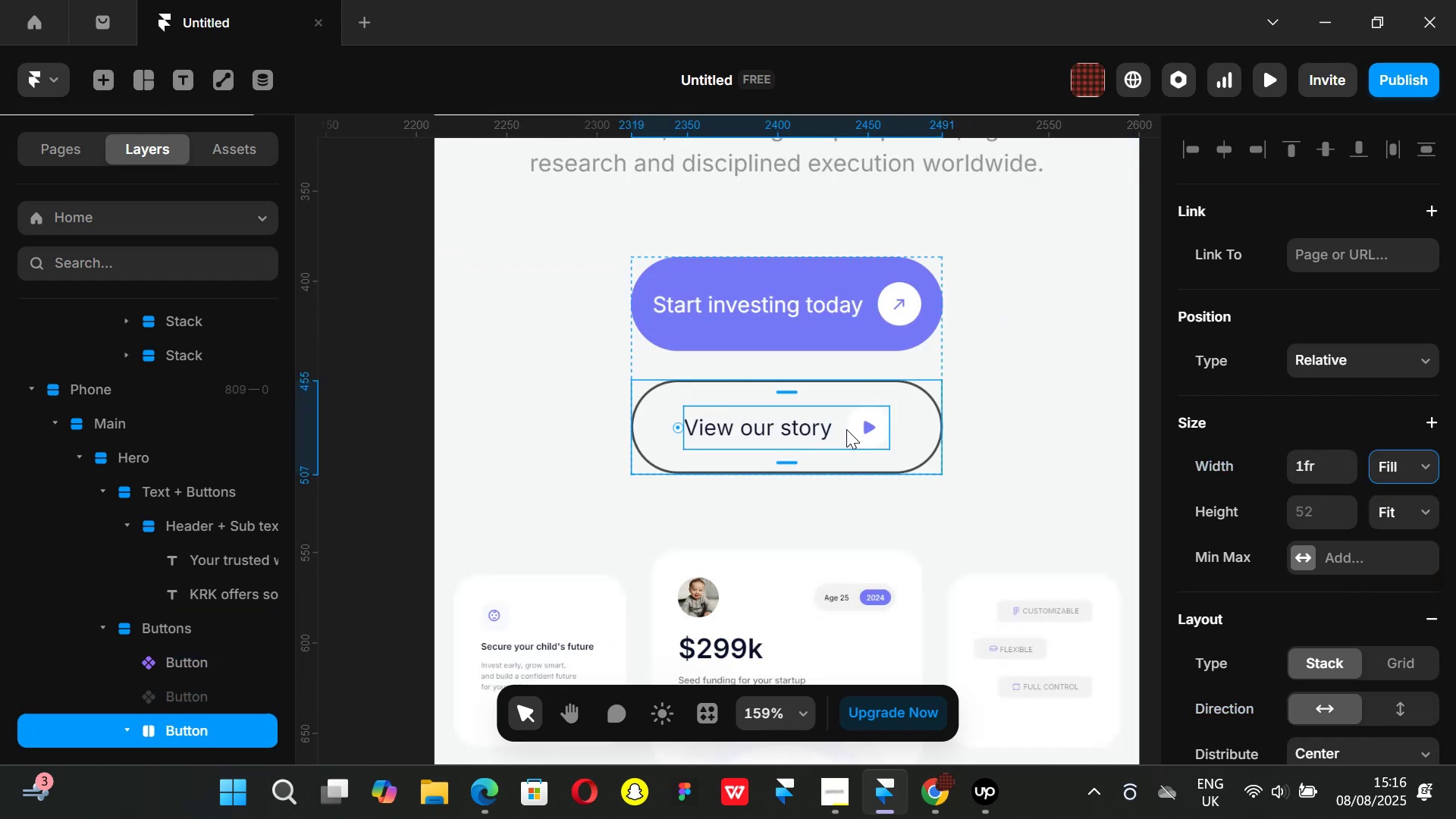 
left_click([846, 429])
 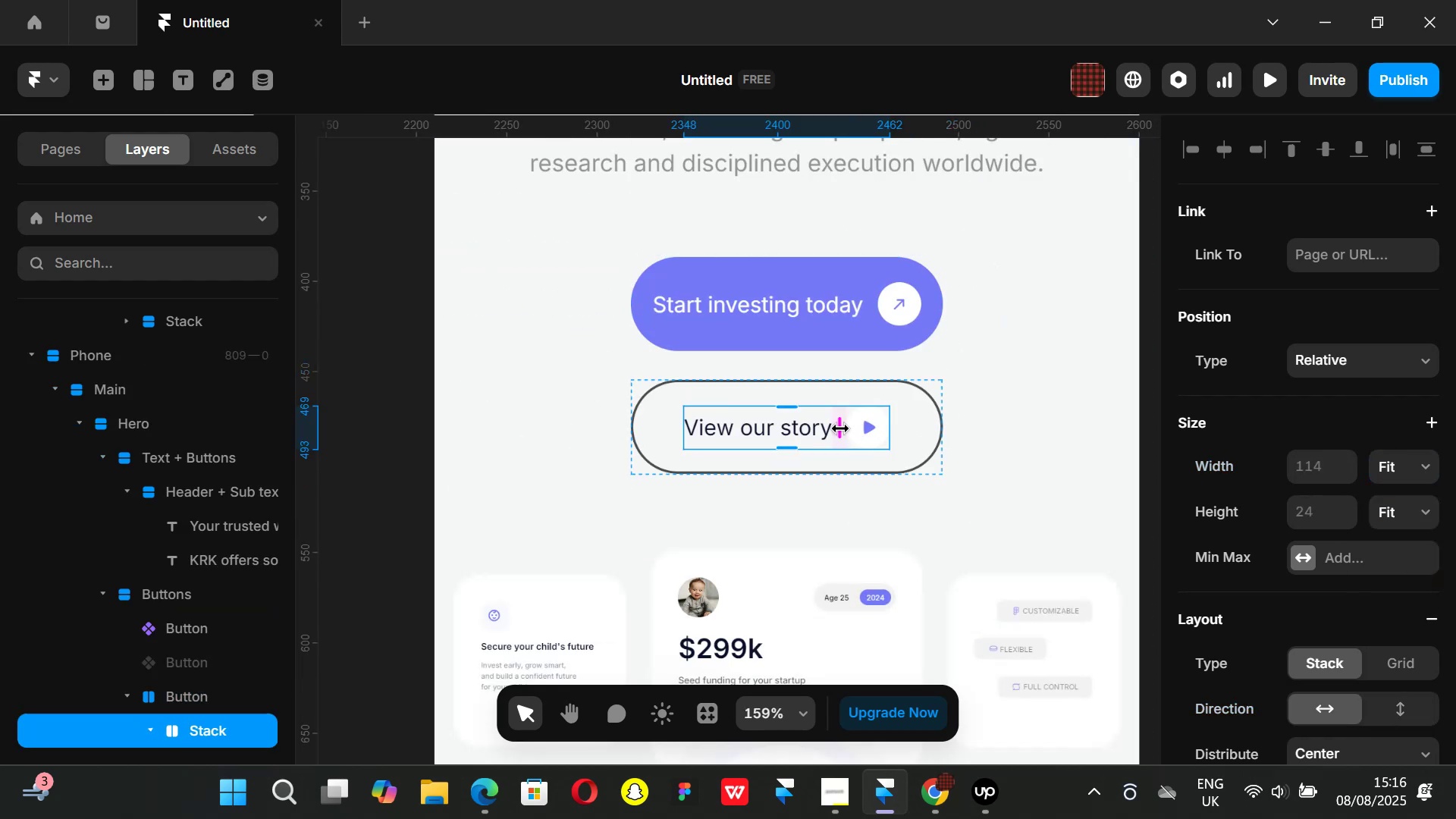 
left_click_drag(start_coordinate=[840, 428], to_coordinate=[848, 428])
 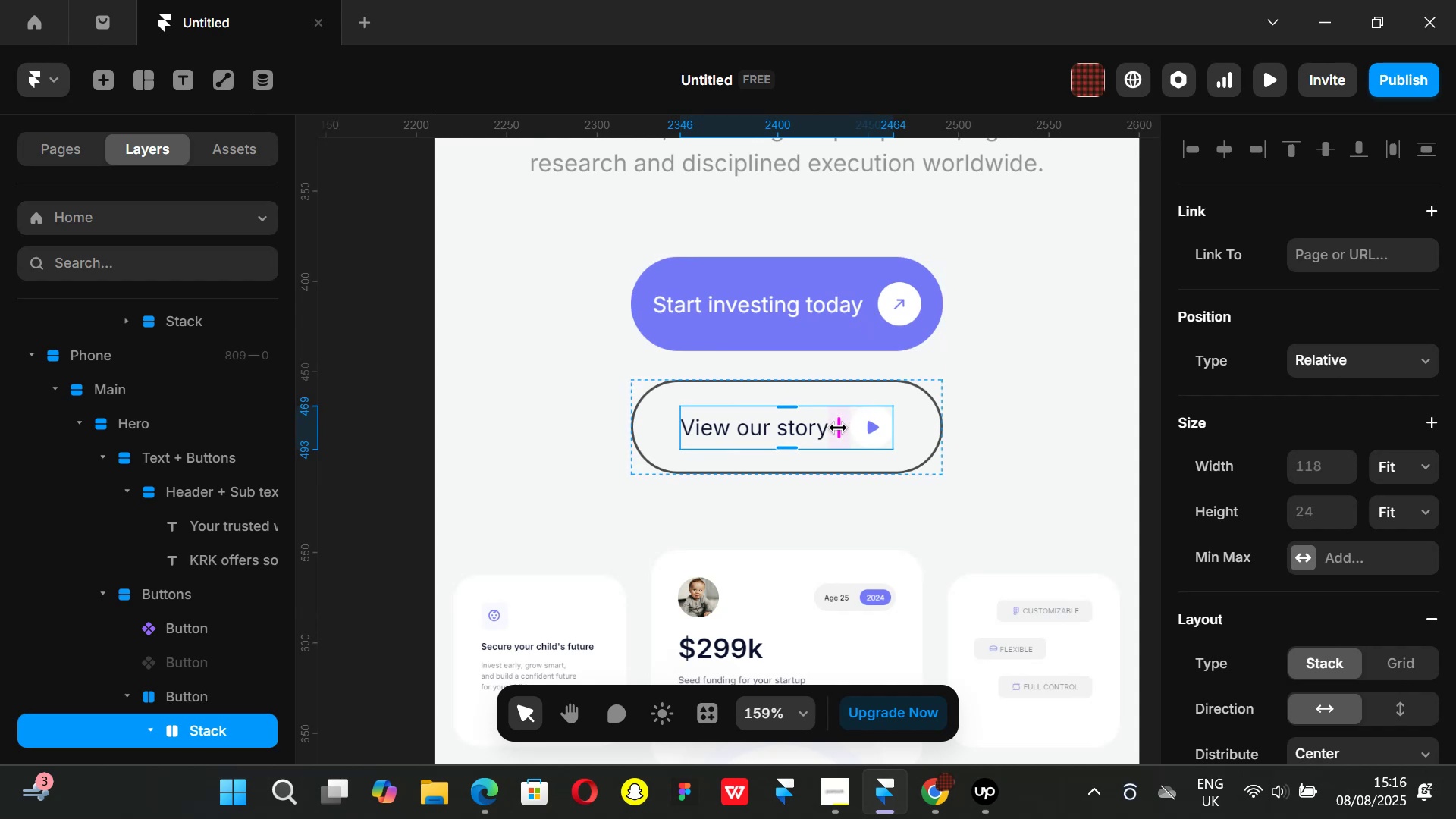 
key(Control+ControlLeft)
 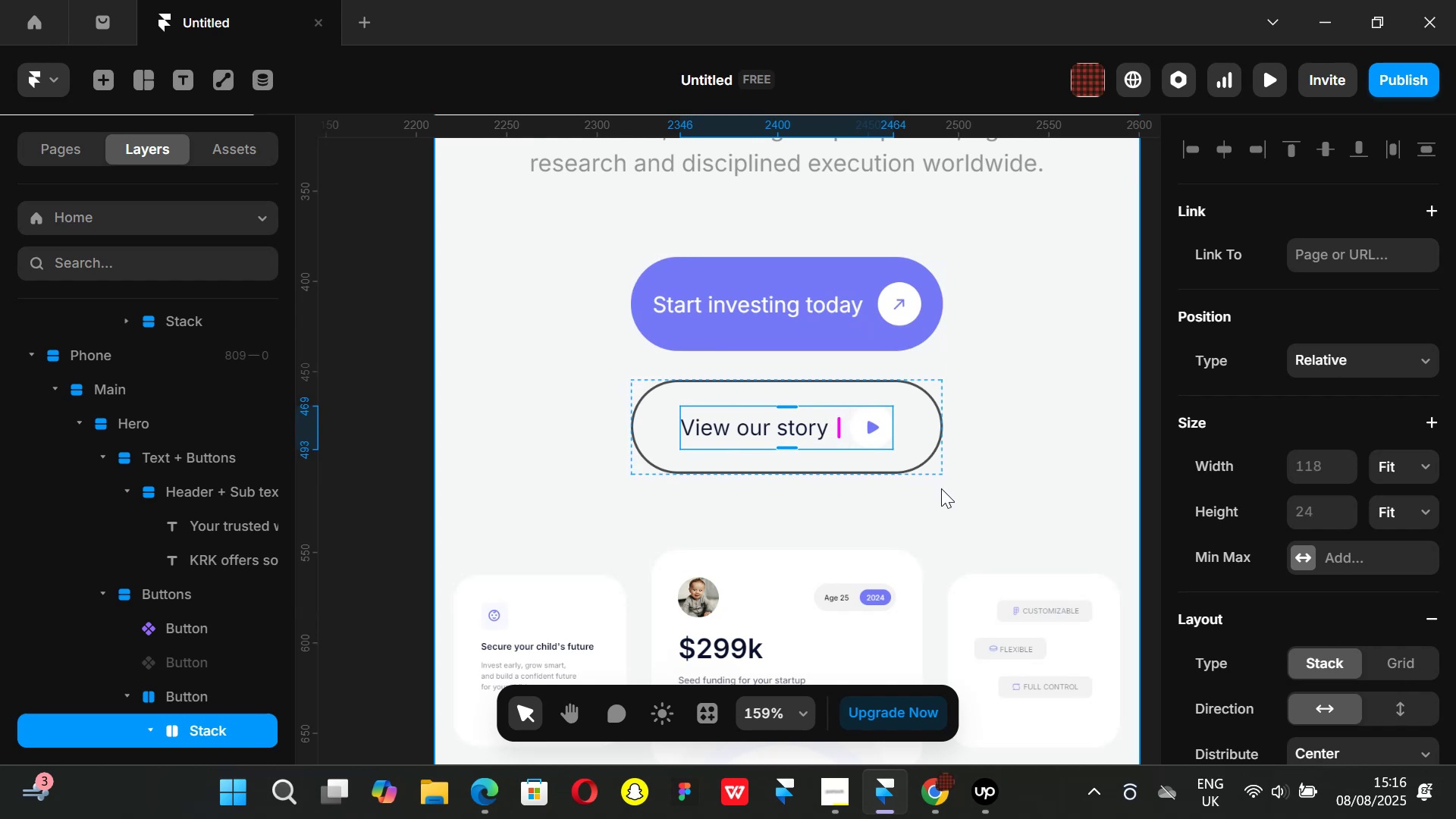 
key(Control+Z)
 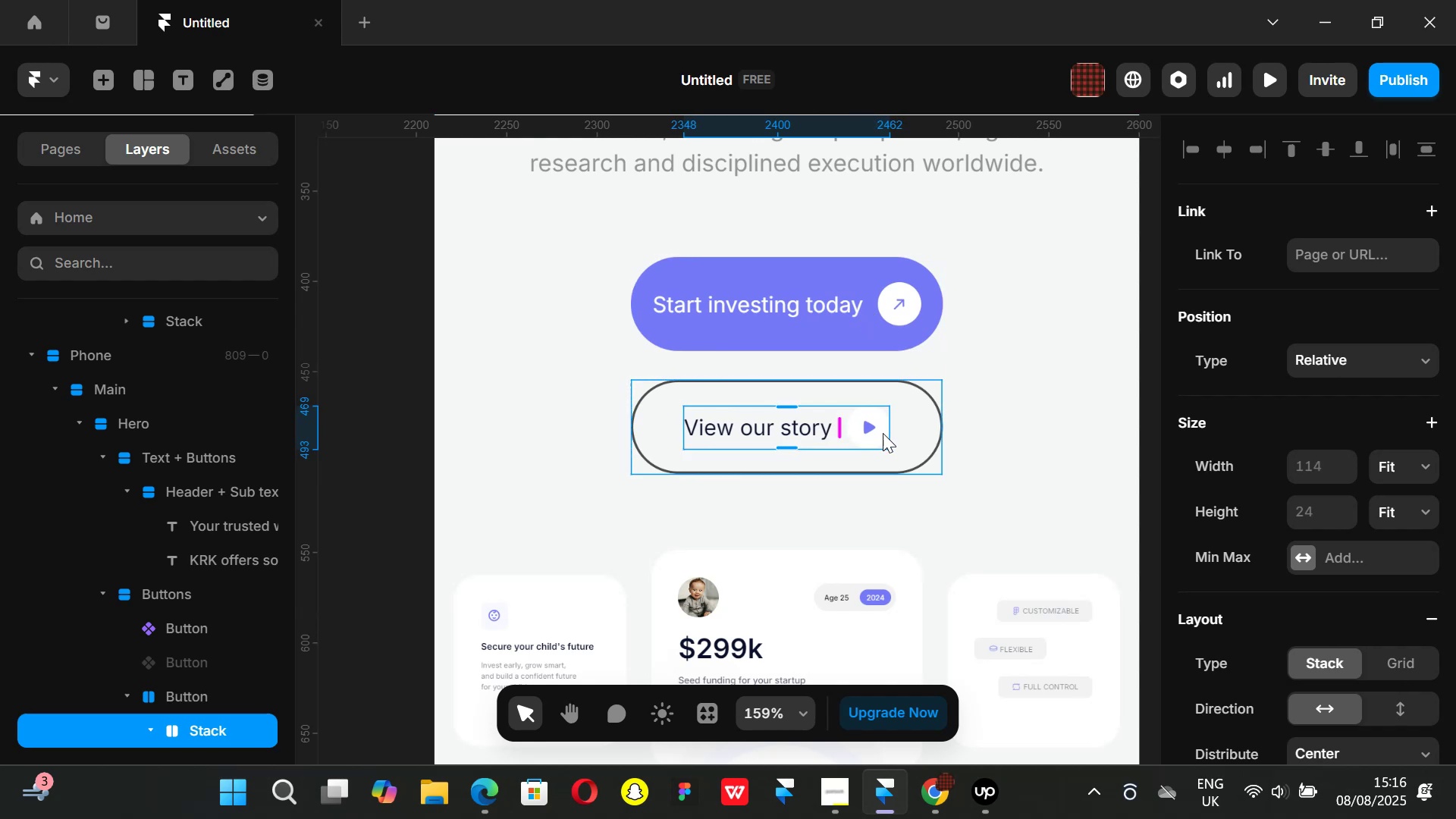 
hold_key(key=ControlLeft, duration=0.82)
scroll: coordinate [968, 432], scroll_direction: down, amount: 1.0
 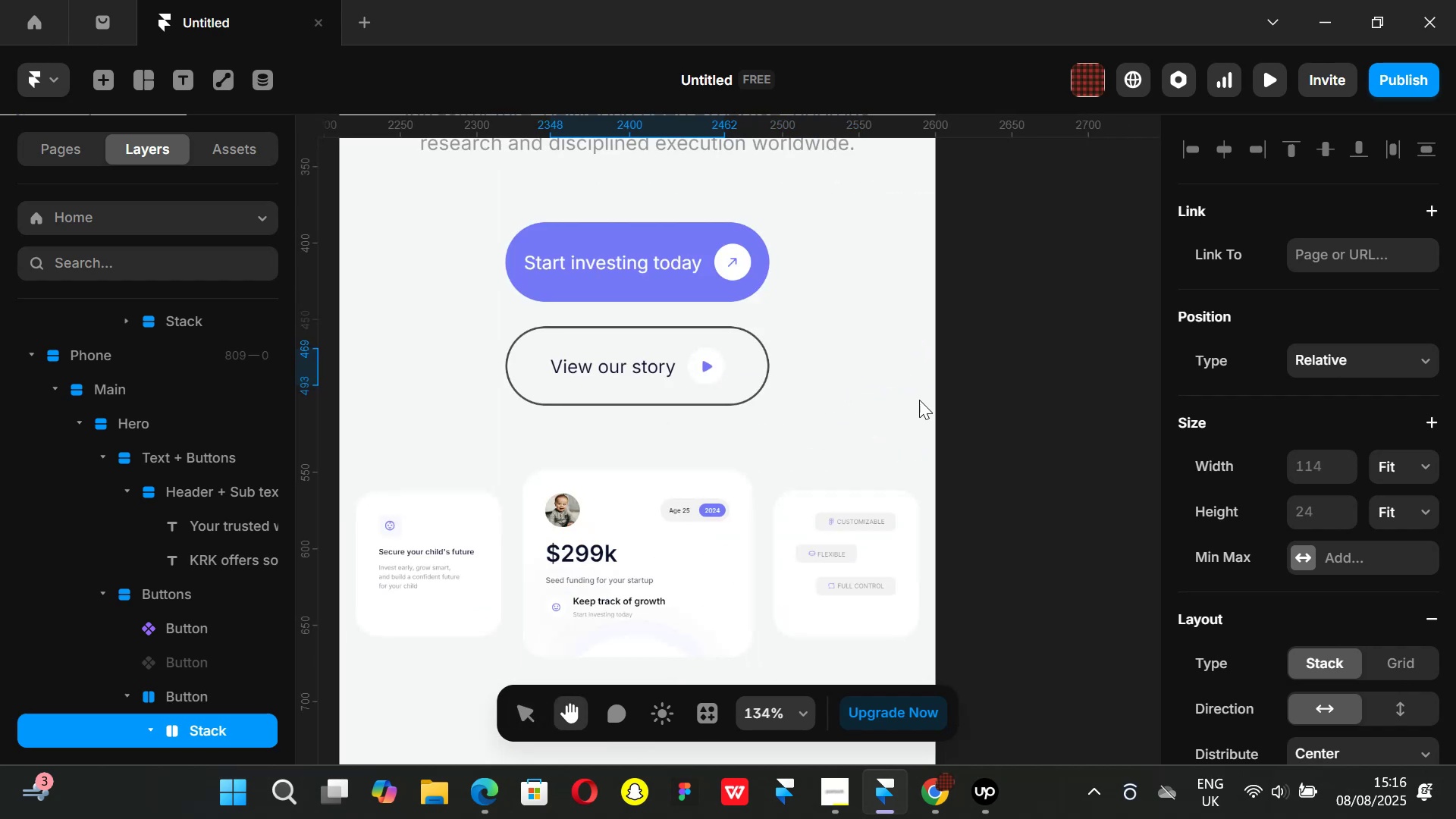 
left_click([1020, 400])
 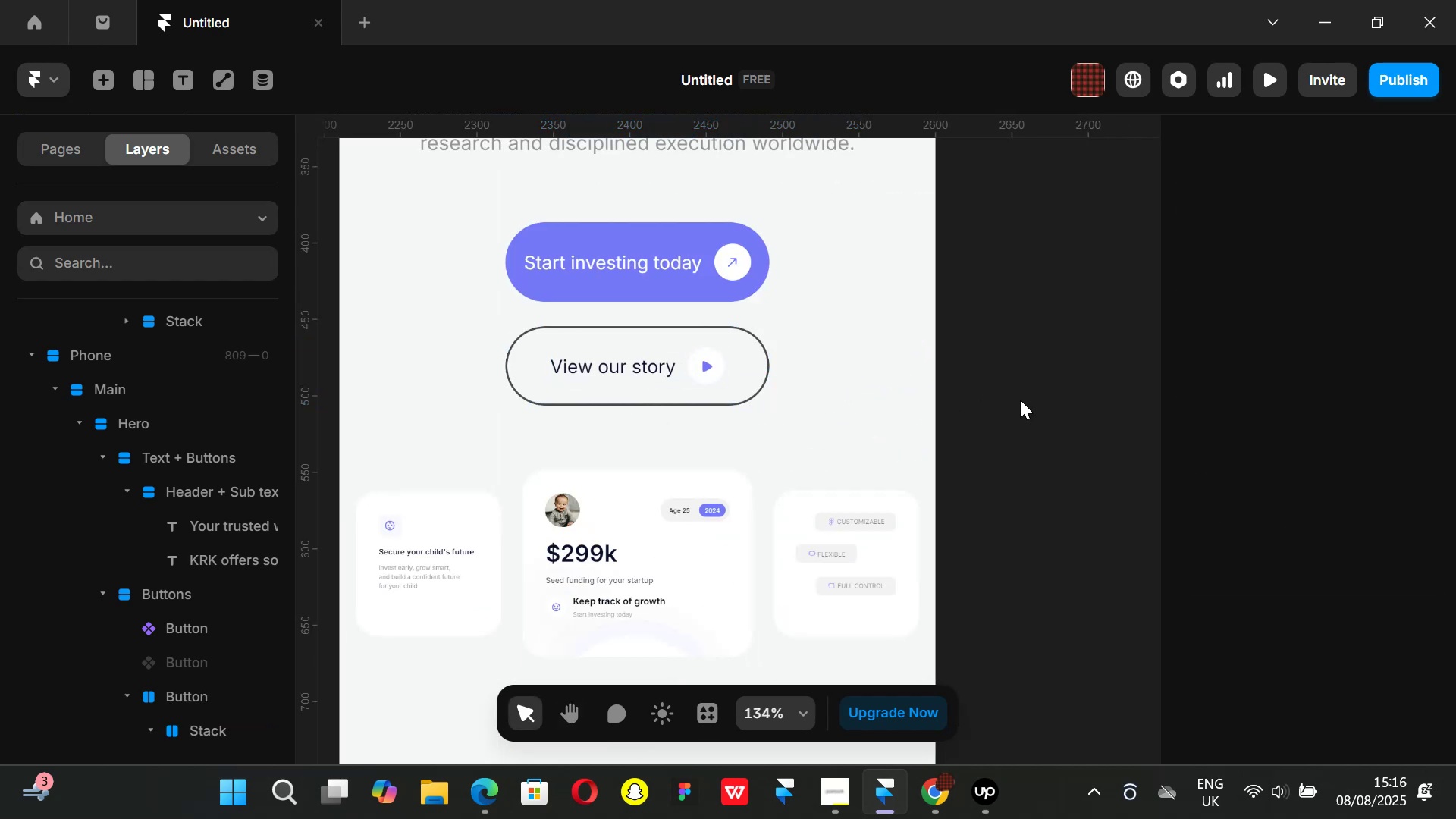 
hold_key(key=ControlLeft, duration=1.1)
scroll: coordinate [1021, 400], scroll_direction: down, amount: 6.0
 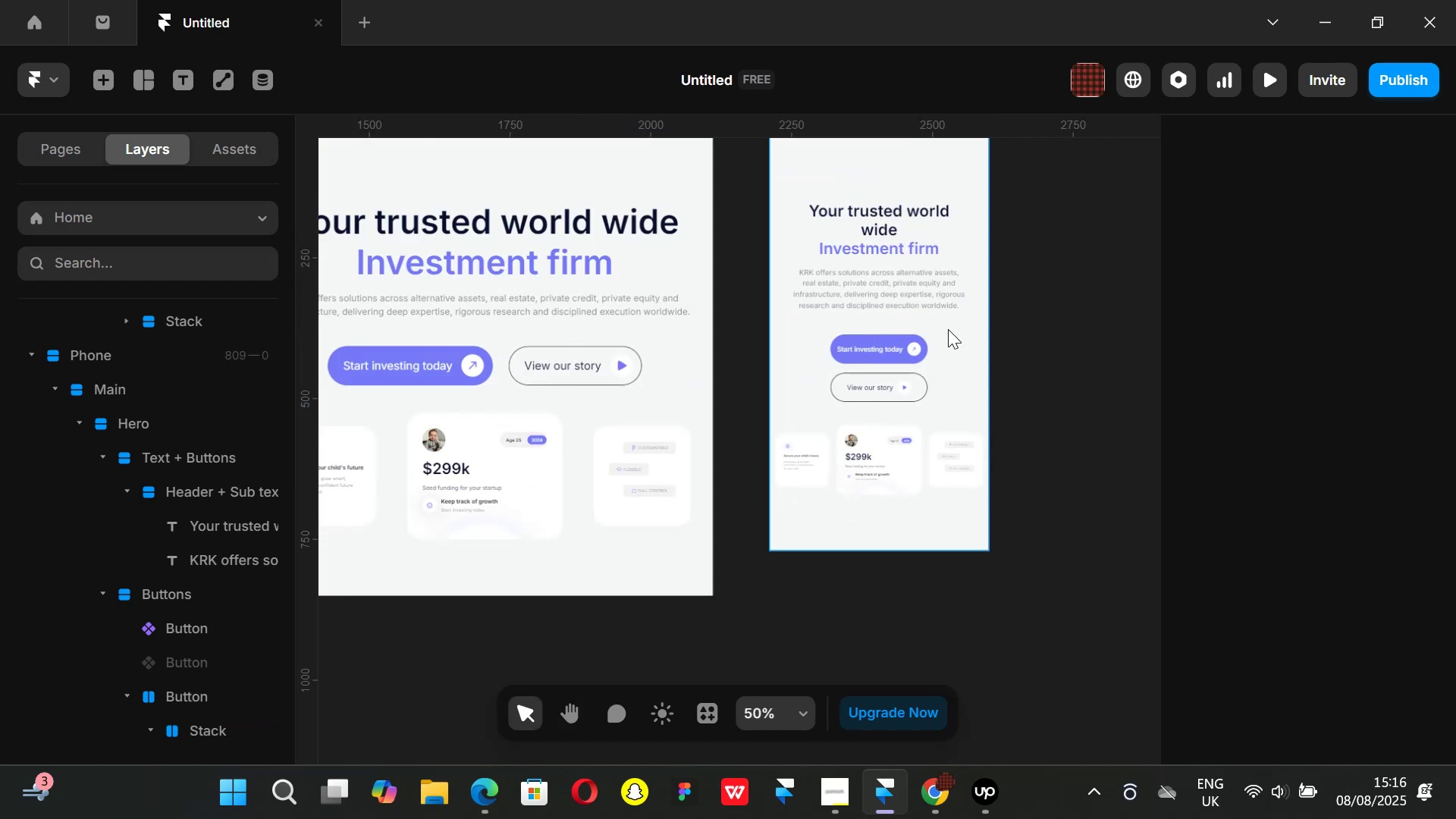 
left_click([952, 342])
 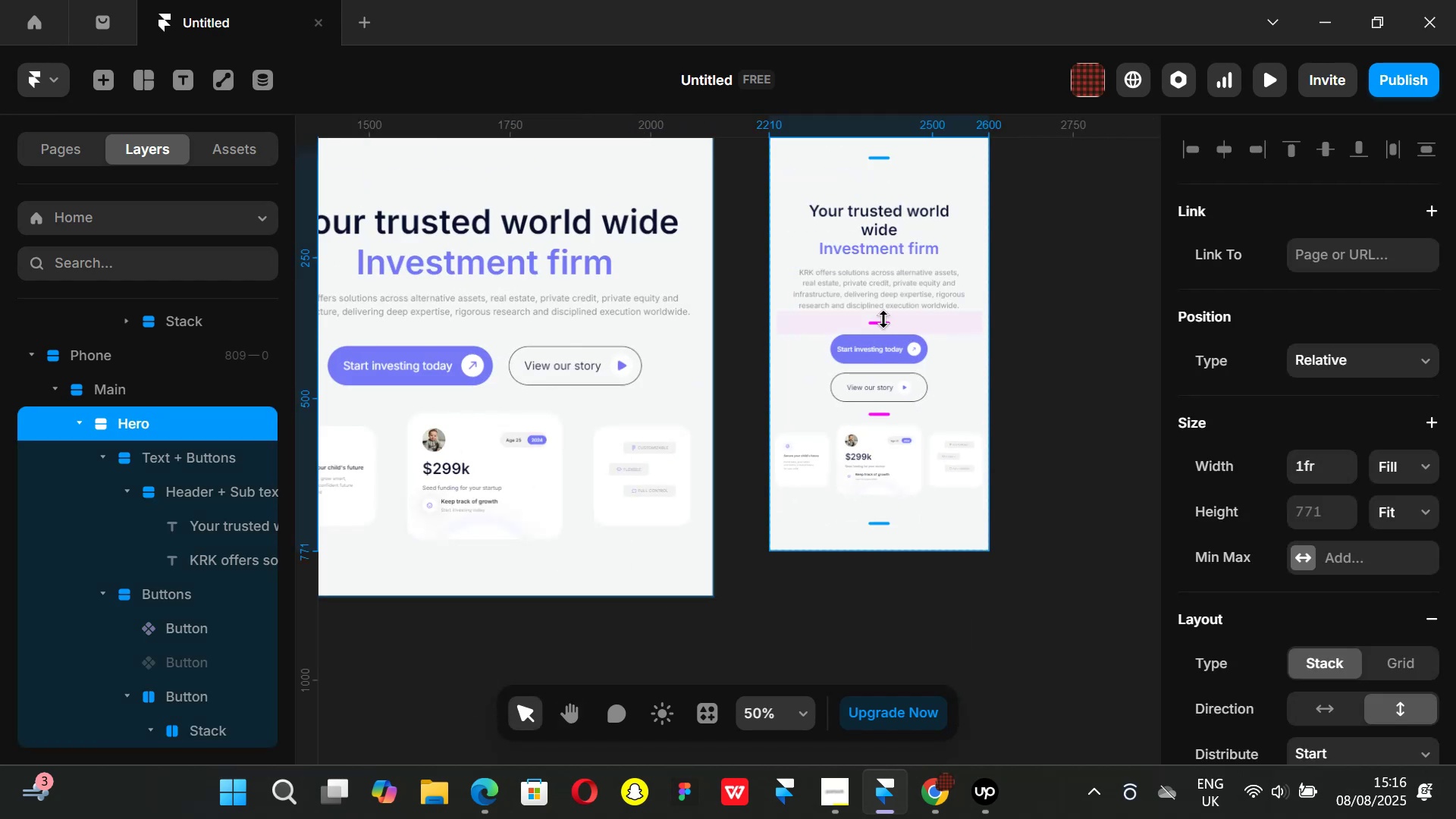 
left_click_drag(start_coordinate=[883, 319], to_coordinate=[889, 307])
 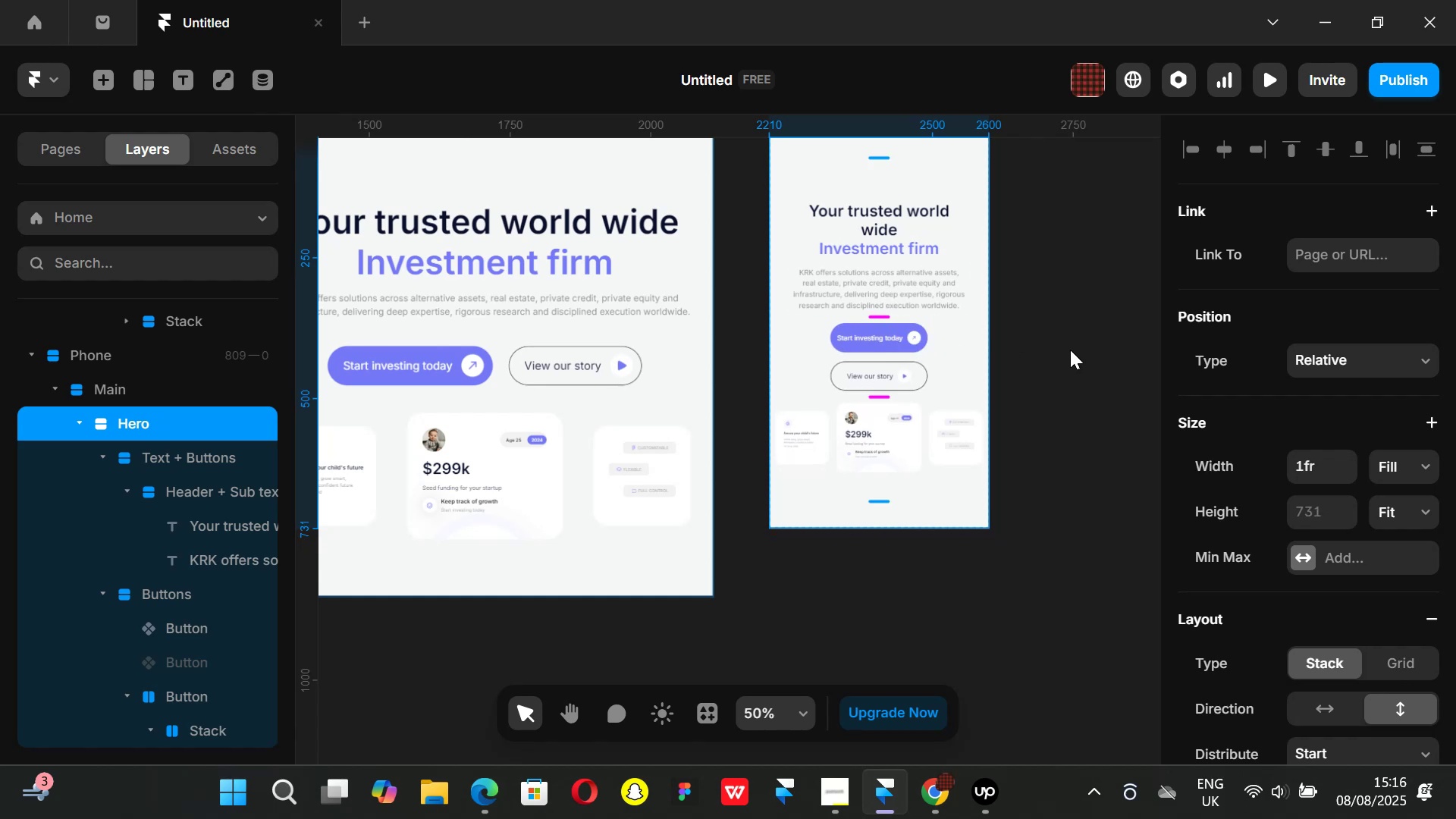 
left_click([1072, 350])
 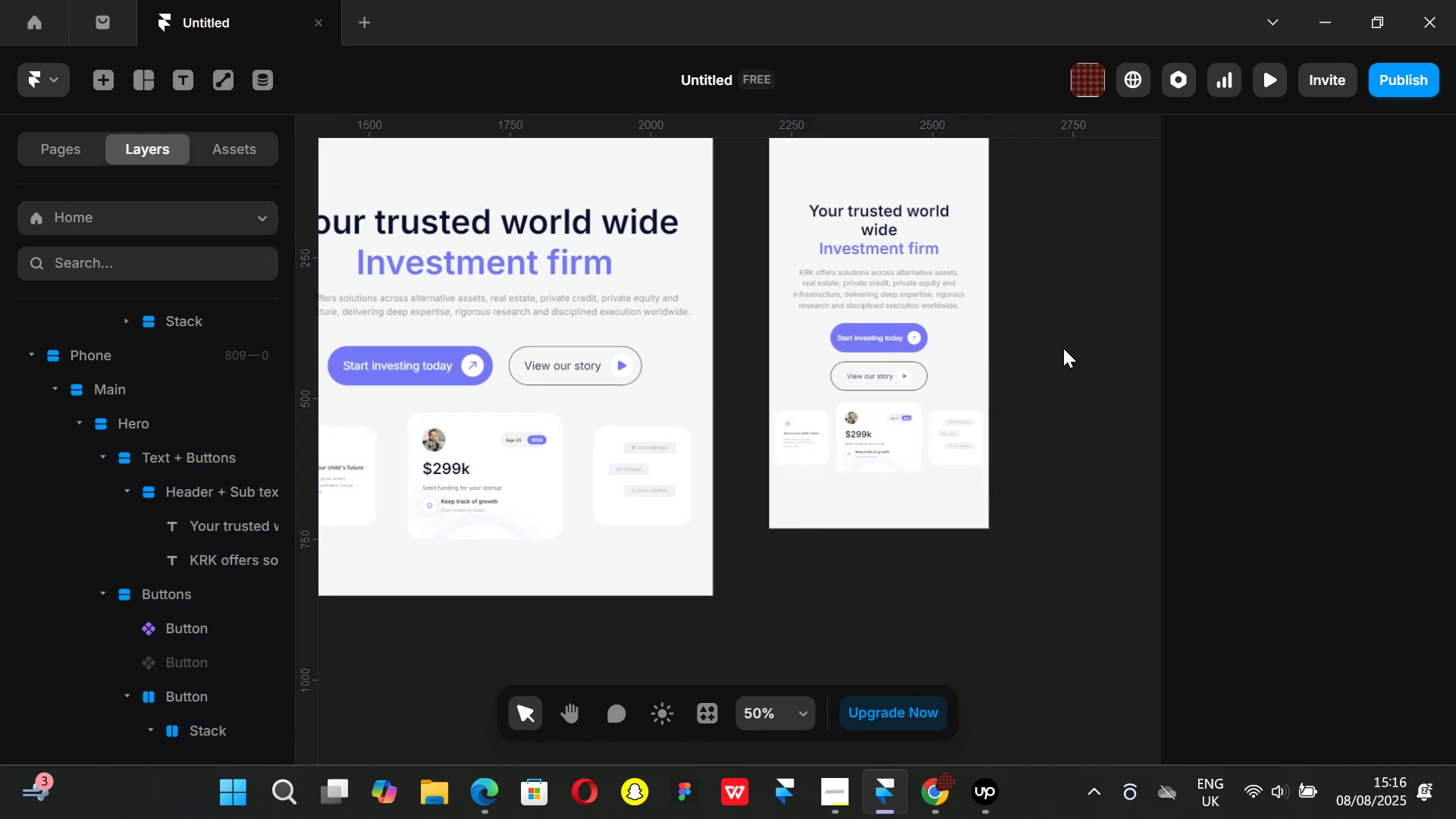 
hold_key(key=ControlLeft, duration=1.23)
scroll: coordinate [965, 340], scroll_direction: up, amount: 4.0
 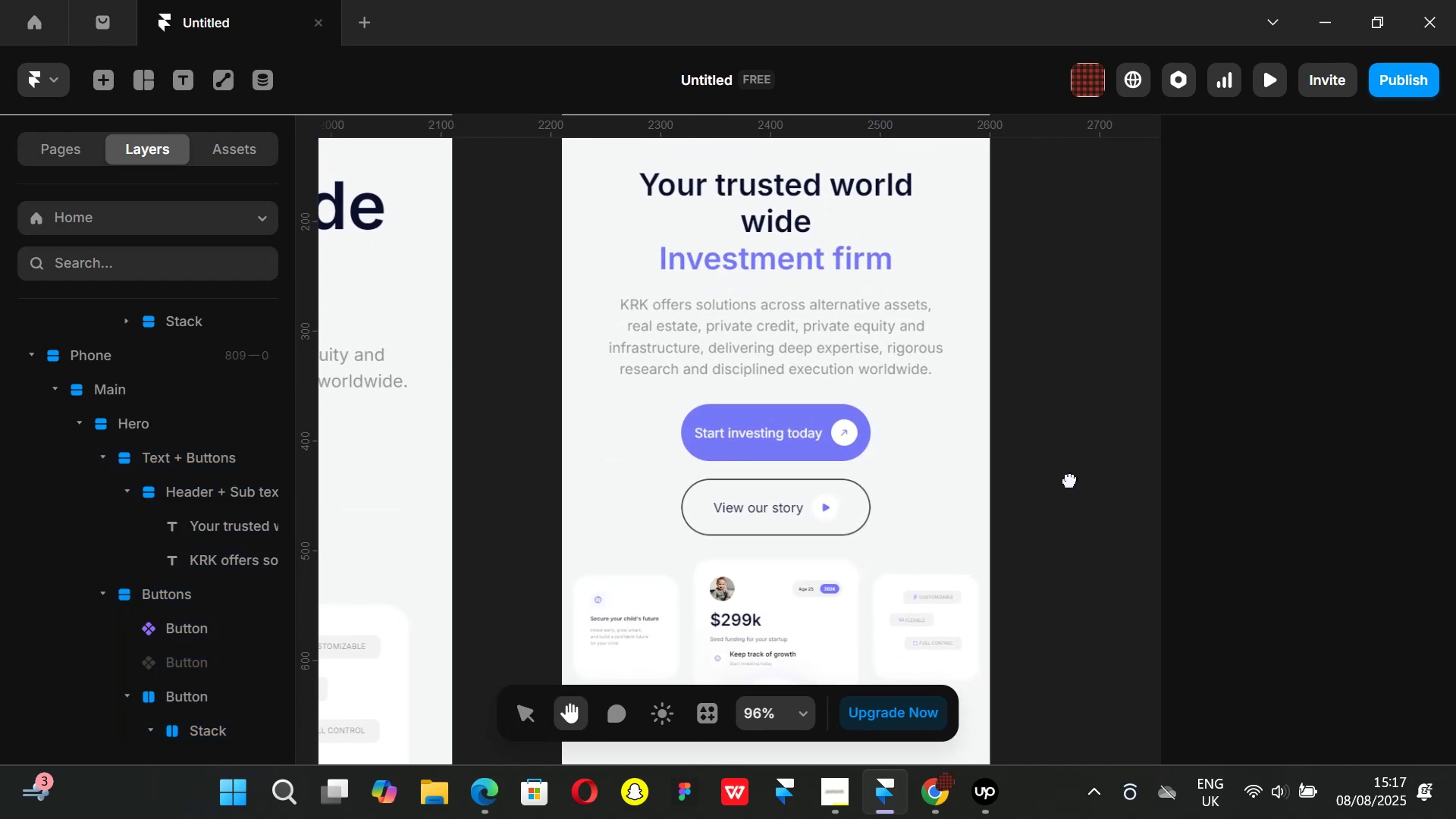 
key(Control+ControlLeft)
 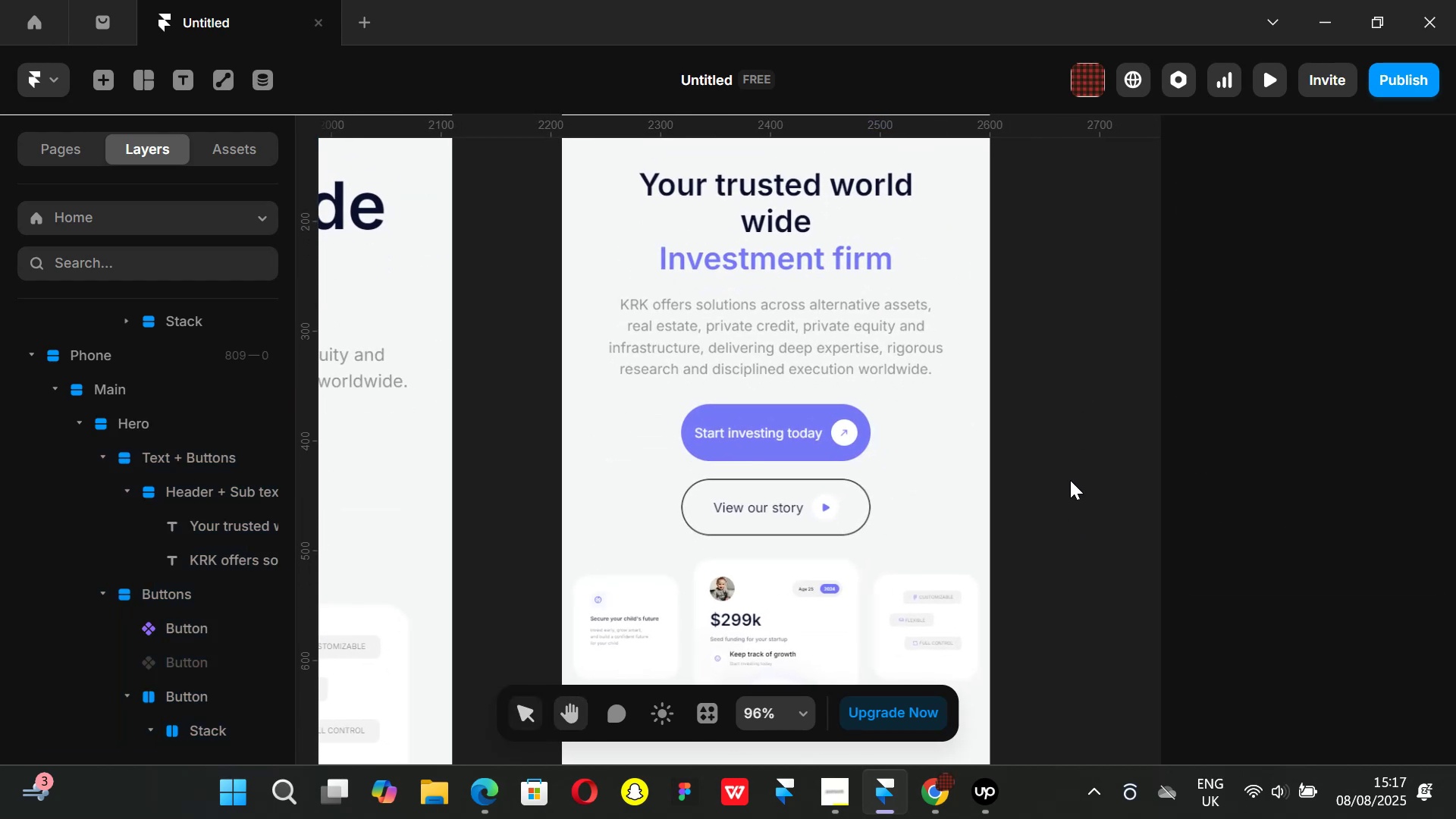 
key(Control+Z)
 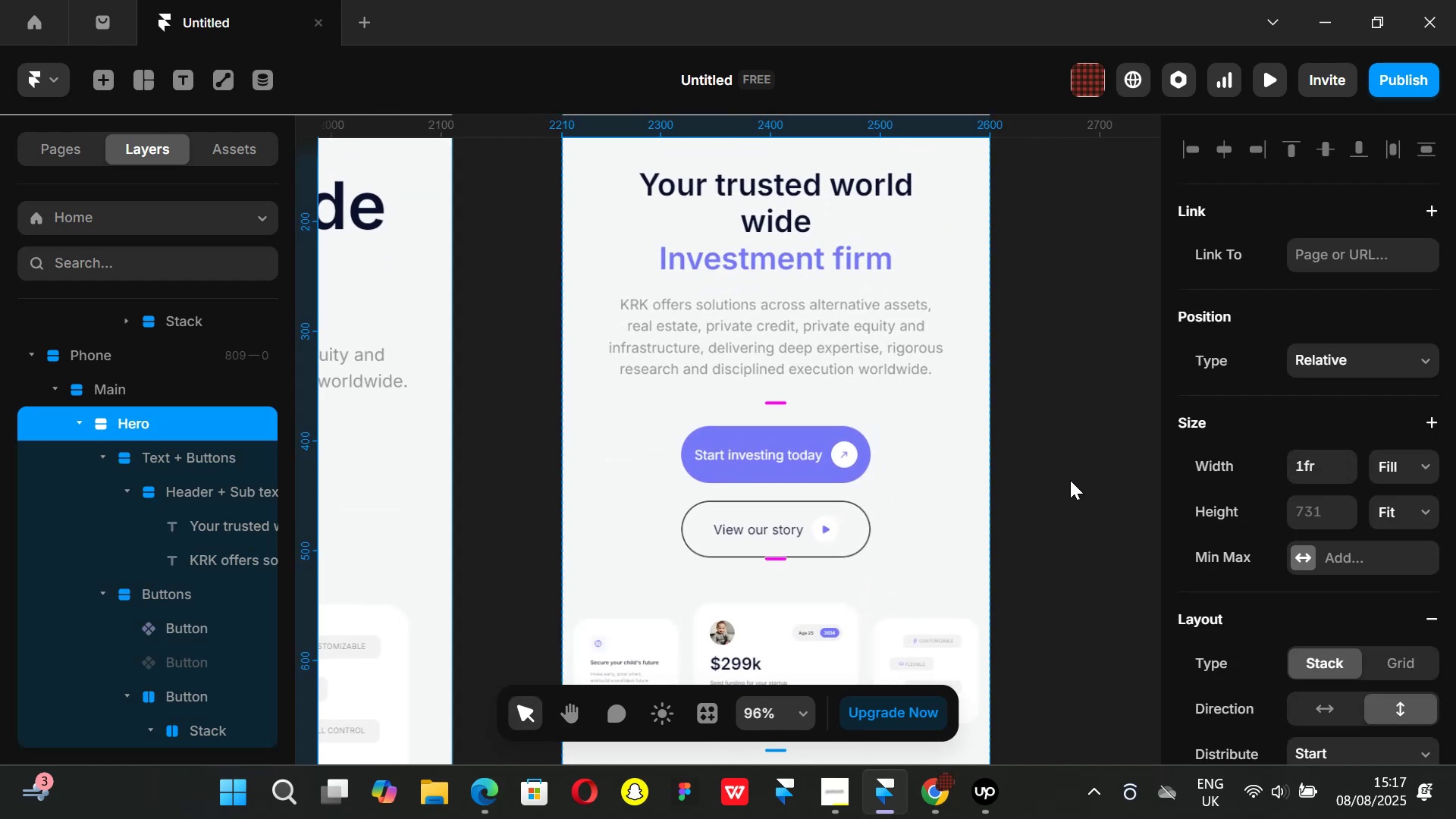 
key(Control+ControlLeft)
 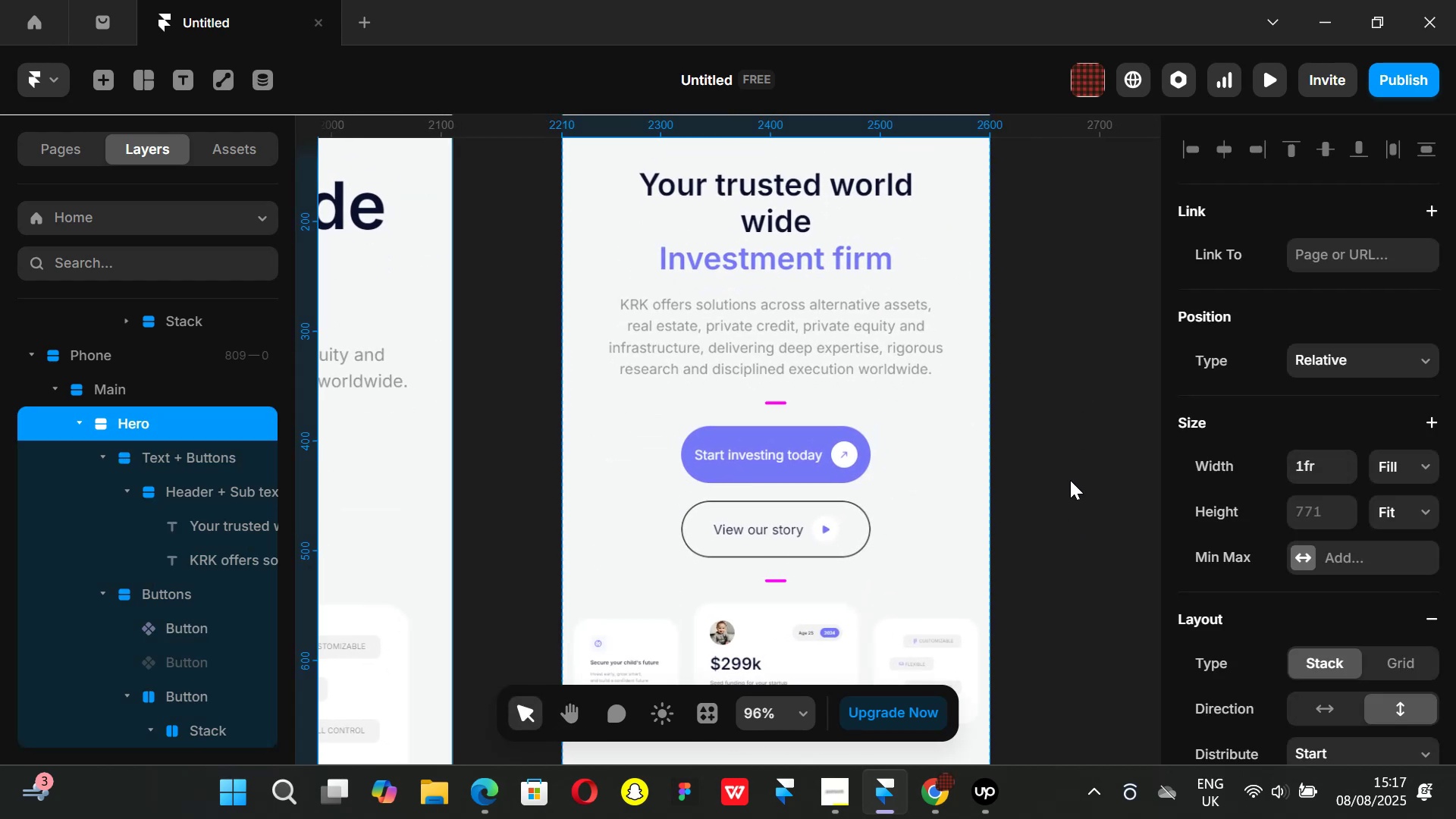 
key(Control+Z)
 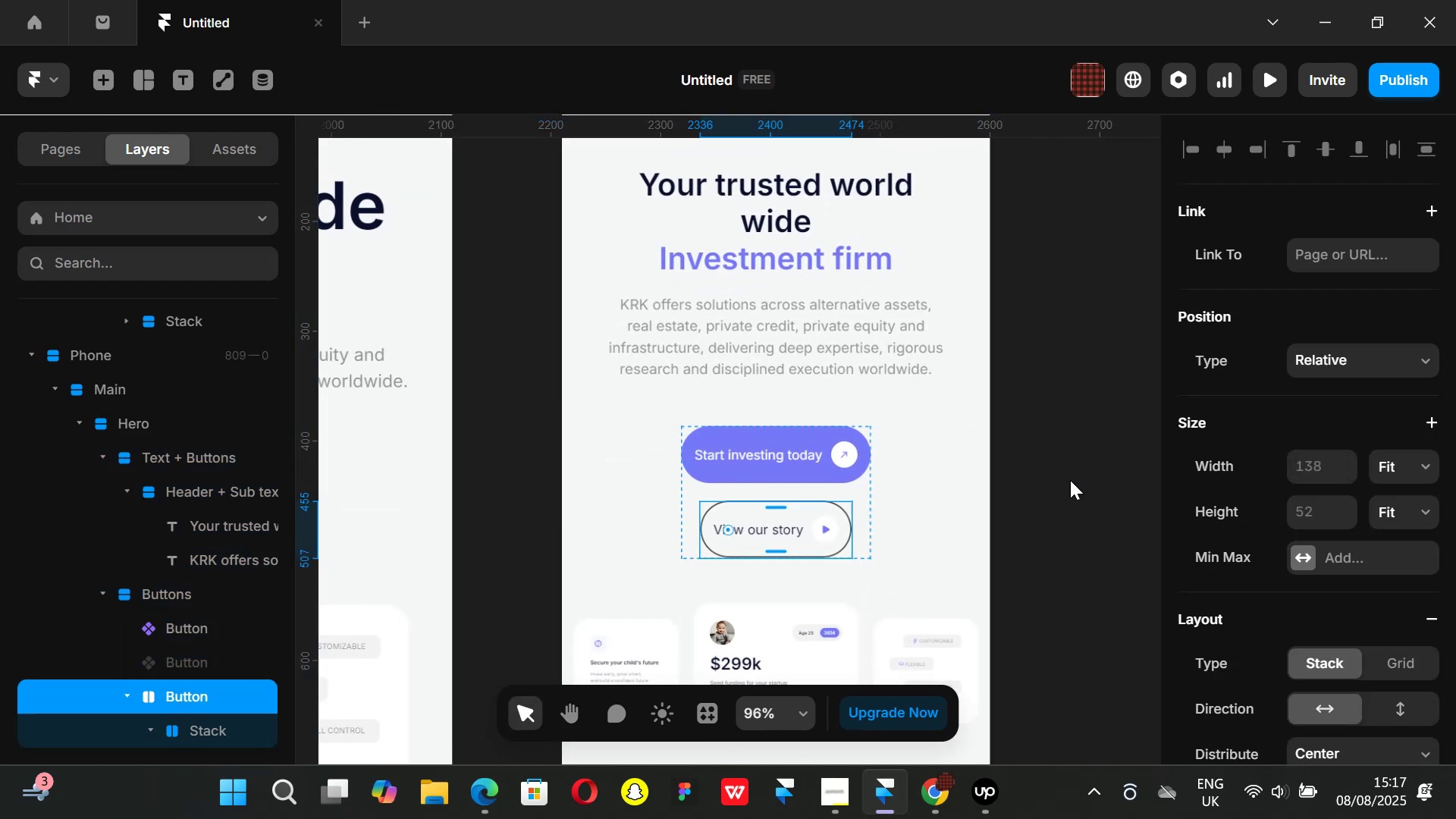 
key(Control+ControlLeft)
 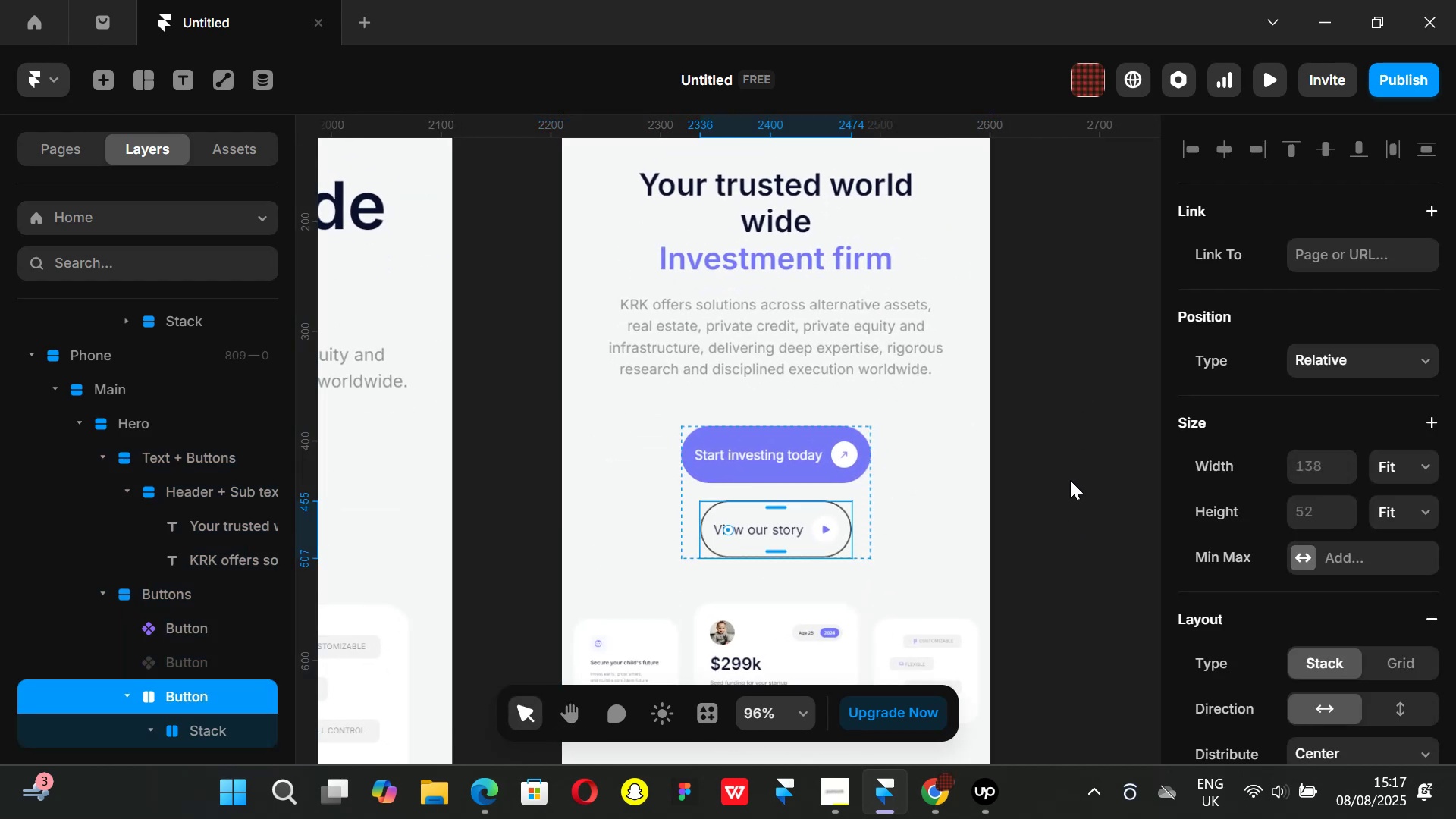 
key(Control+Z)
 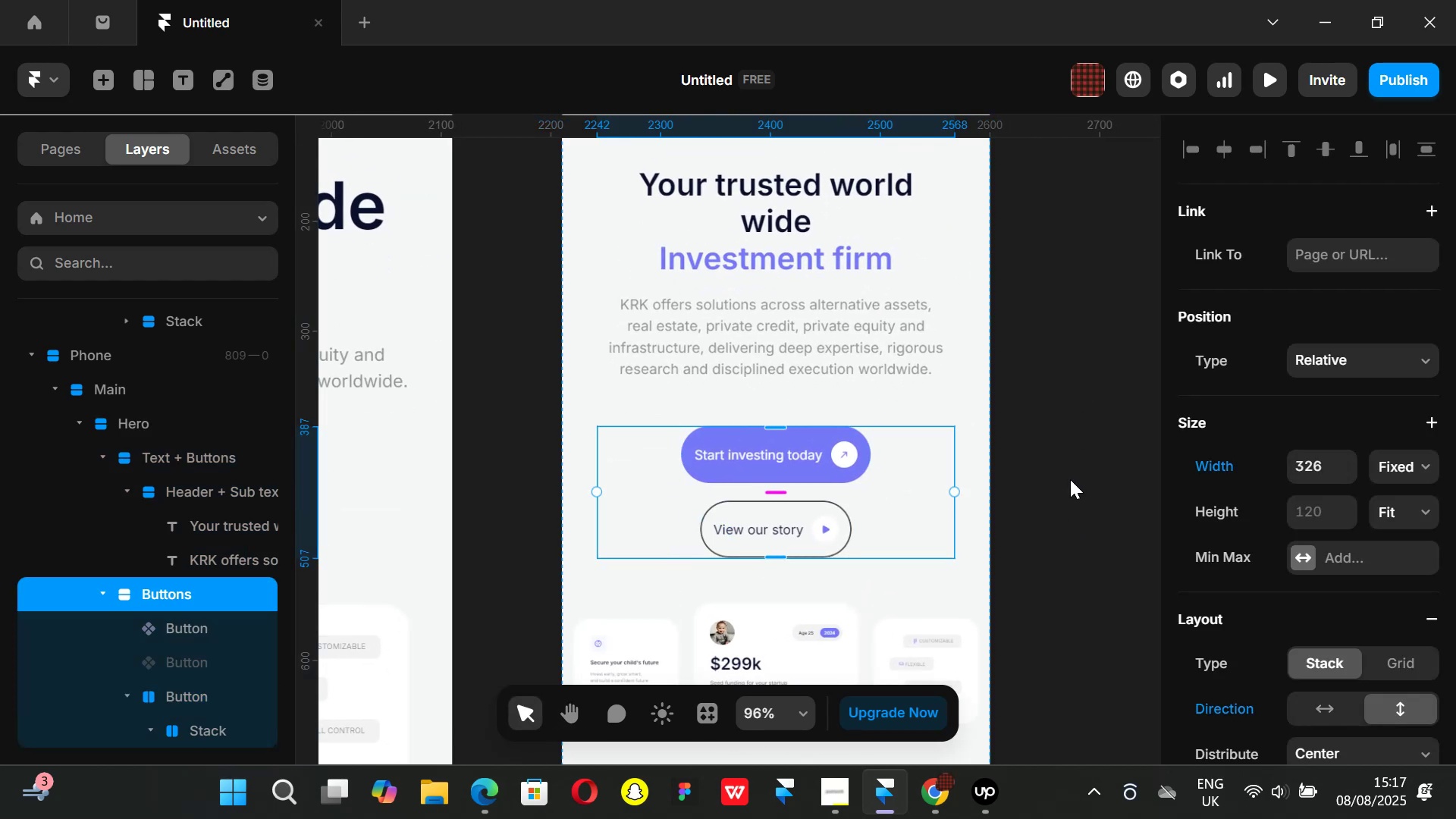 
key(Control+ControlLeft)
 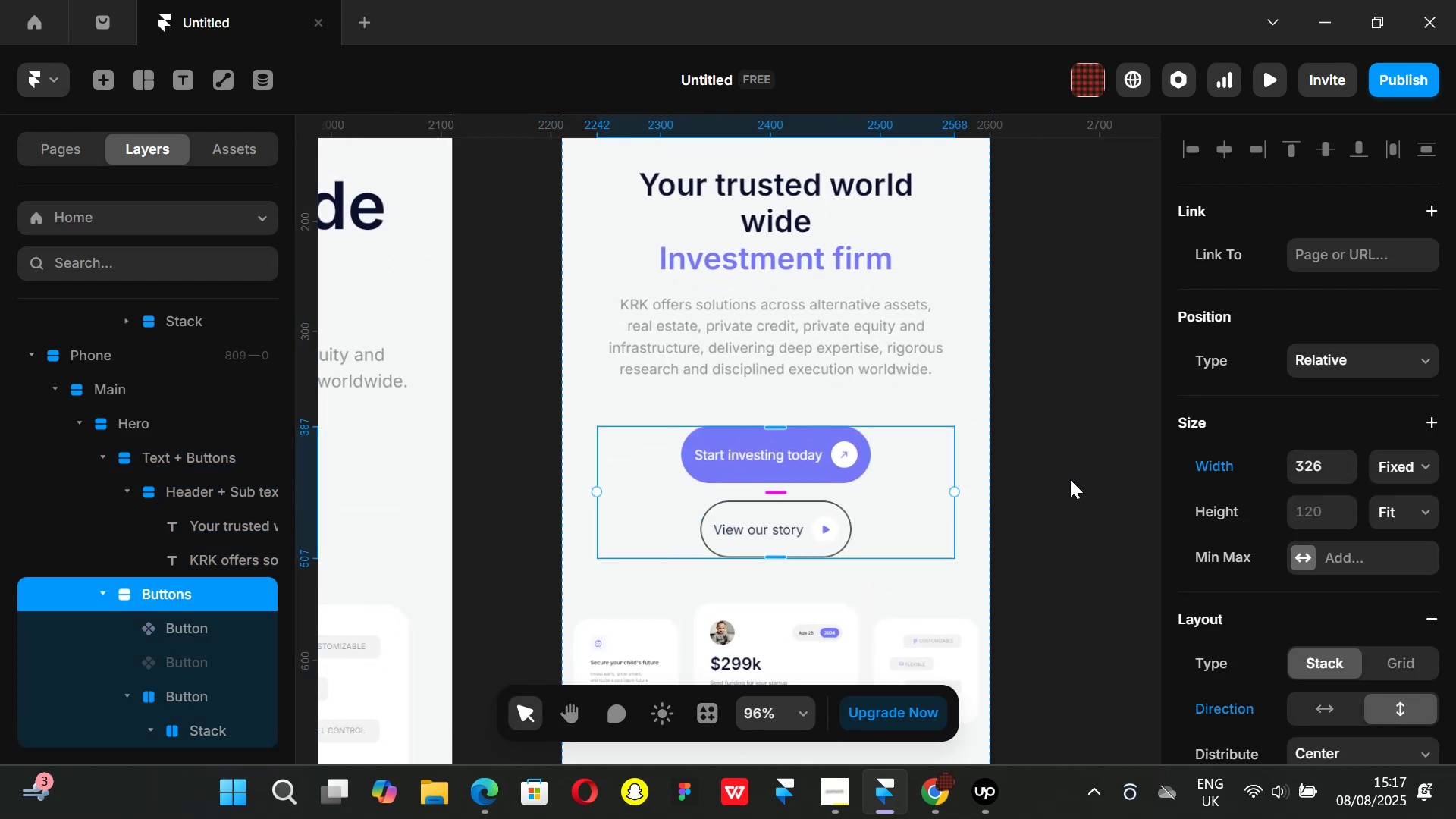 
key(Control+Z)
 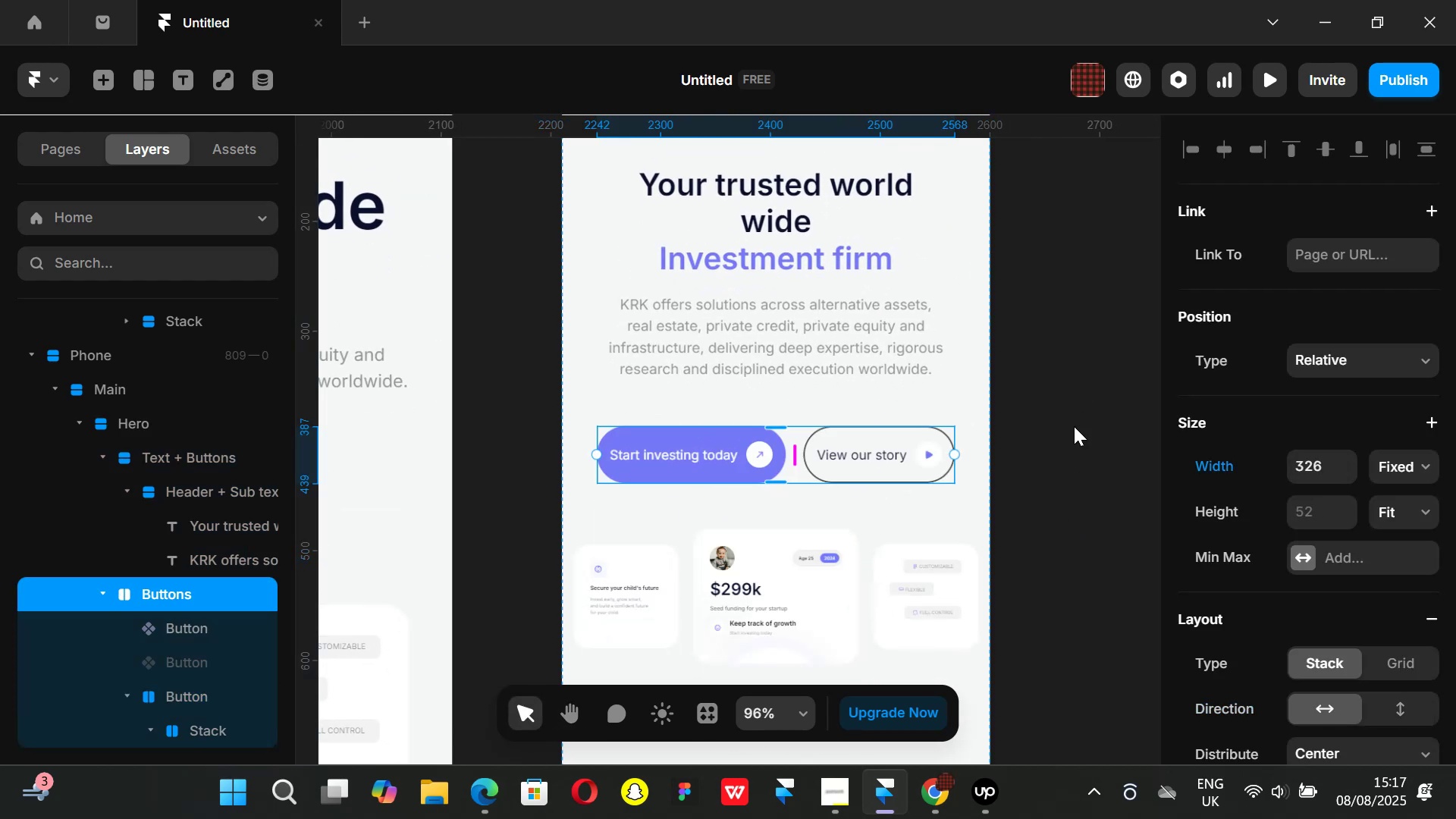 
left_click([1076, 423])
 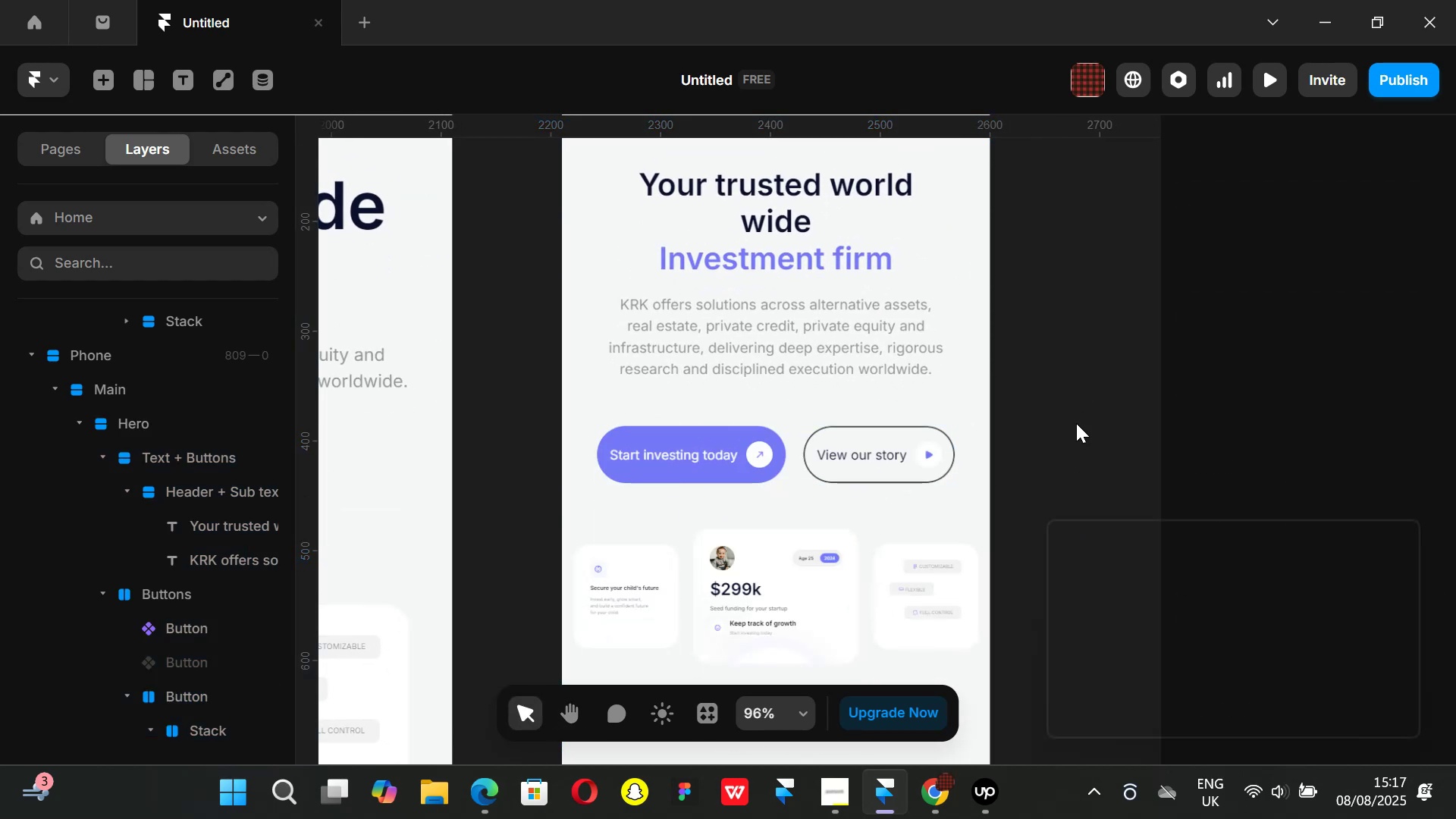 
hold_key(key=ControlLeft, duration=0.64)
scroll: coordinate [1076, 423], scroll_direction: down, amount: 3.0
 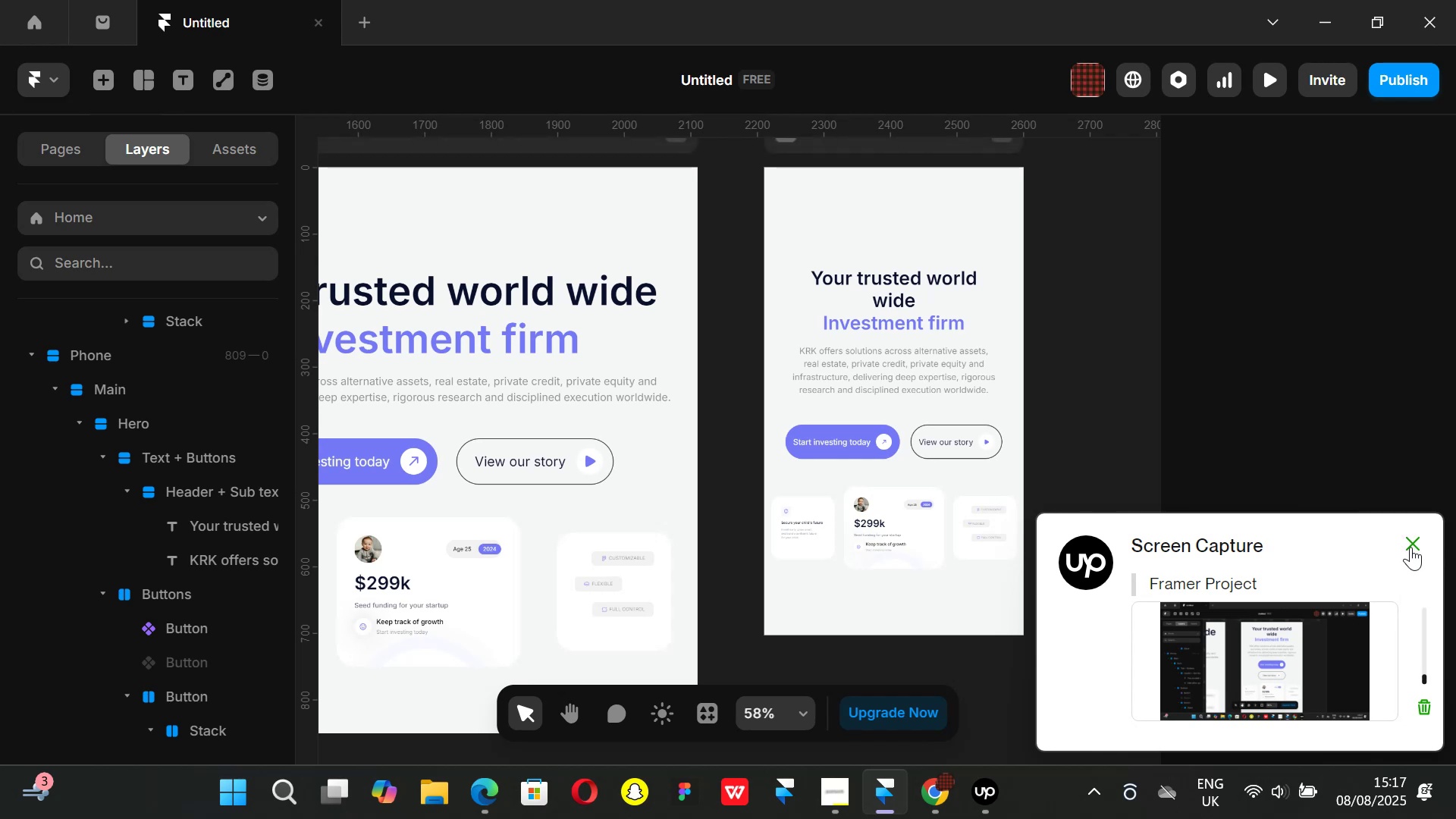 
left_click([1412, 545])
 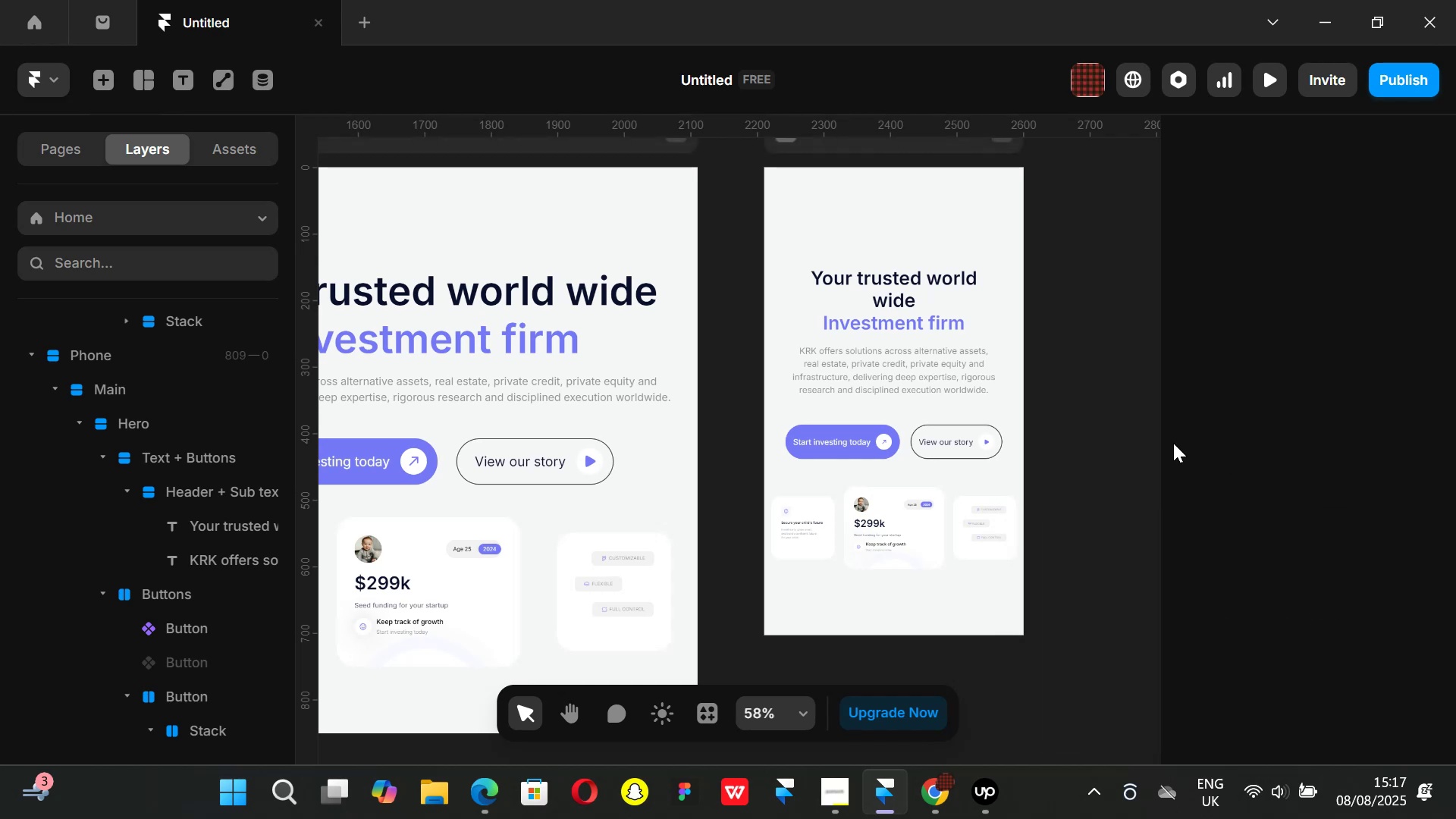 
hold_key(key=ControlLeft, duration=0.72)
scroll: coordinate [1151, 435], scroll_direction: down, amount: 4.0
 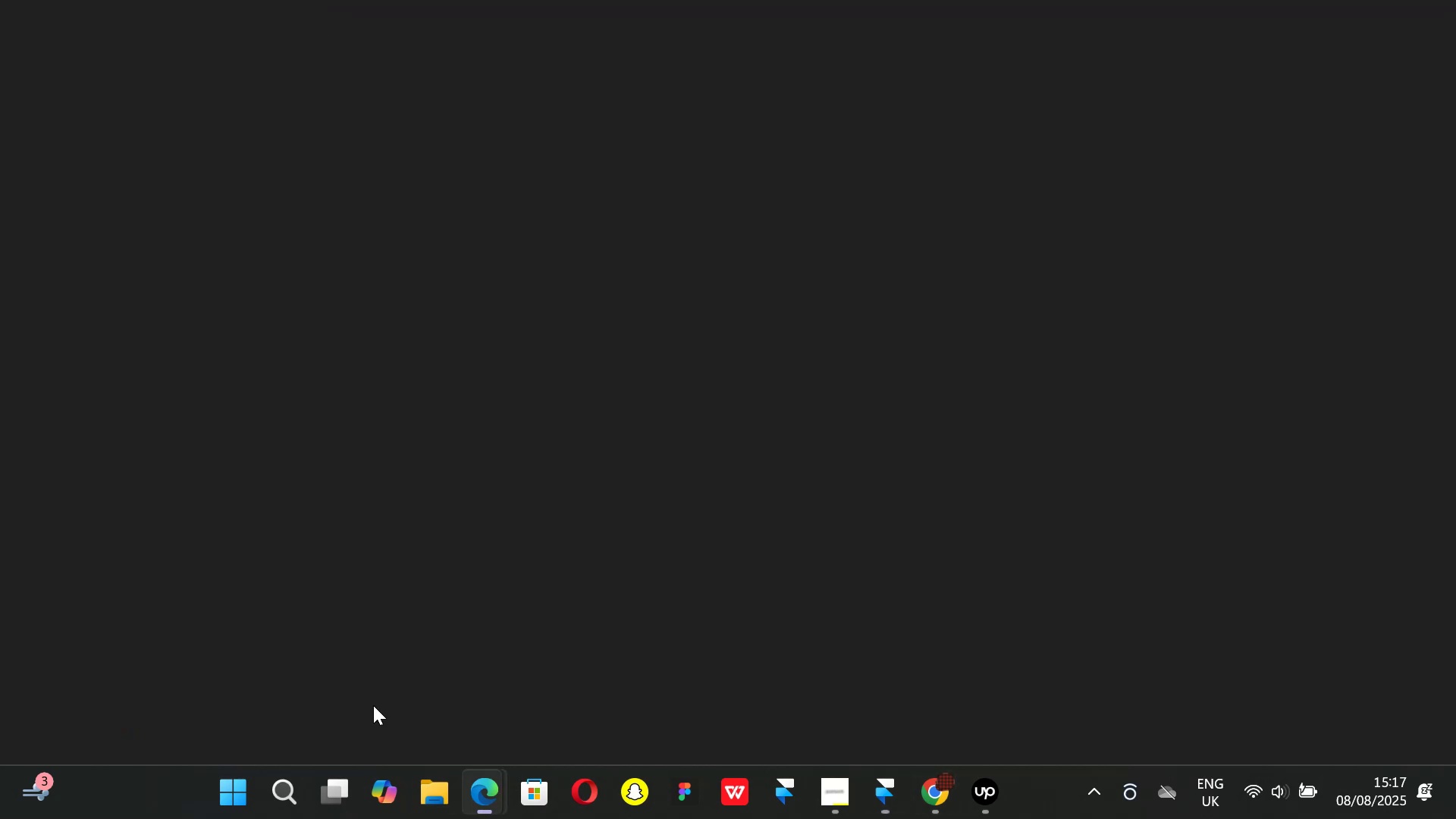 
wait(5.76)
 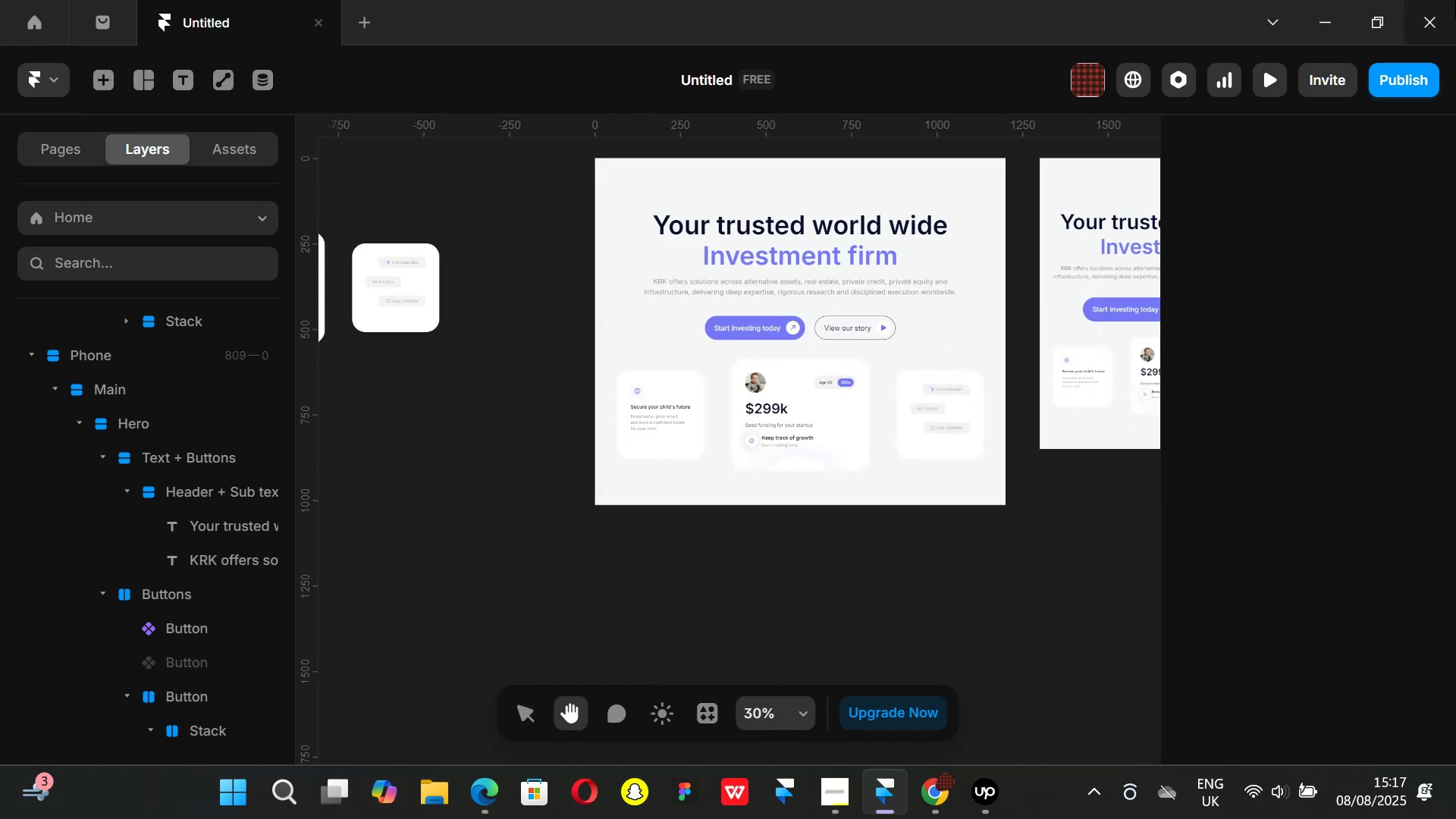 
left_click([1326, 17])
 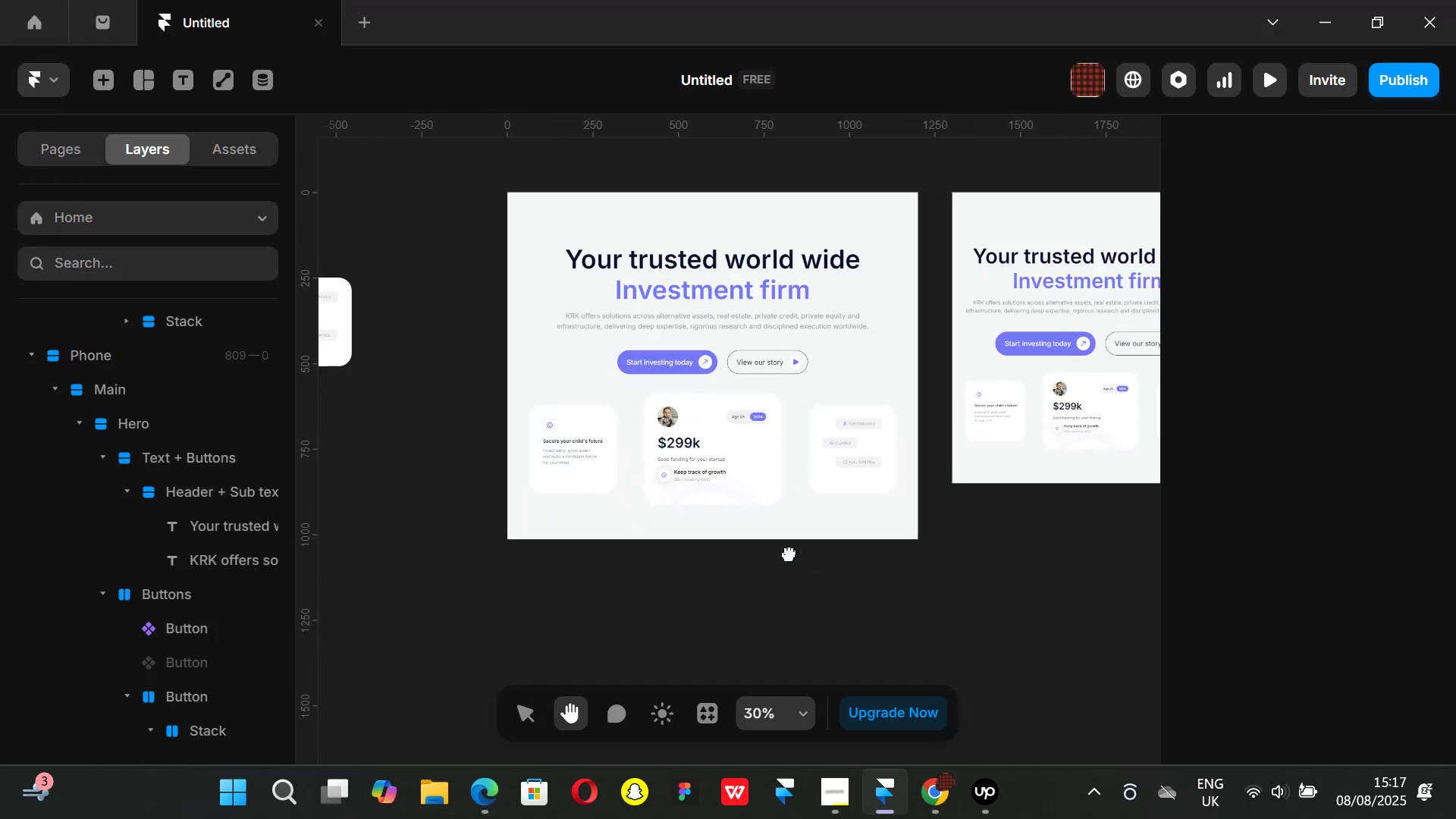 
left_click([950, 795])
 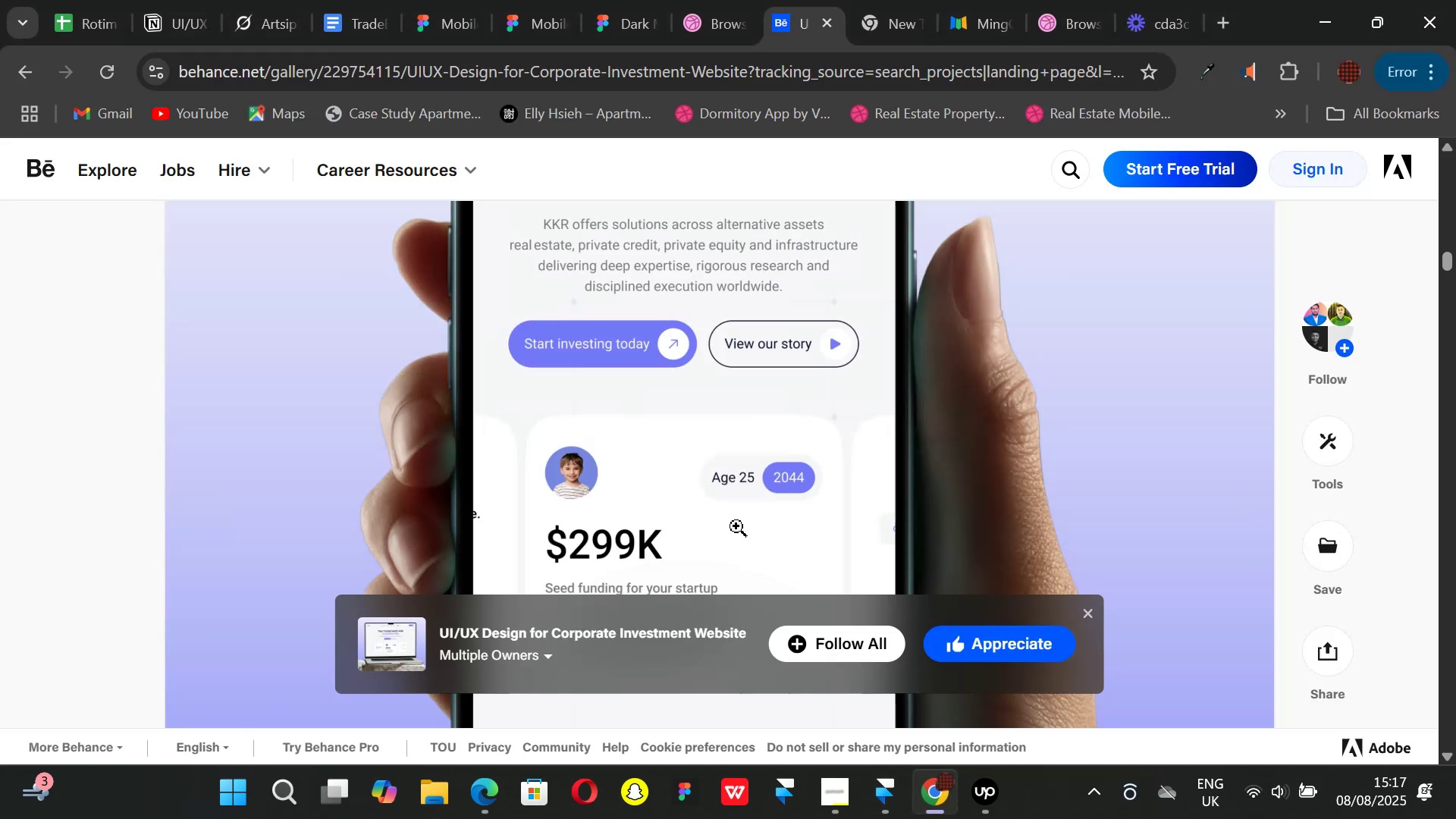 
scroll: coordinate [740, 469], scroll_direction: down, amount: 18.0
 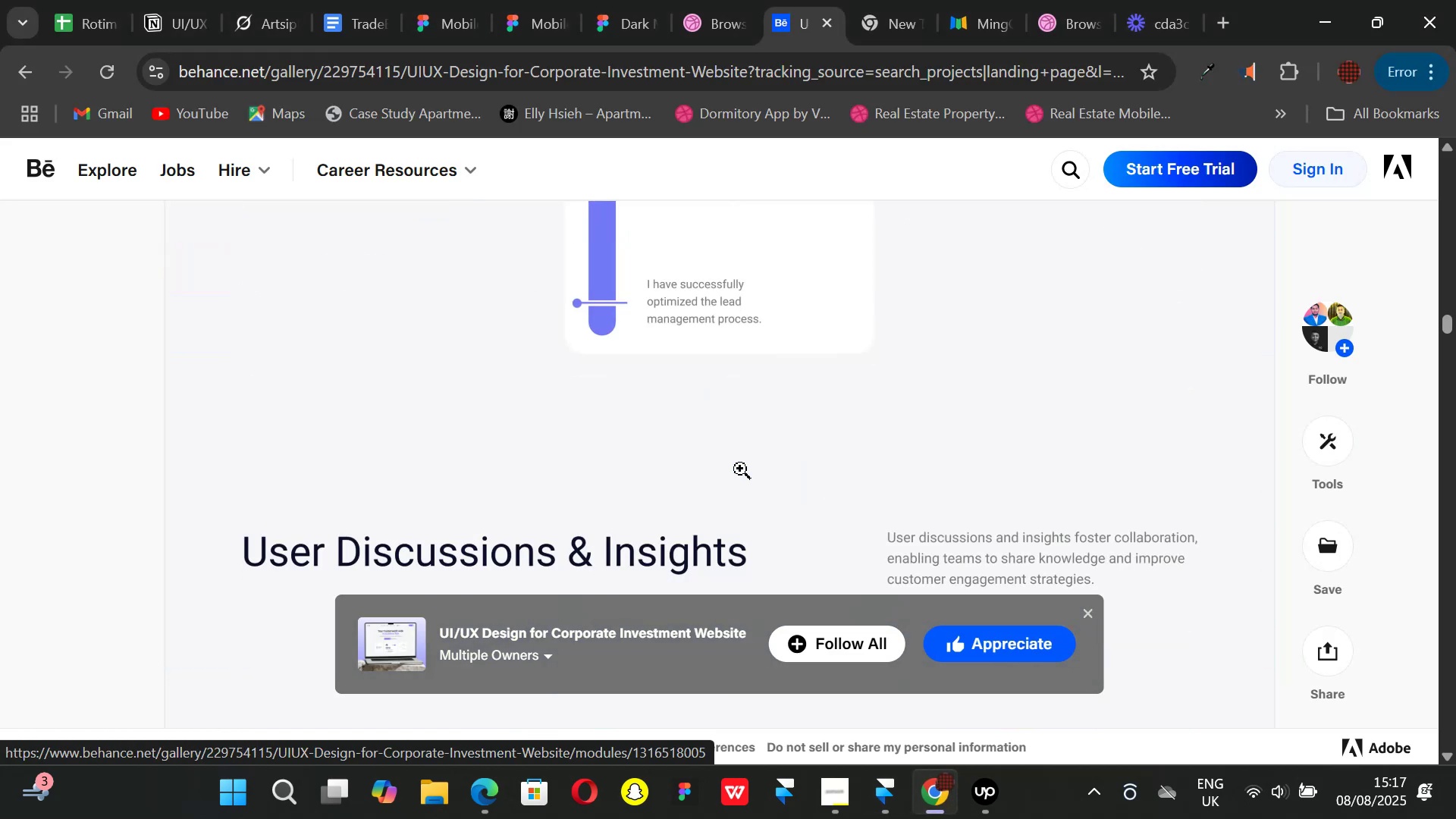 
scroll: coordinate [745, 464], scroll_direction: up, amount: 8.0
 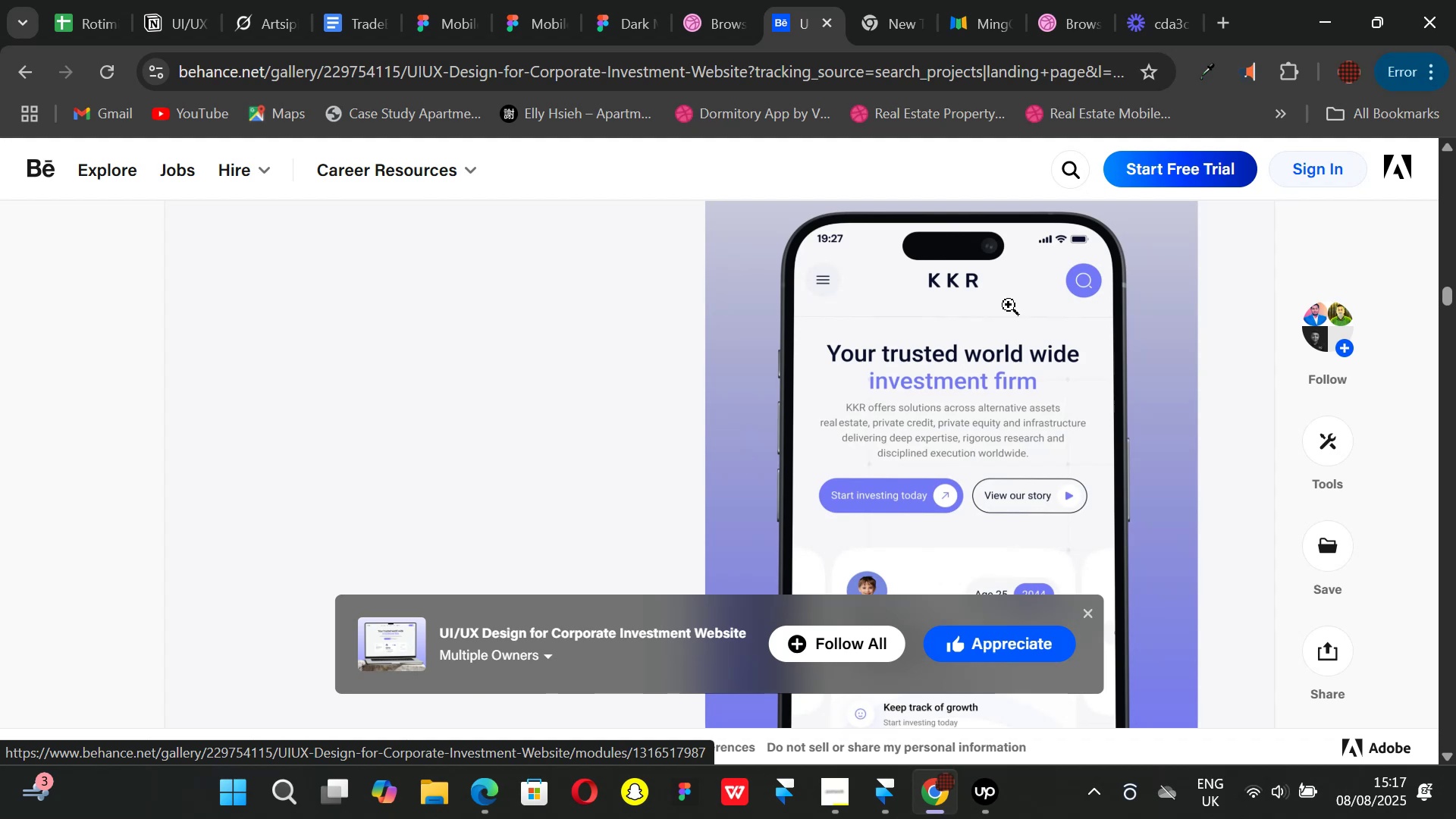 
wait(6.74)
 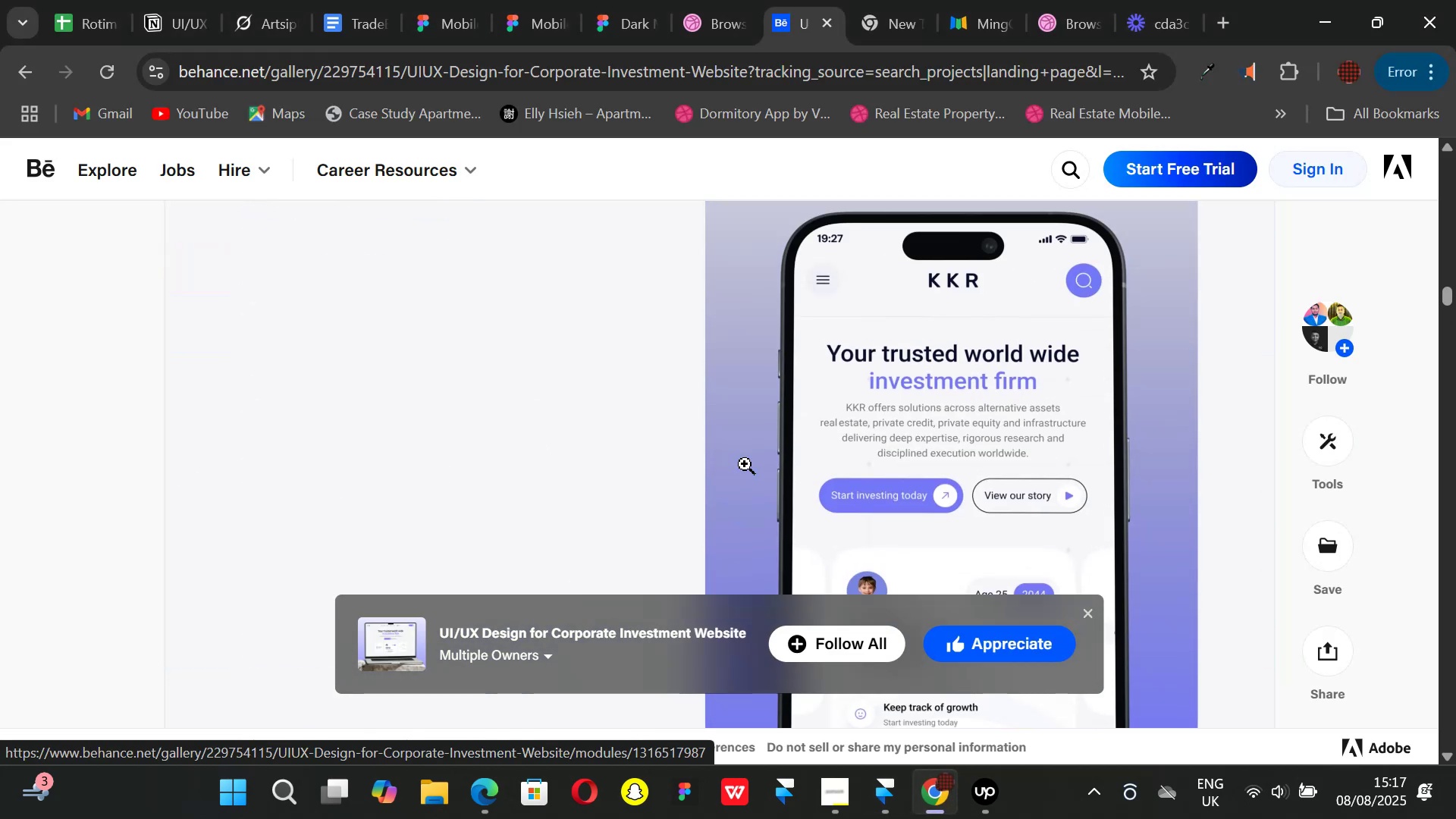 
scroll: coordinate [718, 438], scroll_direction: up, amount: 12.0
 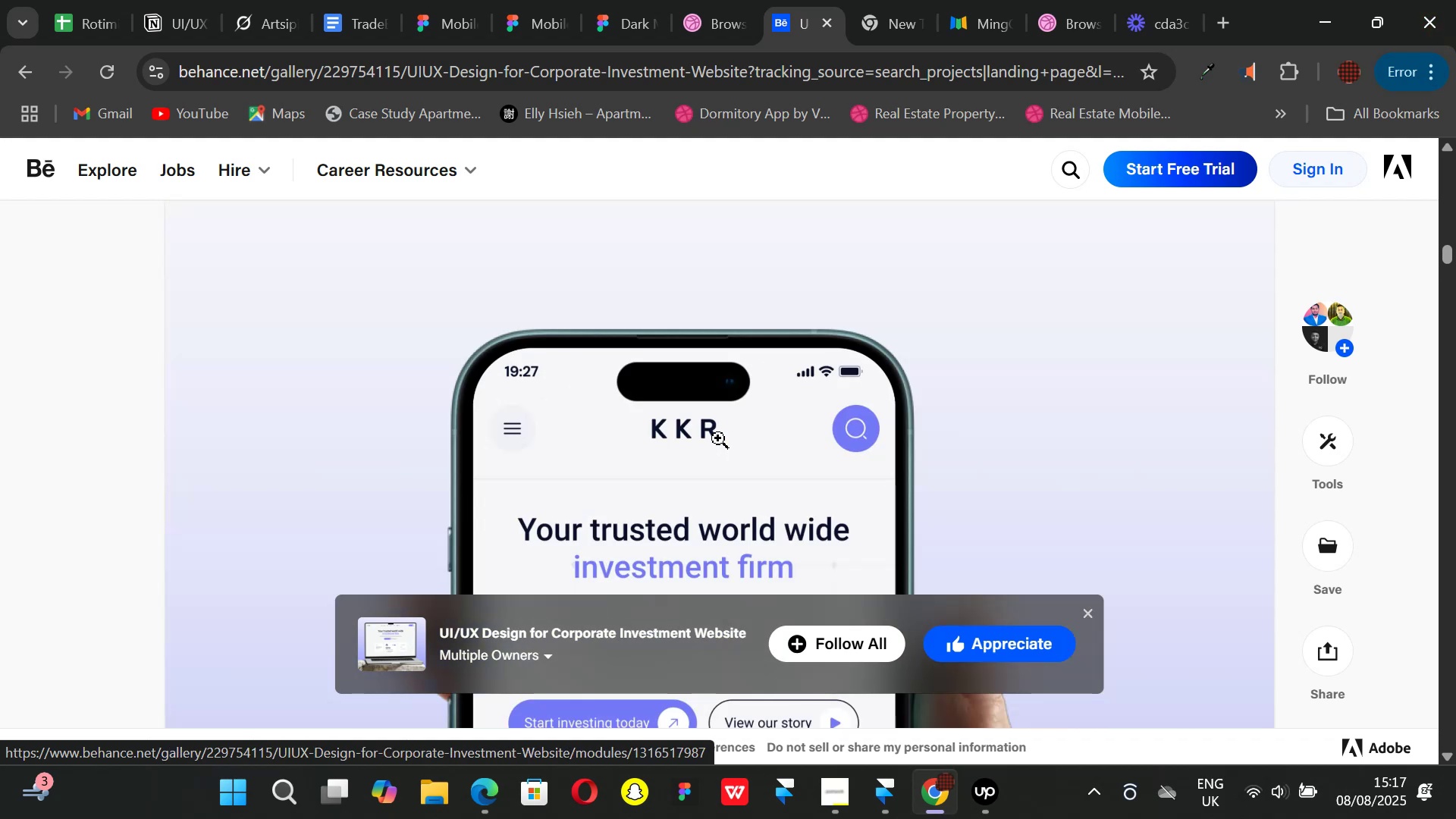 
scroll: coordinate [728, 436], scroll_direction: down, amount: 47.0
 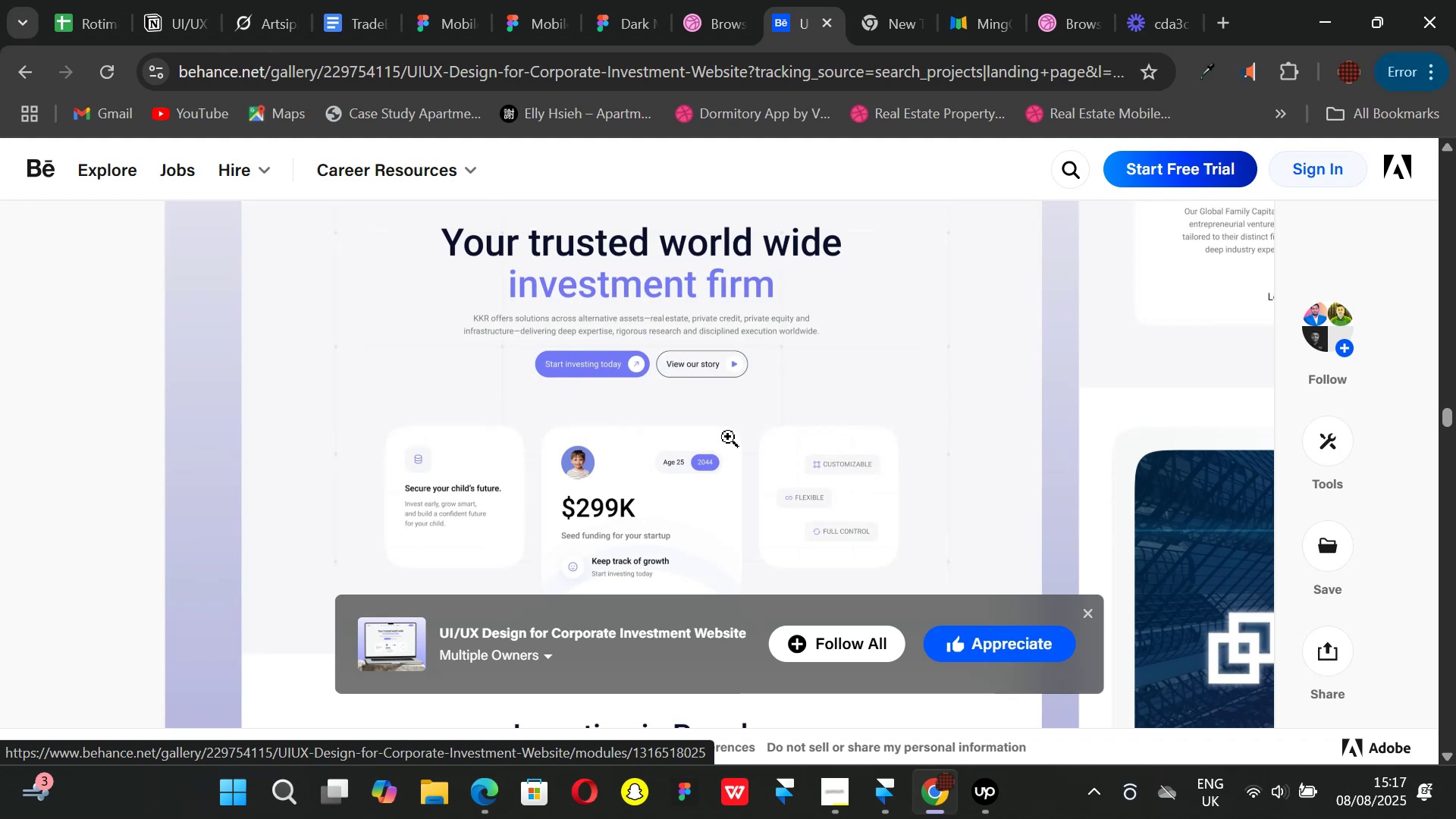 
wait(8.36)
 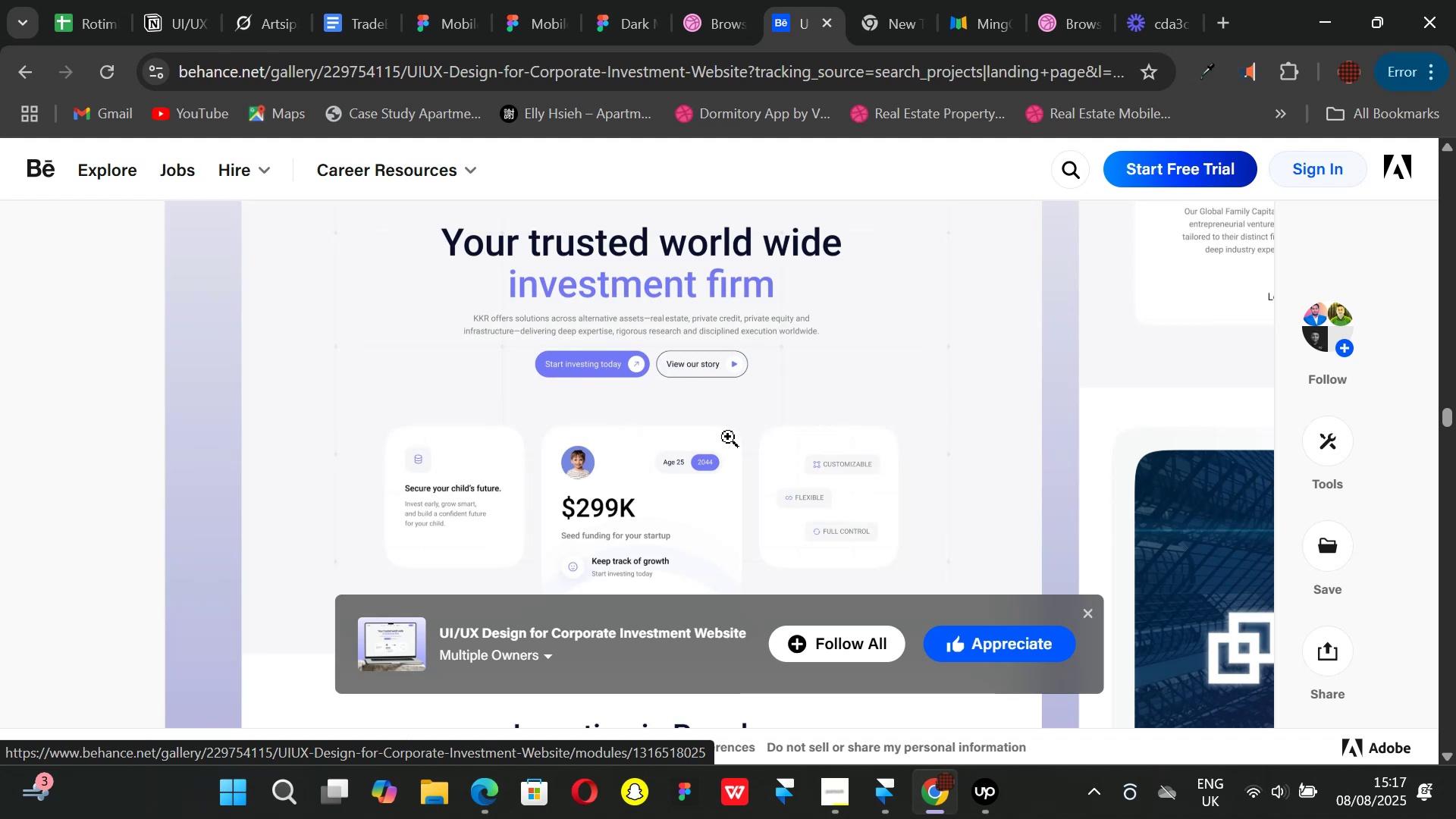 
left_click([890, 795])
 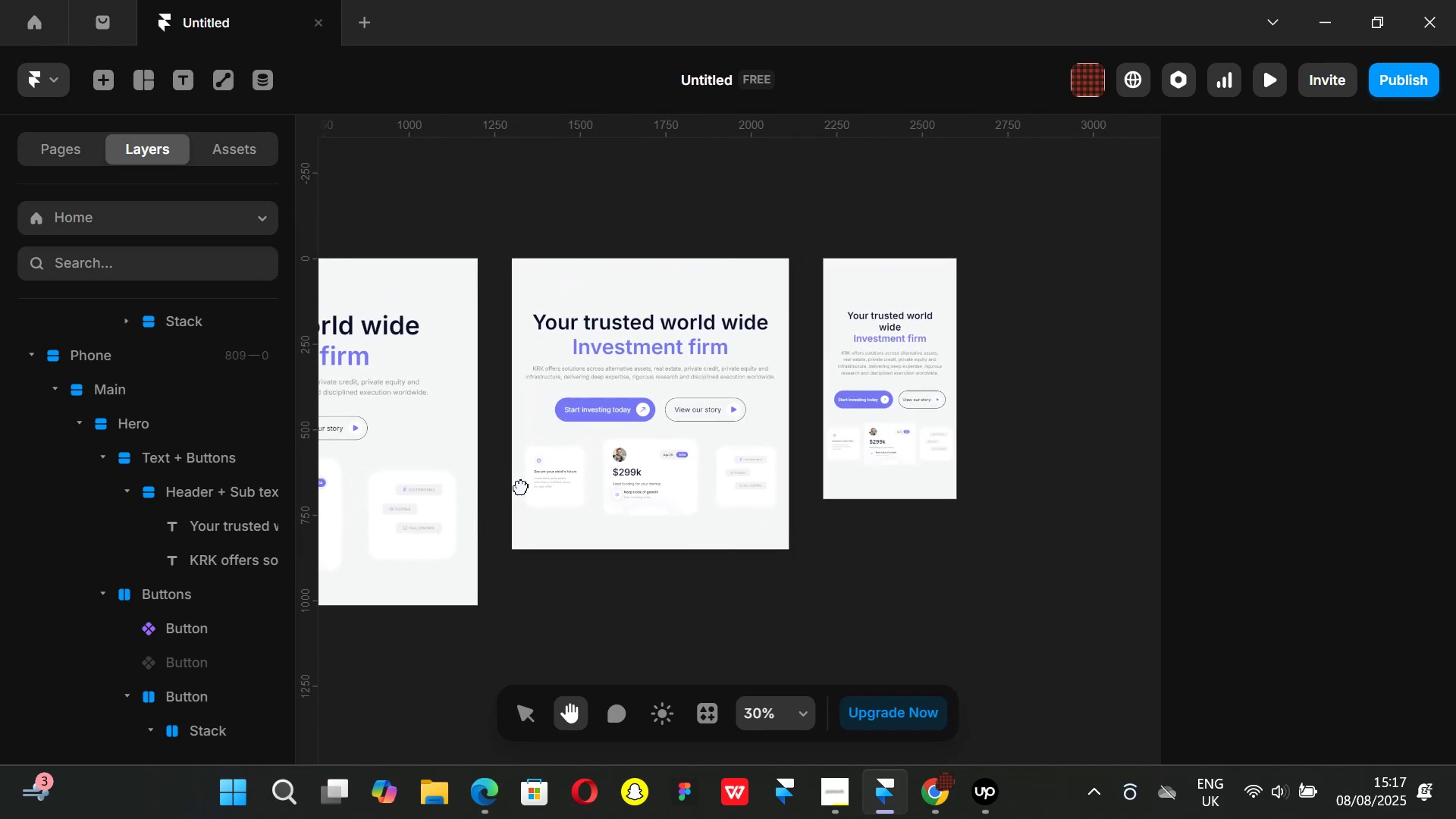 
wait(9.29)
 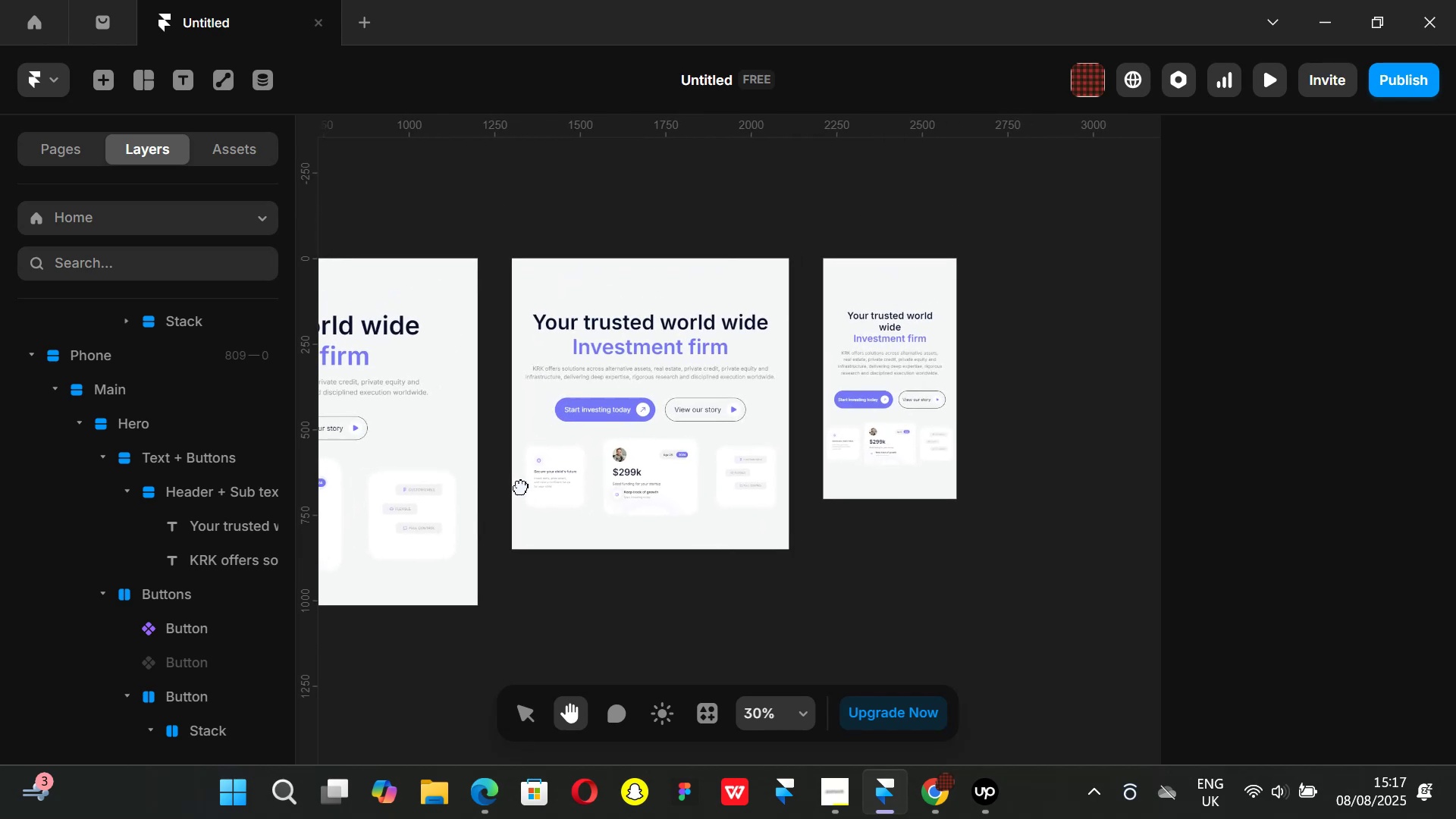 
left_click([939, 800])
 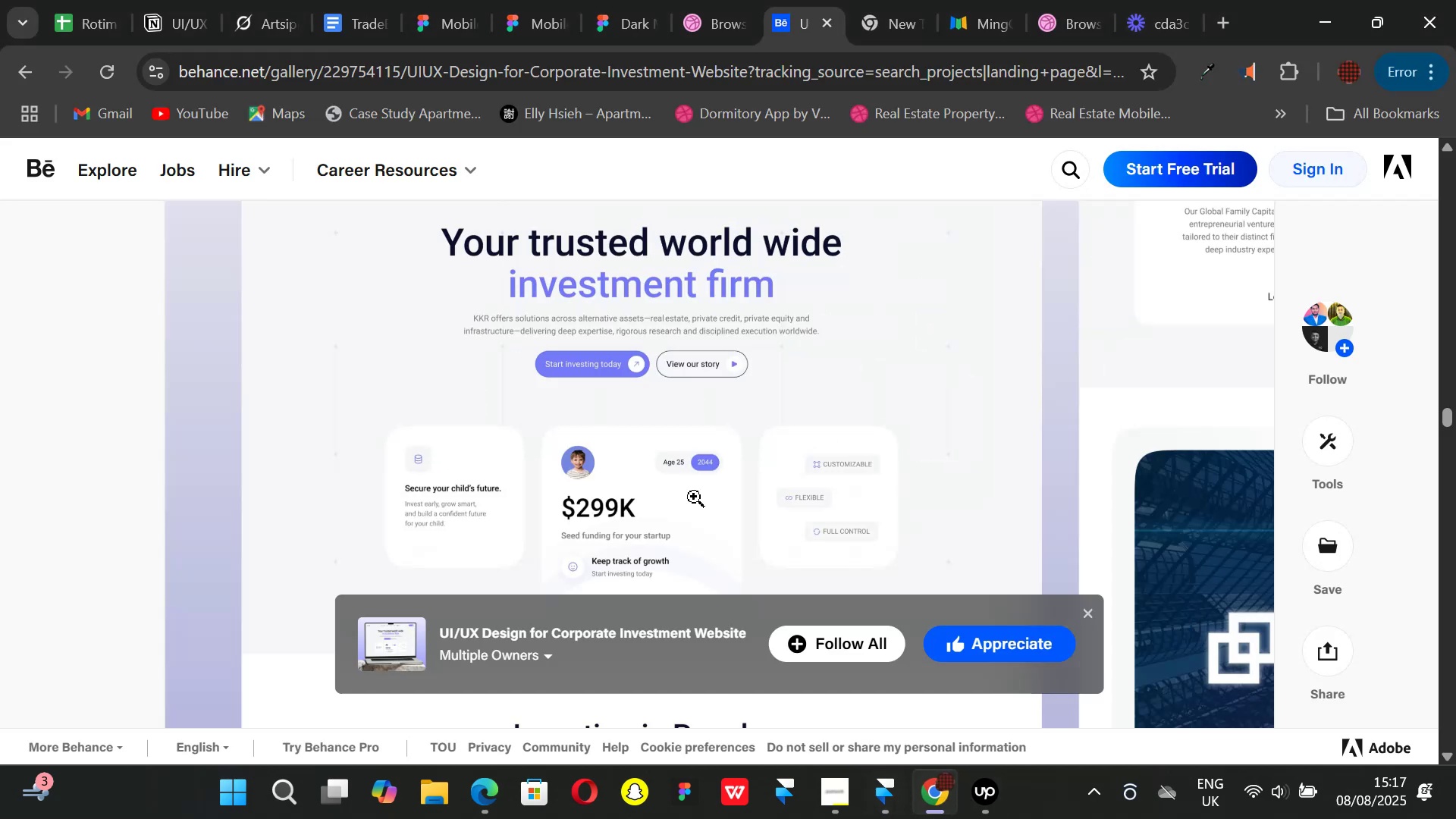 
scroll: coordinate [692, 416], scroll_direction: down, amount: 2.0
 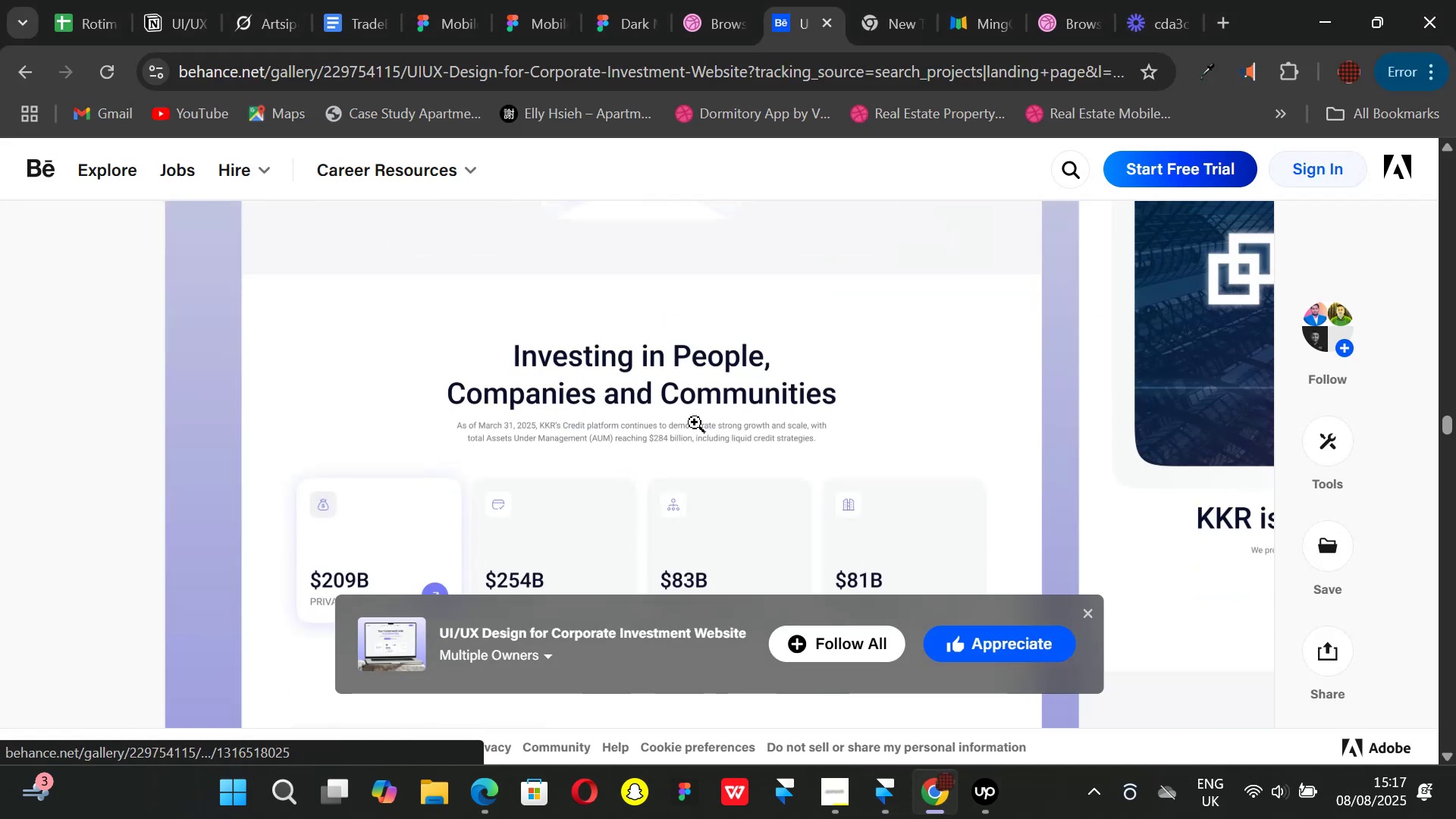 
scroll: coordinate [714, 452], scroll_direction: none, amount: 0.0
 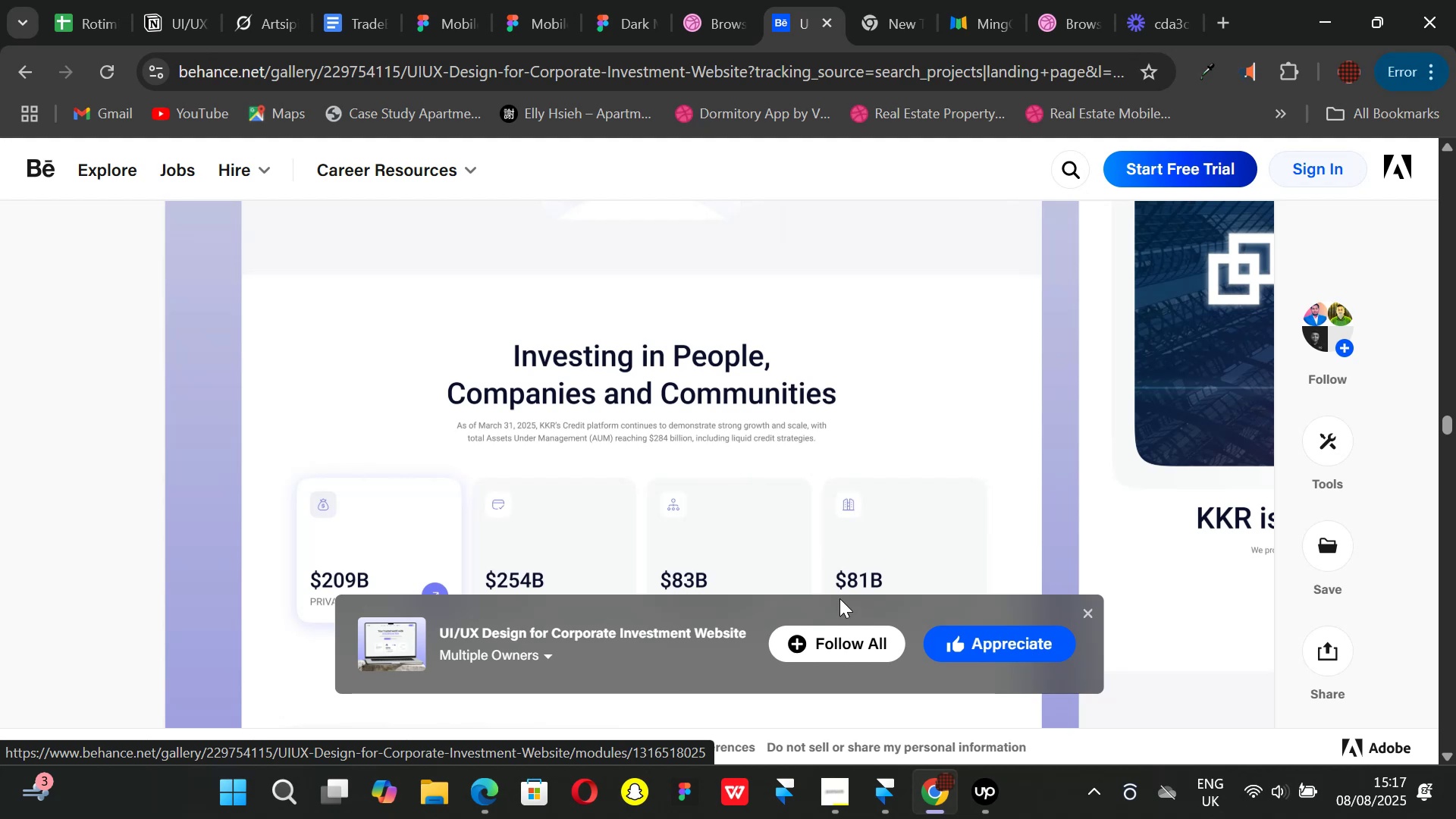 
scroll: coordinate [661, 459], scroll_direction: down, amount: 1.0
 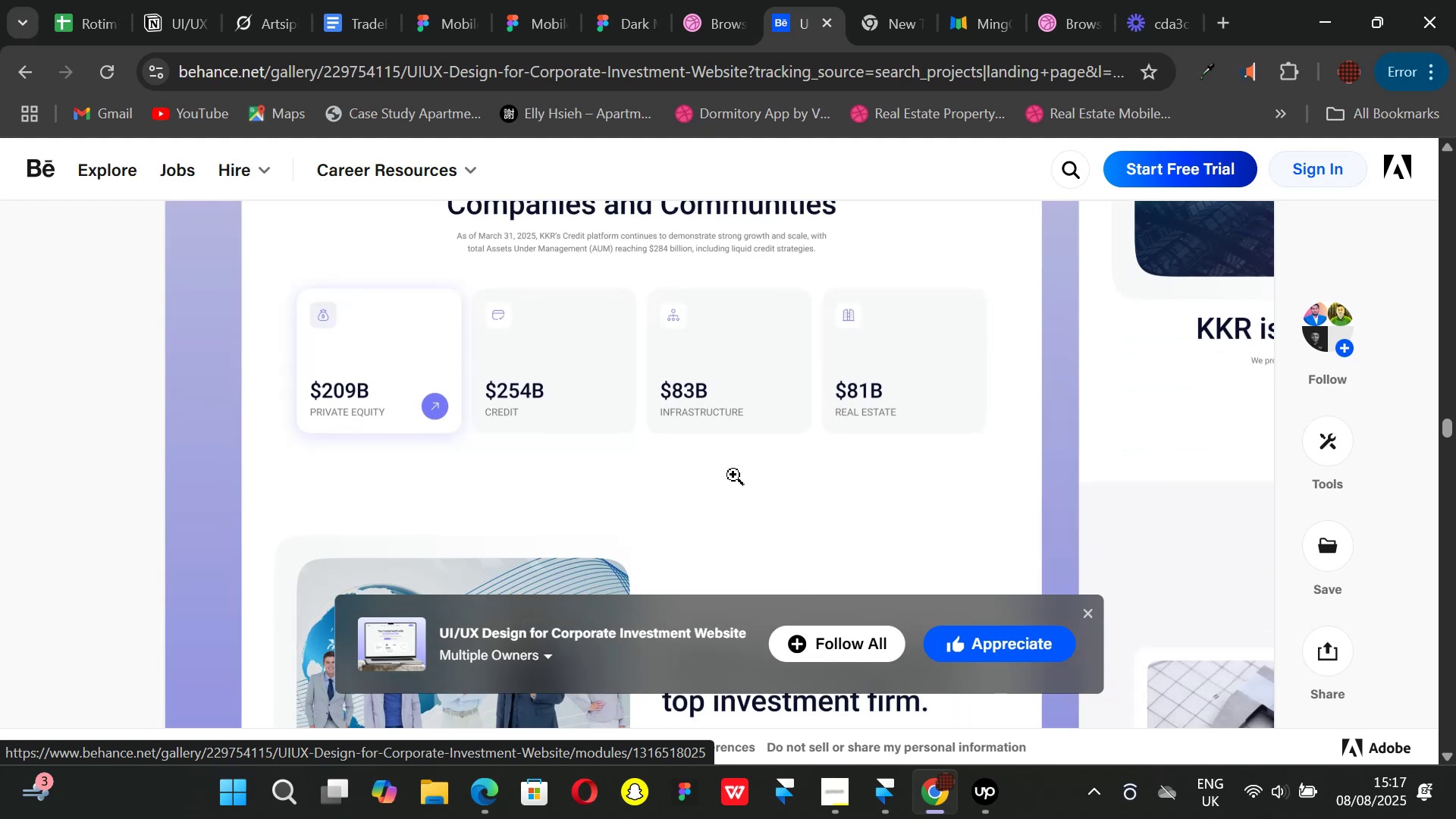 
scroll: coordinate [733, 475], scroll_direction: up, amount: 1.0
 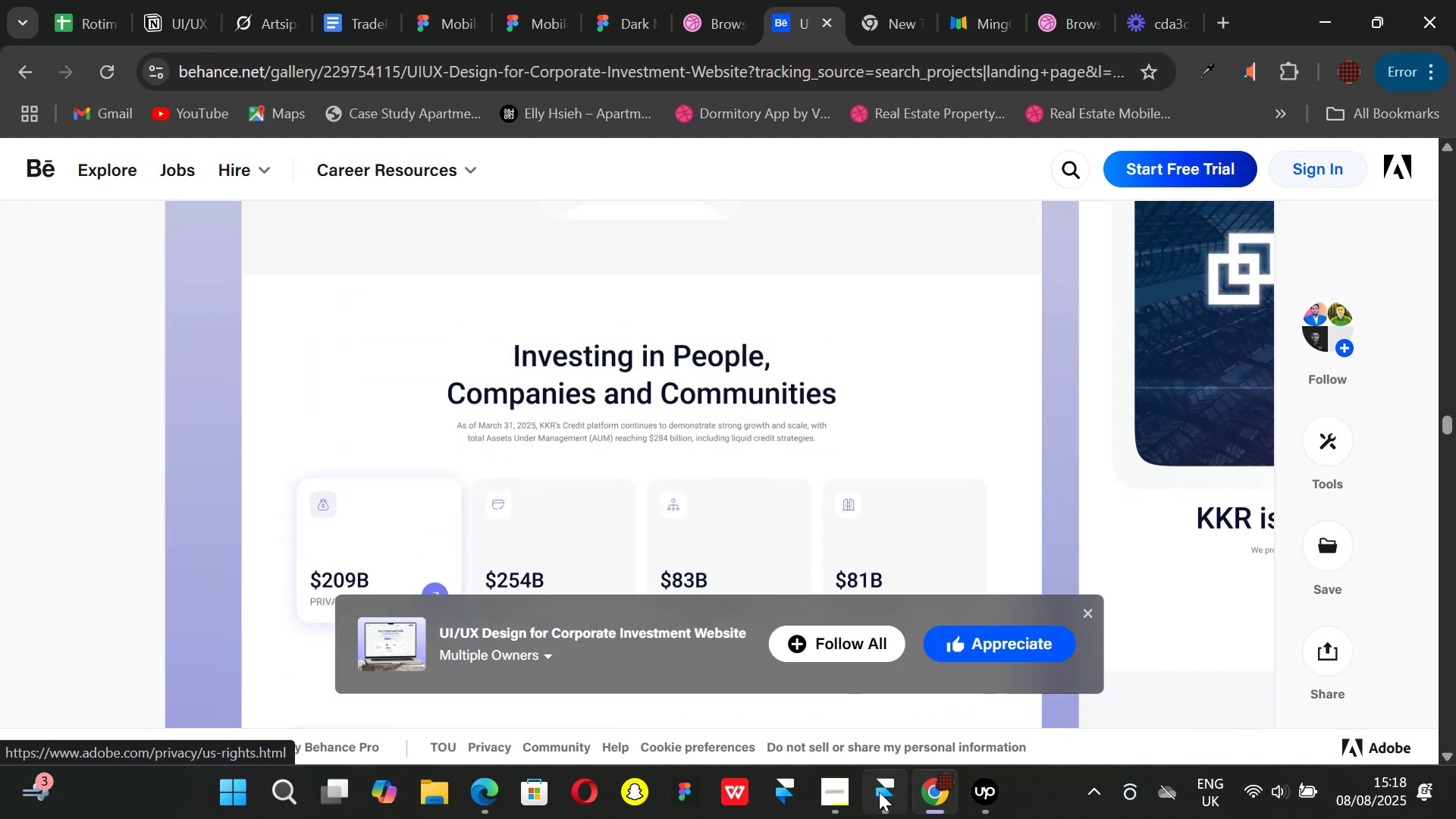 
left_click([879, 792])
 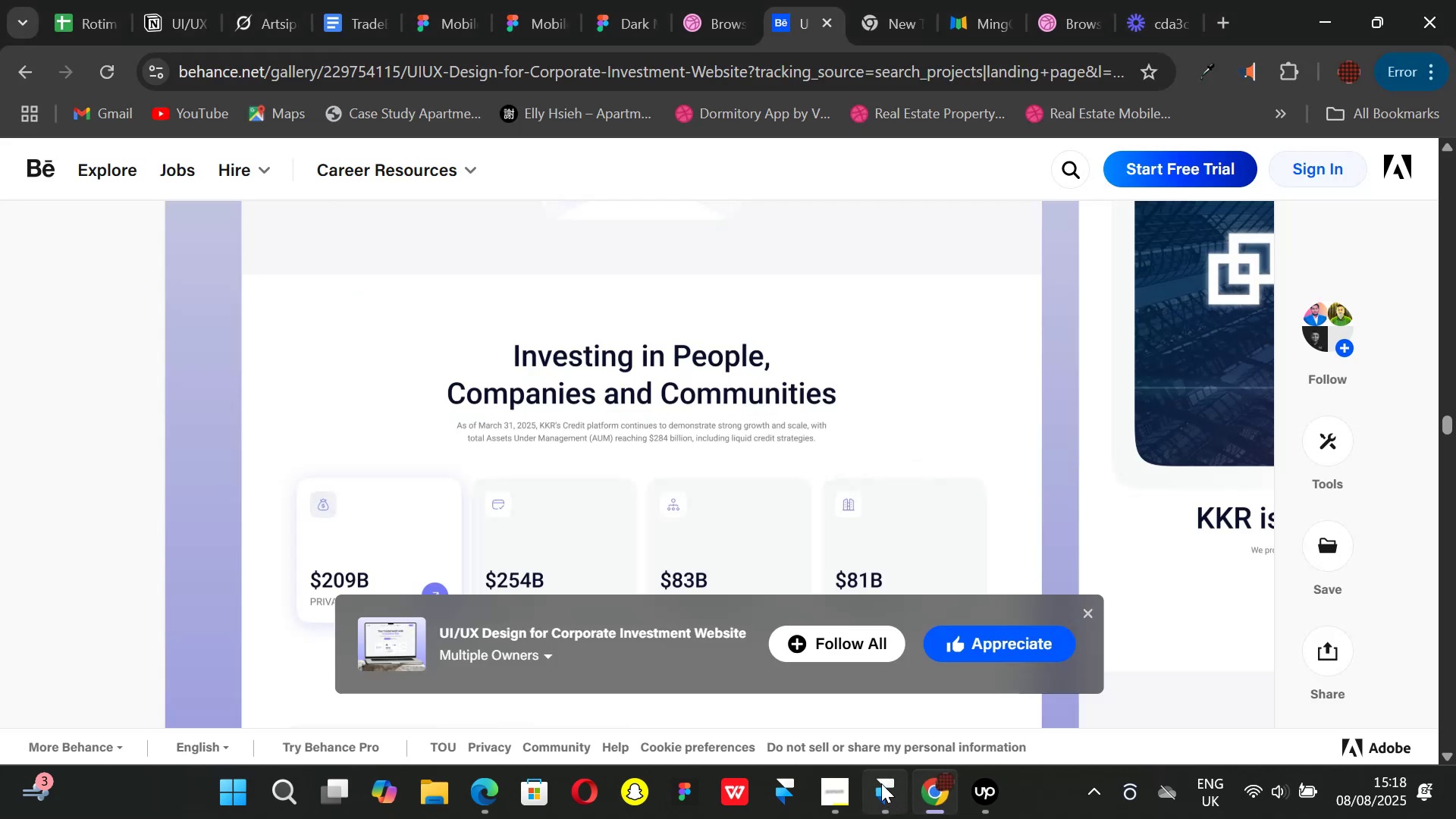 
left_click([886, 790])
 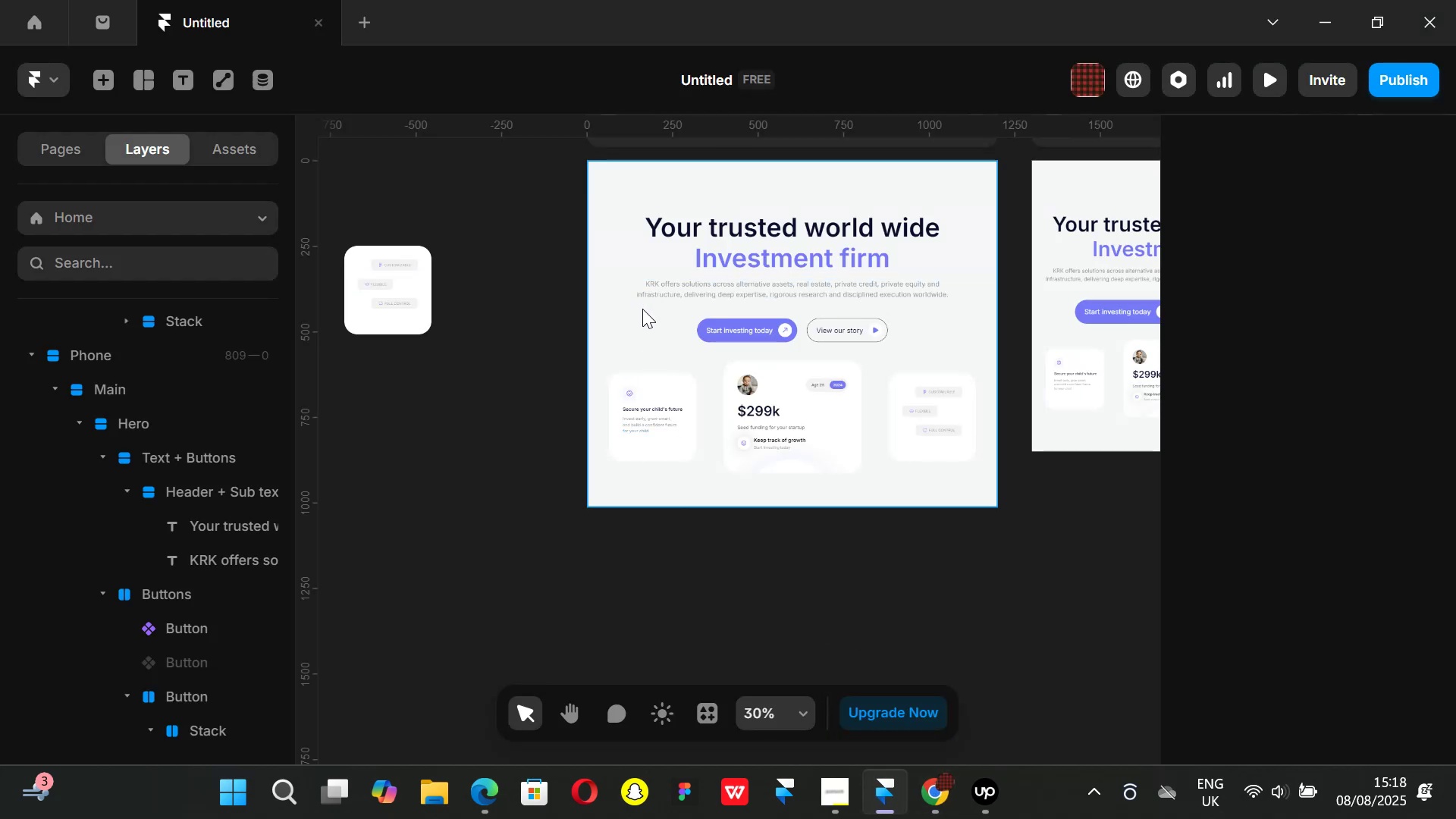 
left_click([639, 322])
 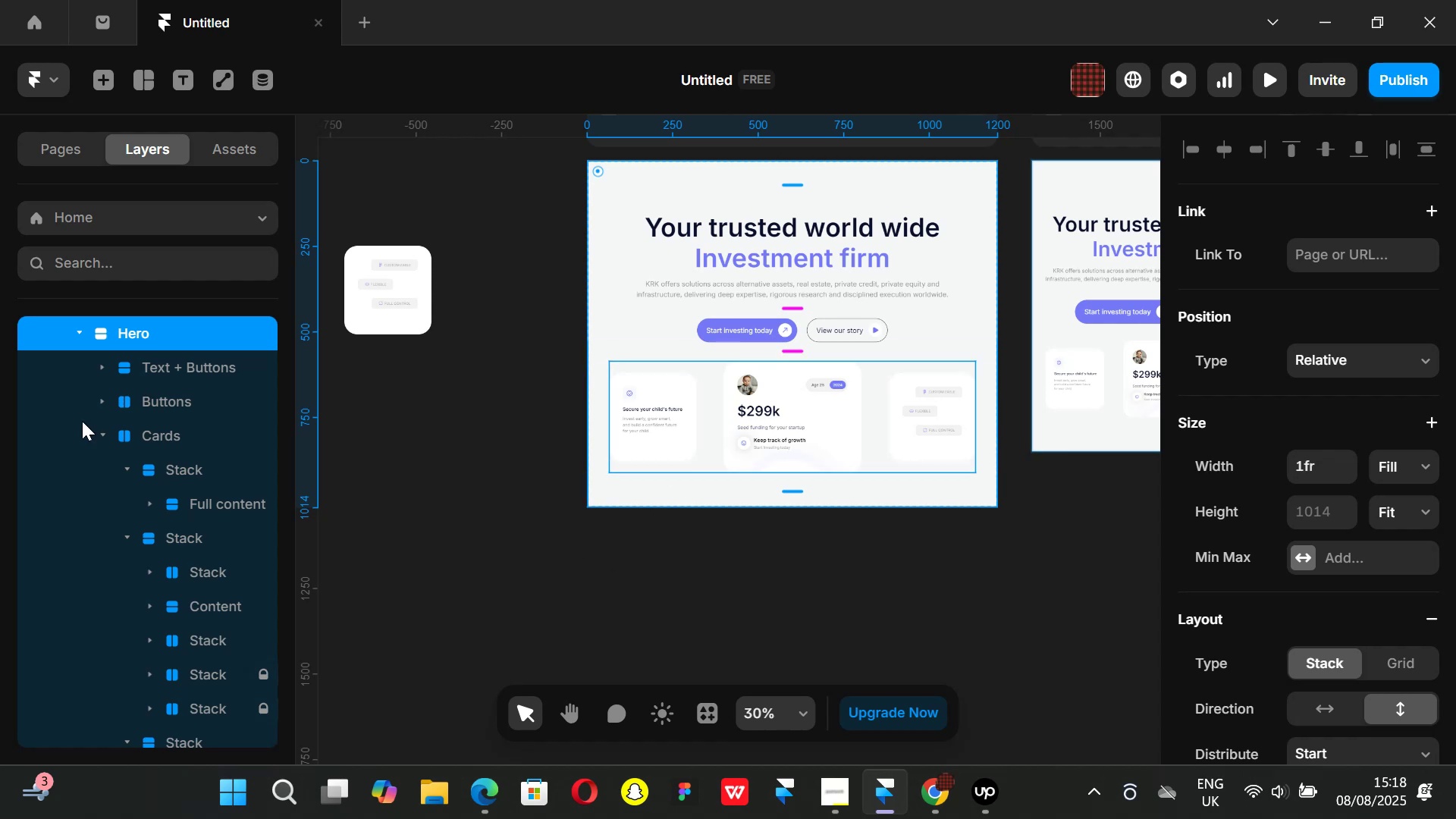 
scroll: coordinate [115, 429], scroll_direction: up, amount: 1.0
 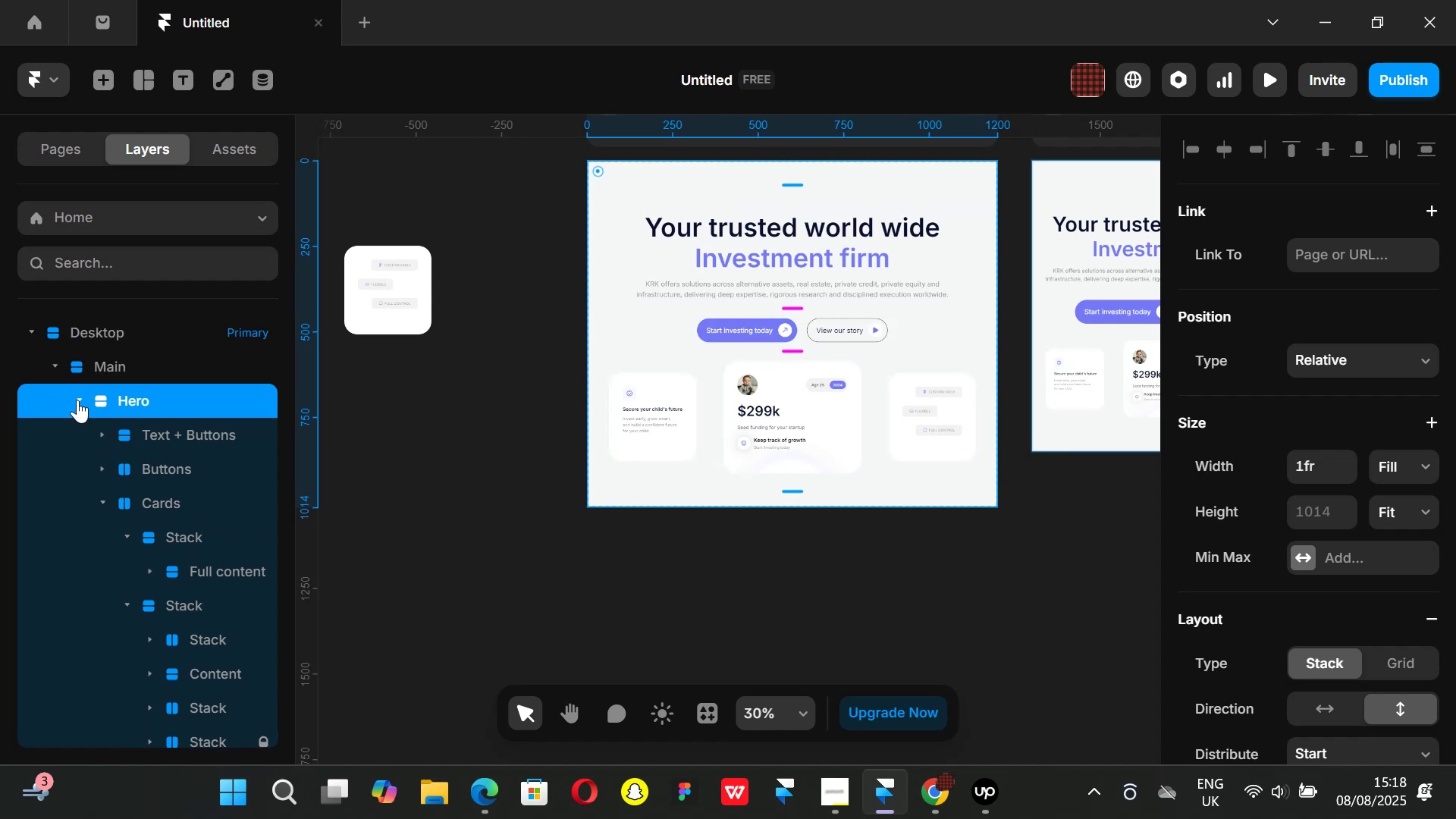 
left_click([77, 400])
 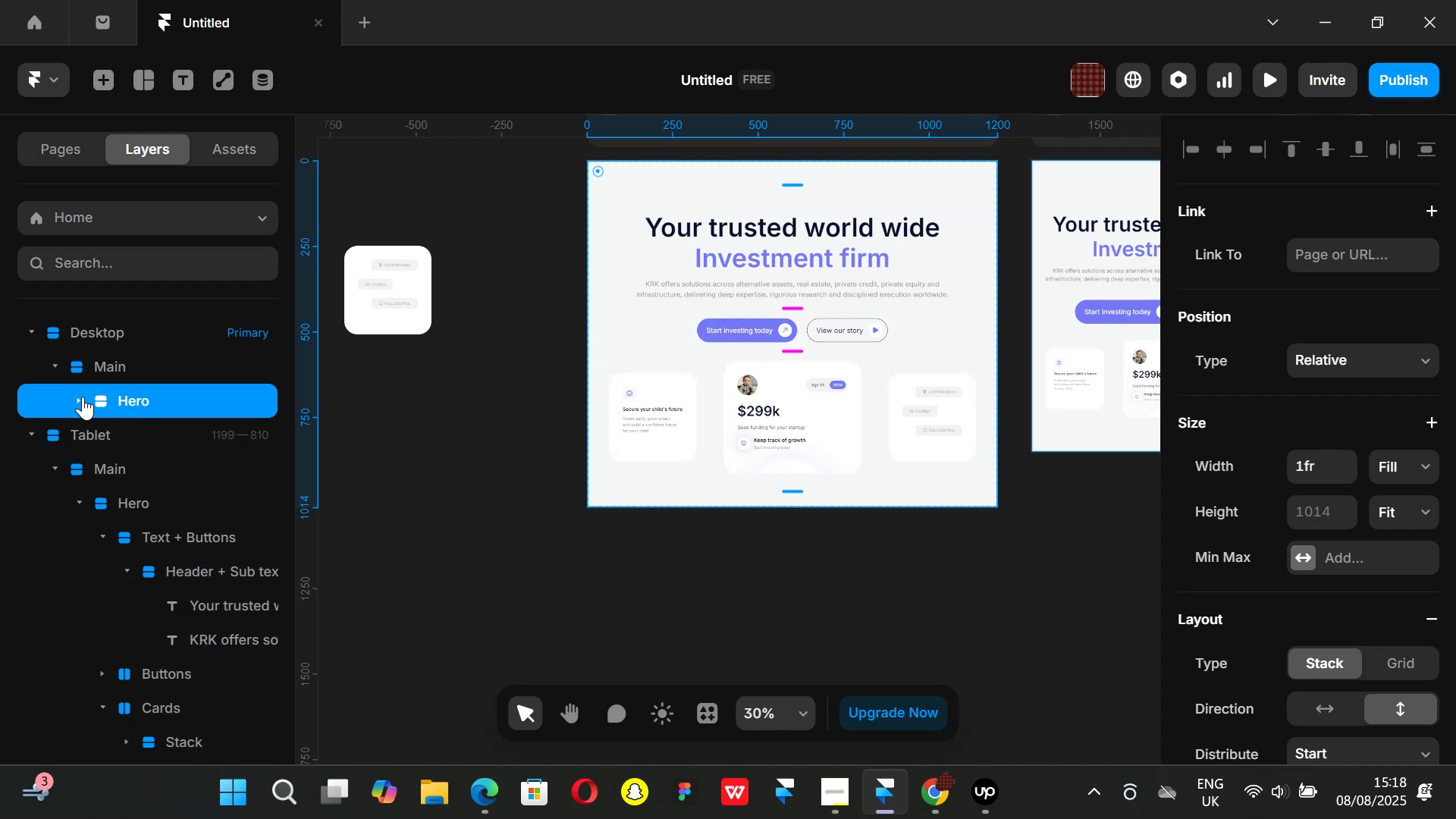 
left_click([83, 397])
 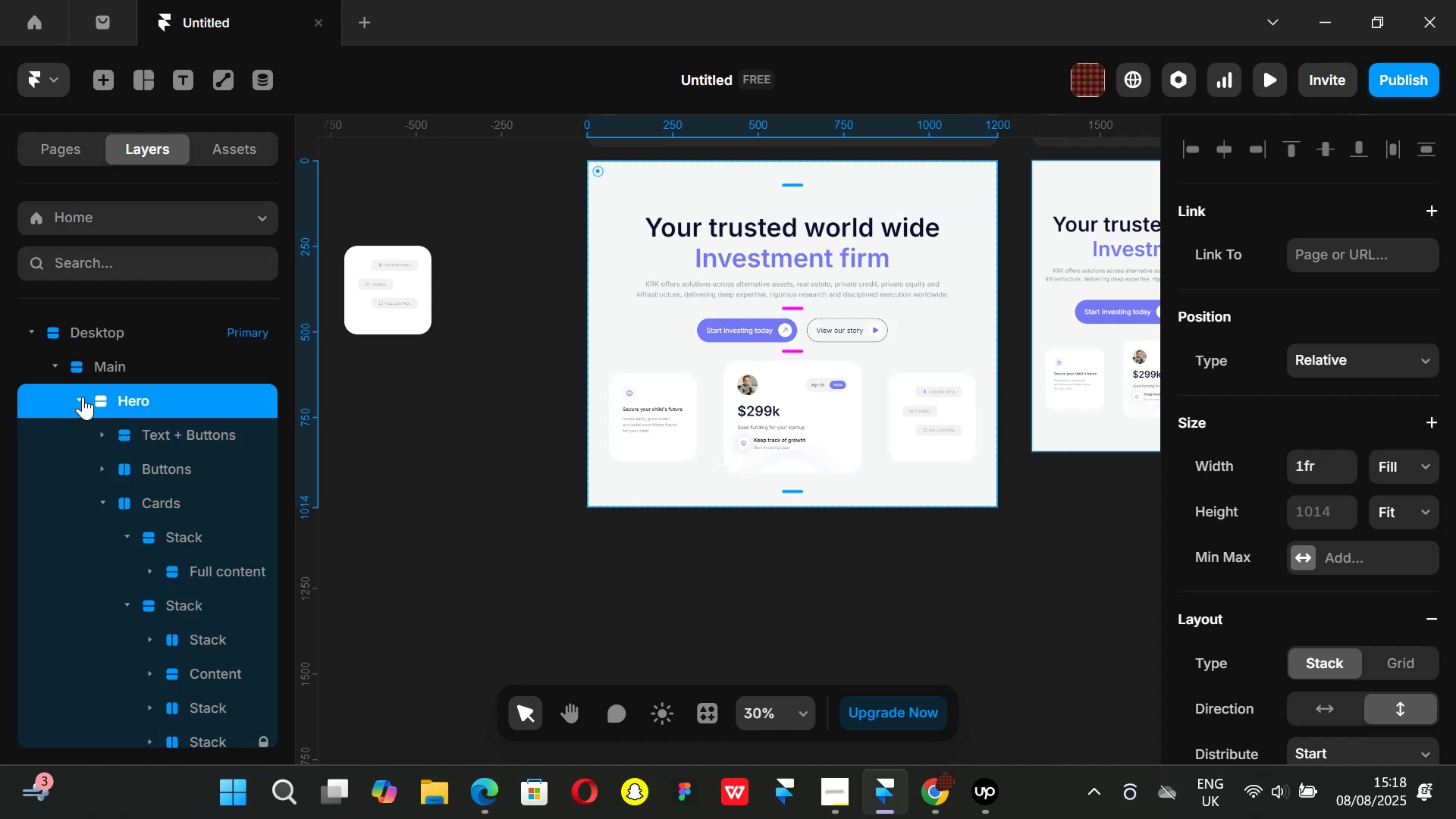 
left_click([83, 397])
 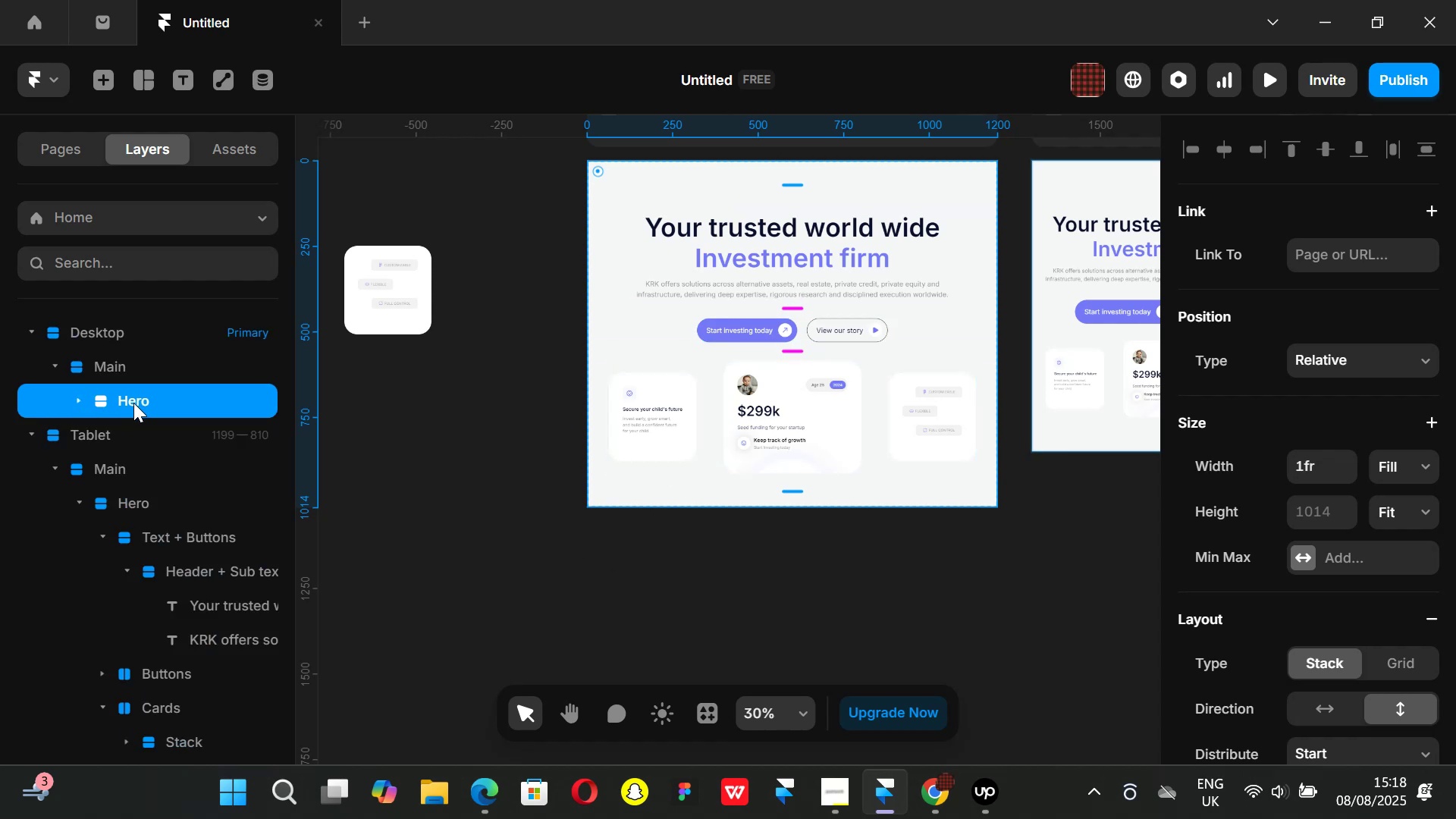 
key(Control+ControlLeft)
 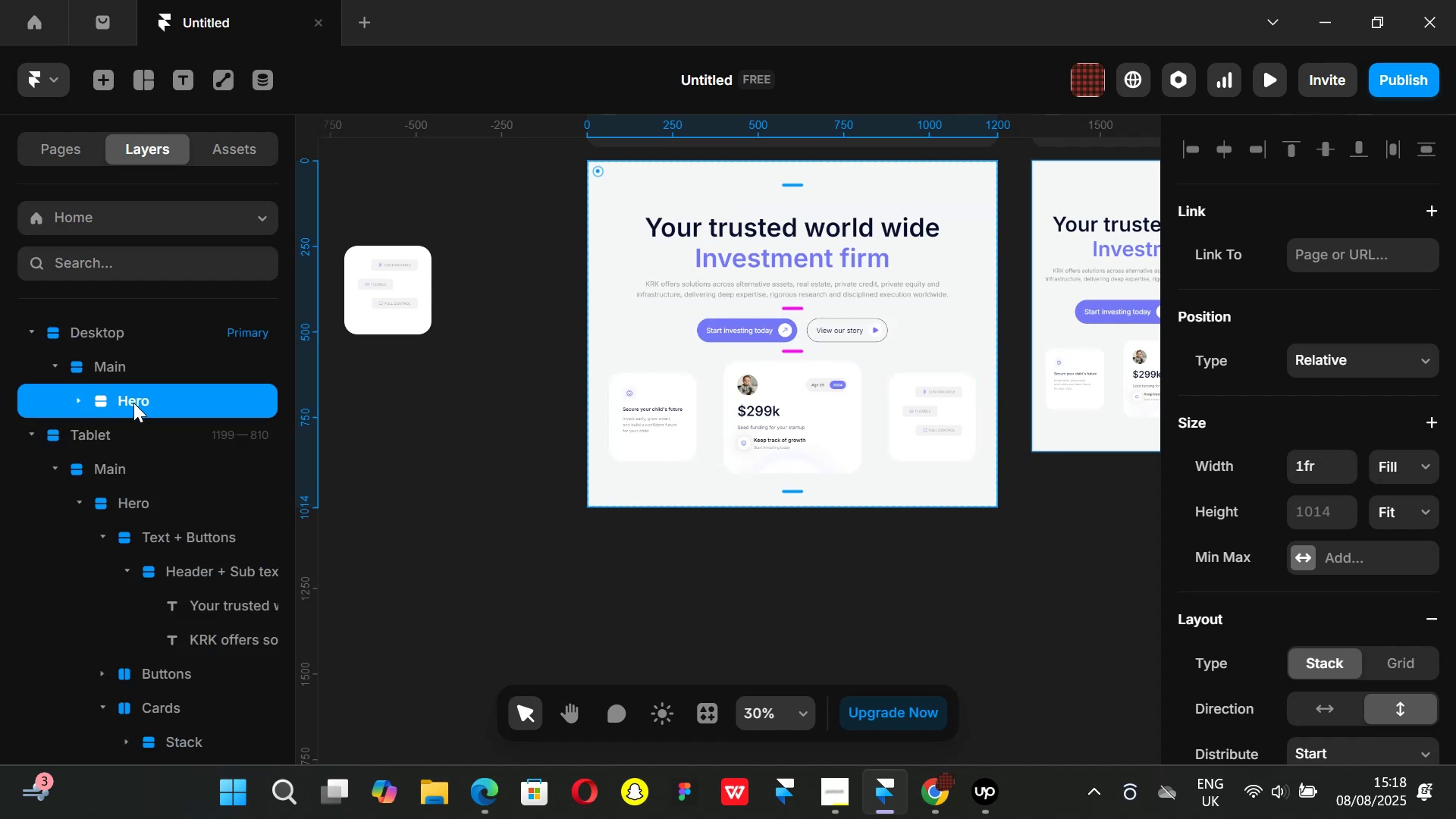 
key(Control+D)
 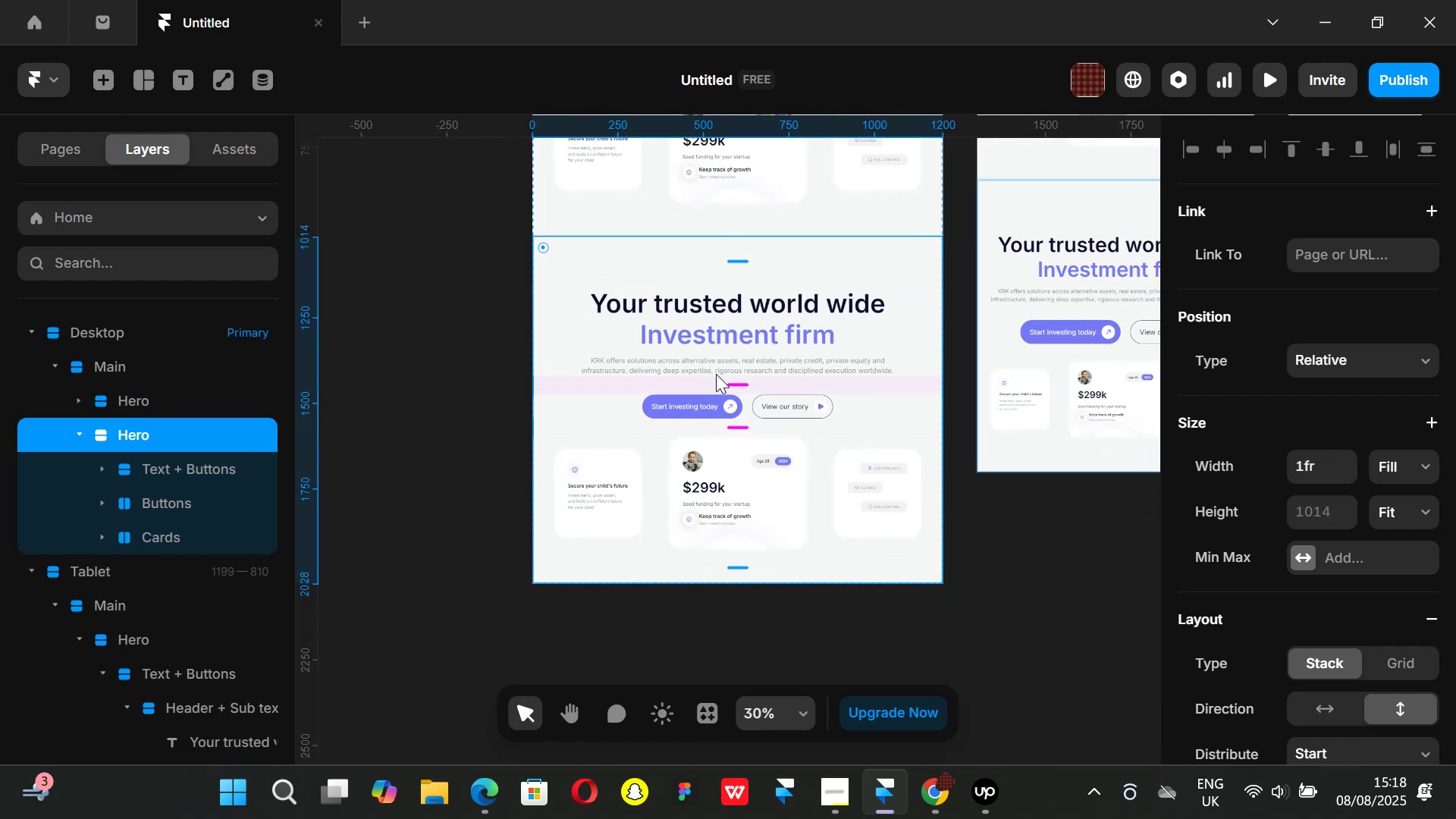 
left_click([956, 814])
 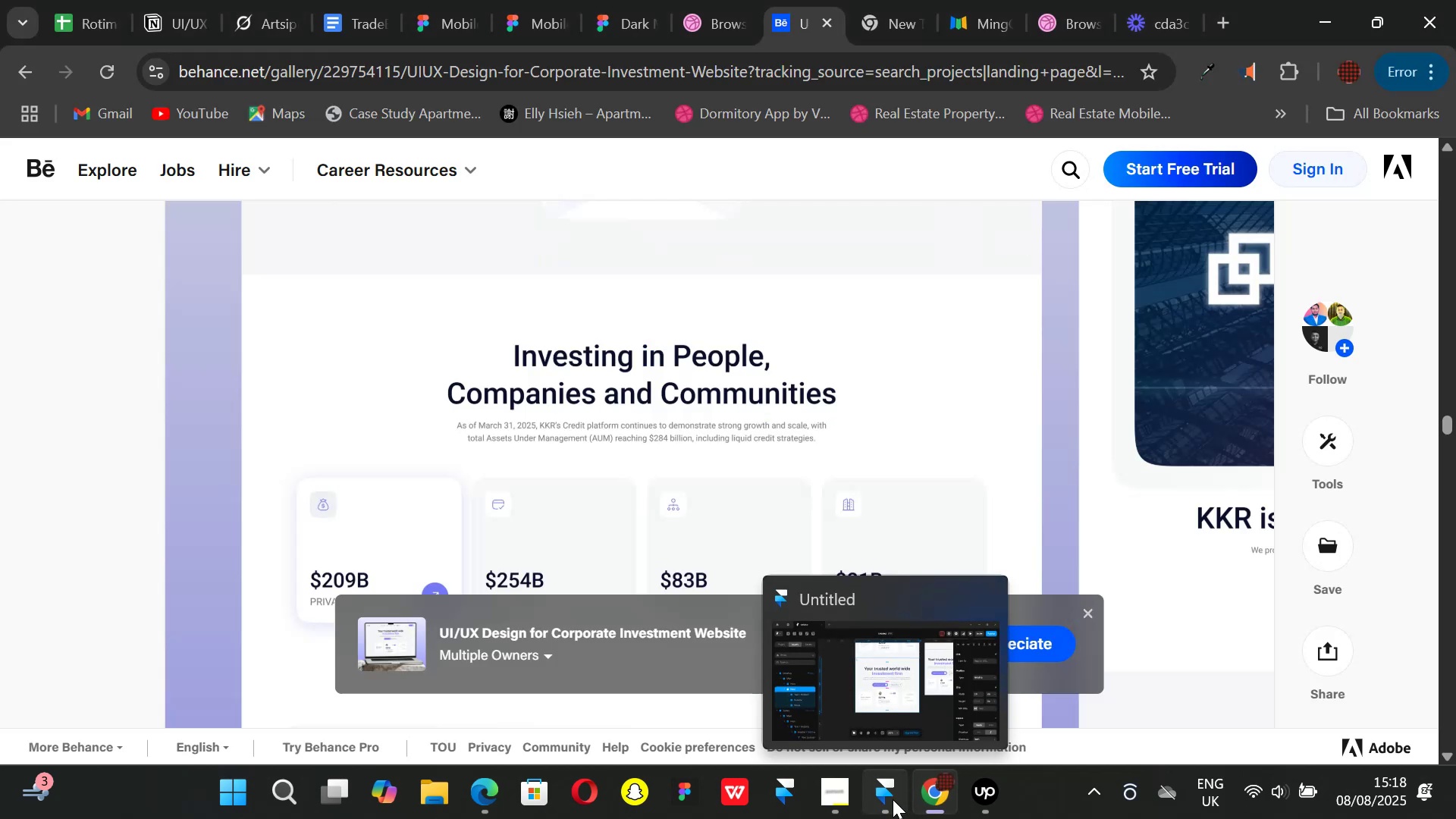 
left_click([893, 799])
 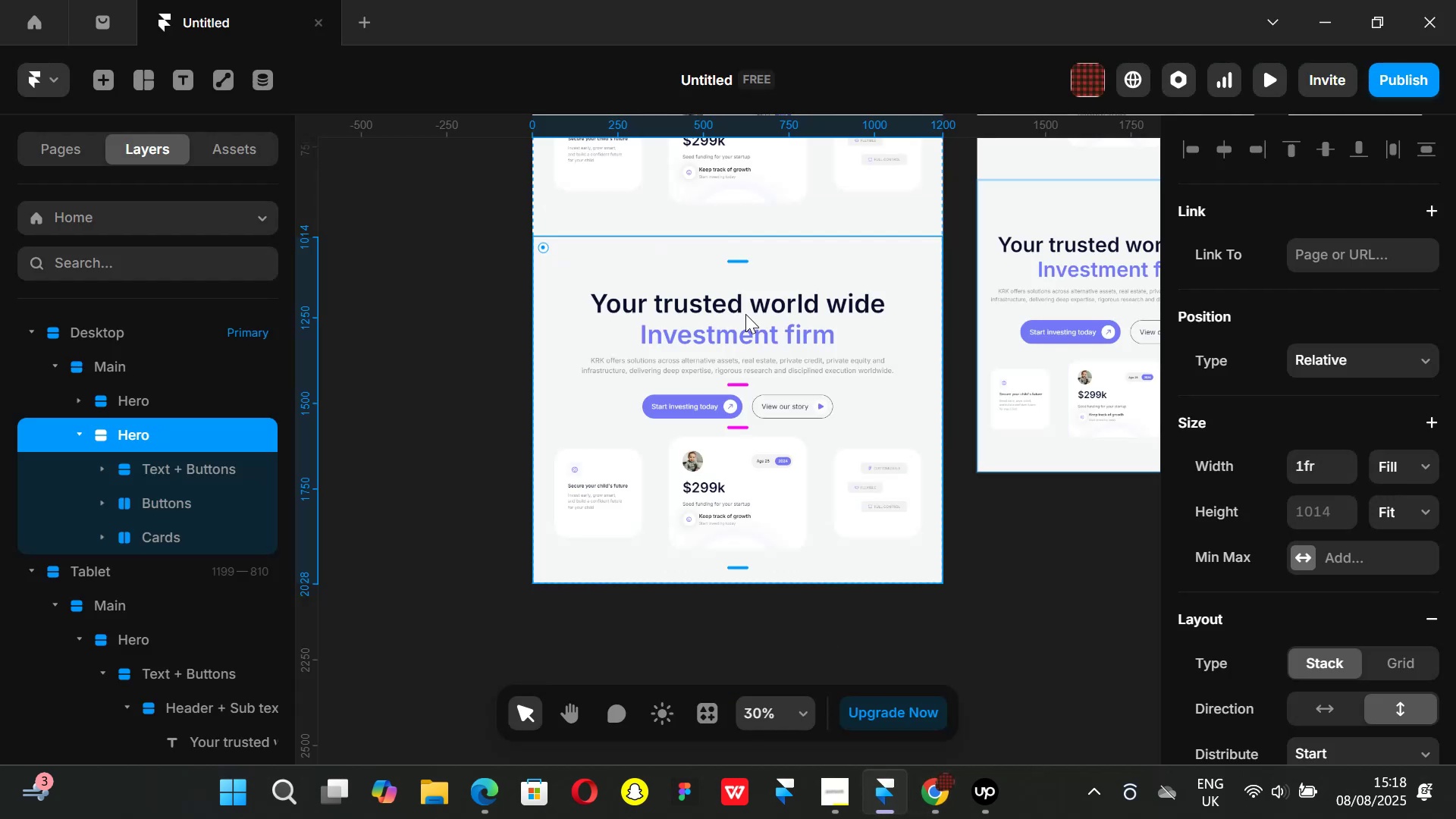 
left_click([745, 314])
 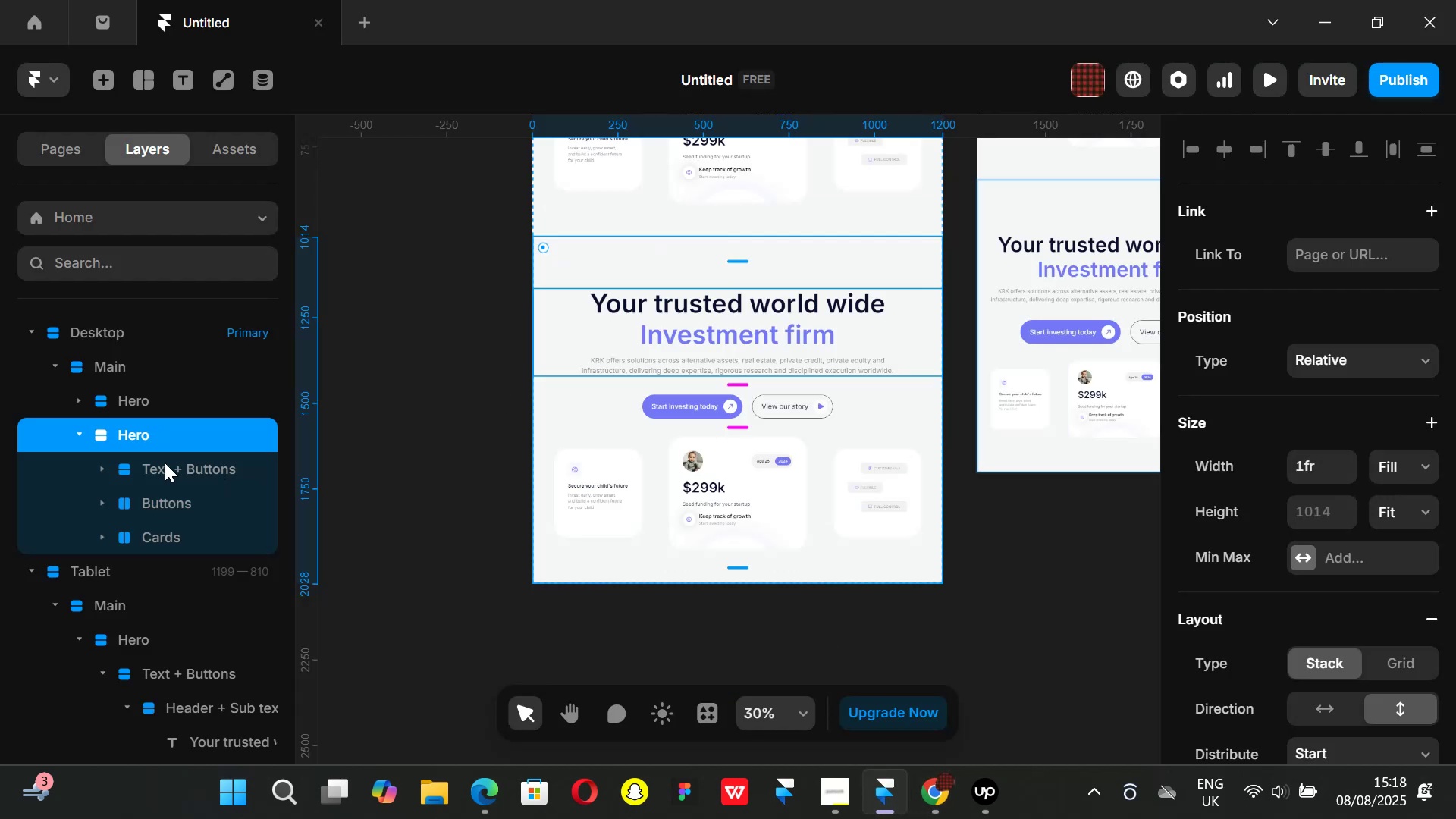 
left_click([165, 463])
 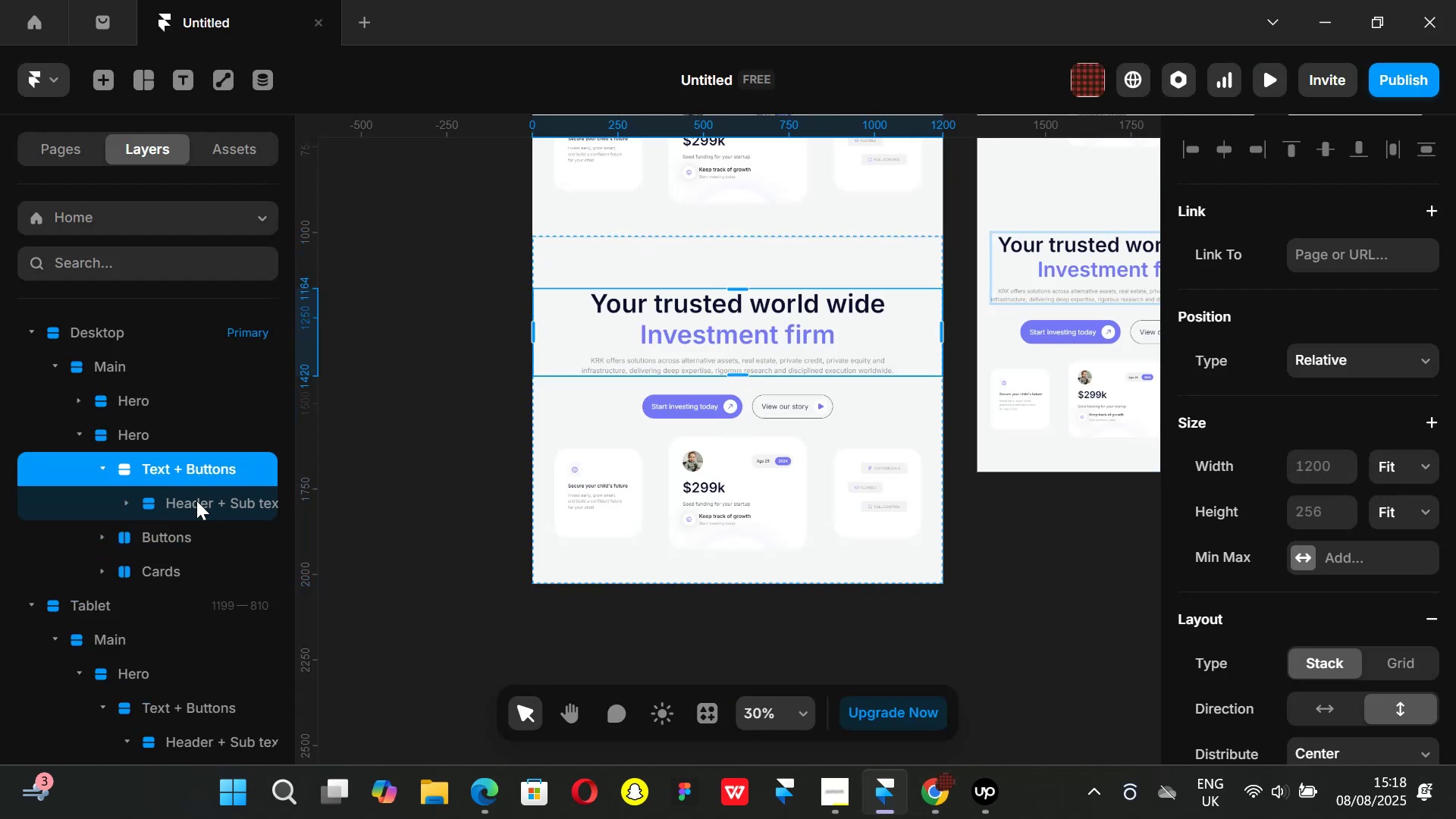 
left_click([196, 500])
 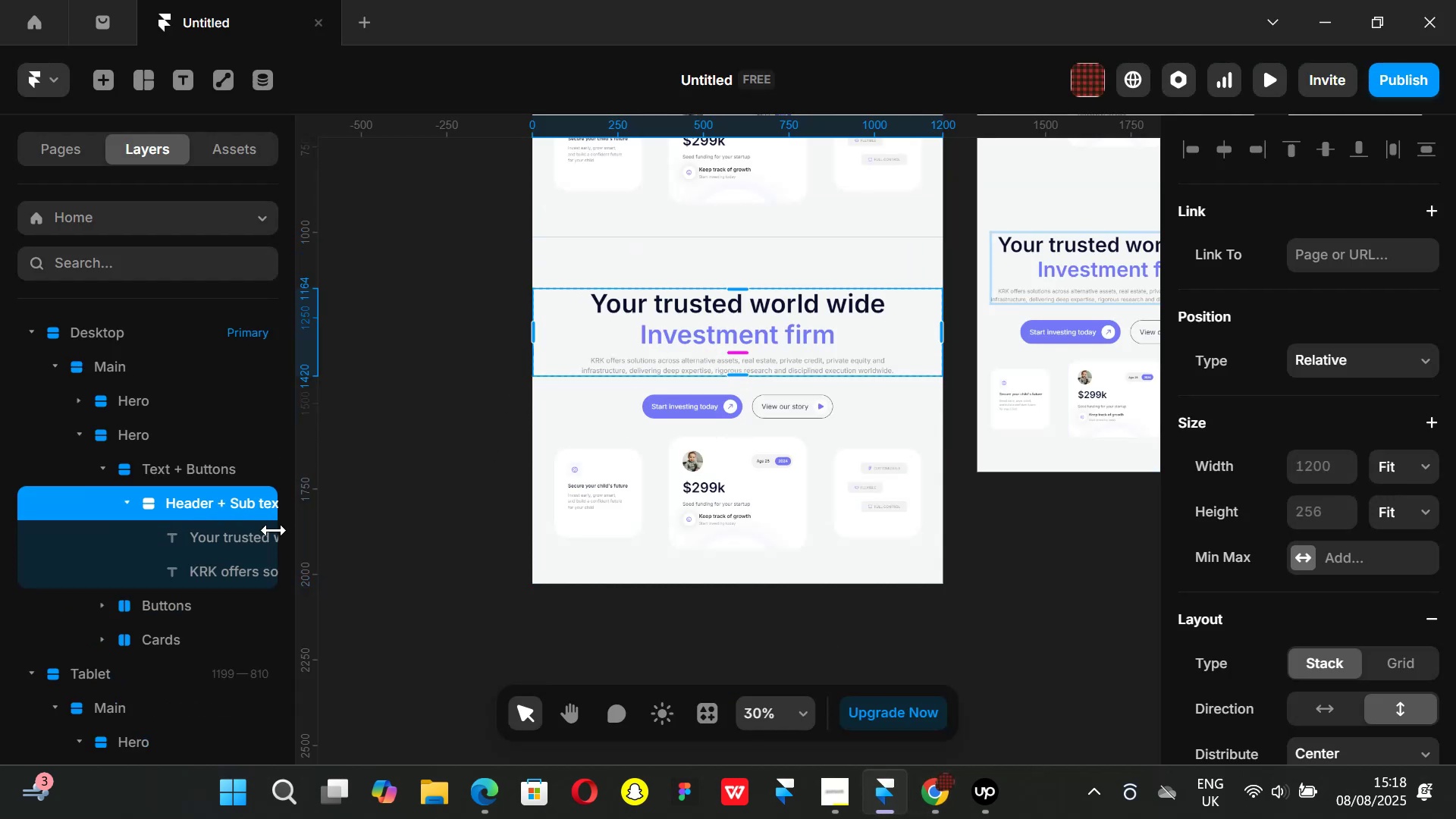 
left_click([212, 537])
 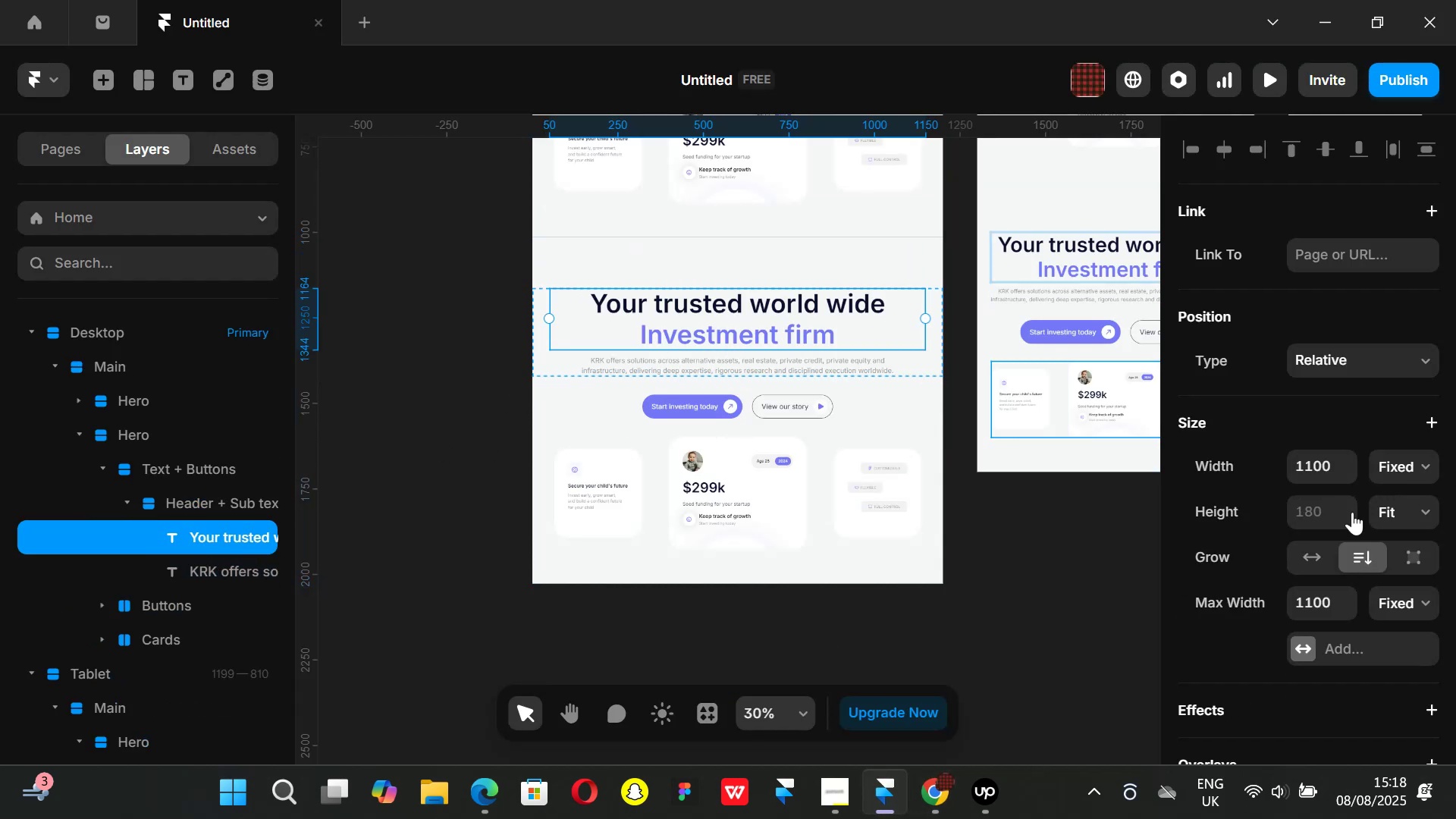 
scroll: coordinate [1351, 529], scroll_direction: down, amount: 4.0
 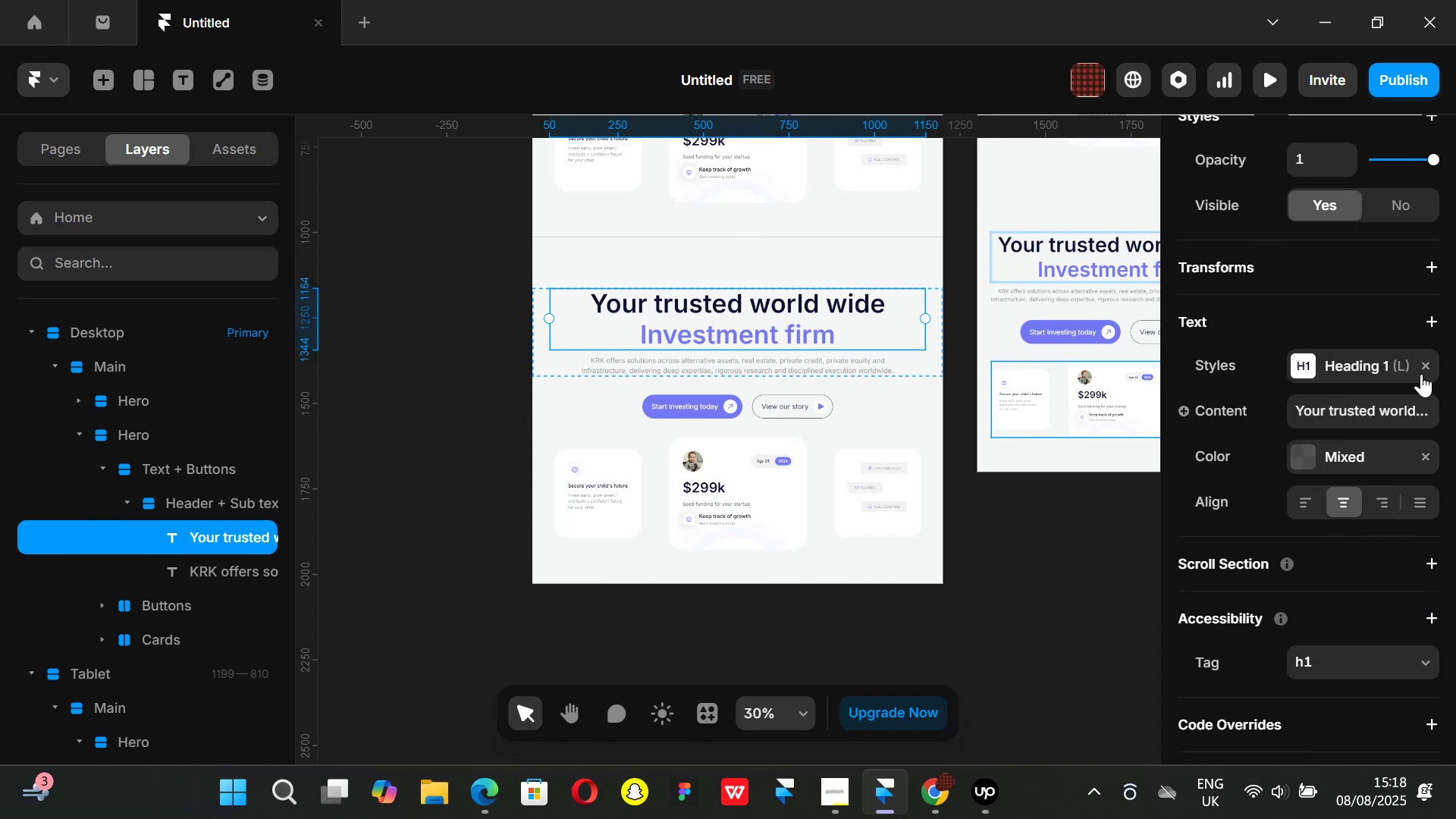 
left_click([1431, 362])
 